 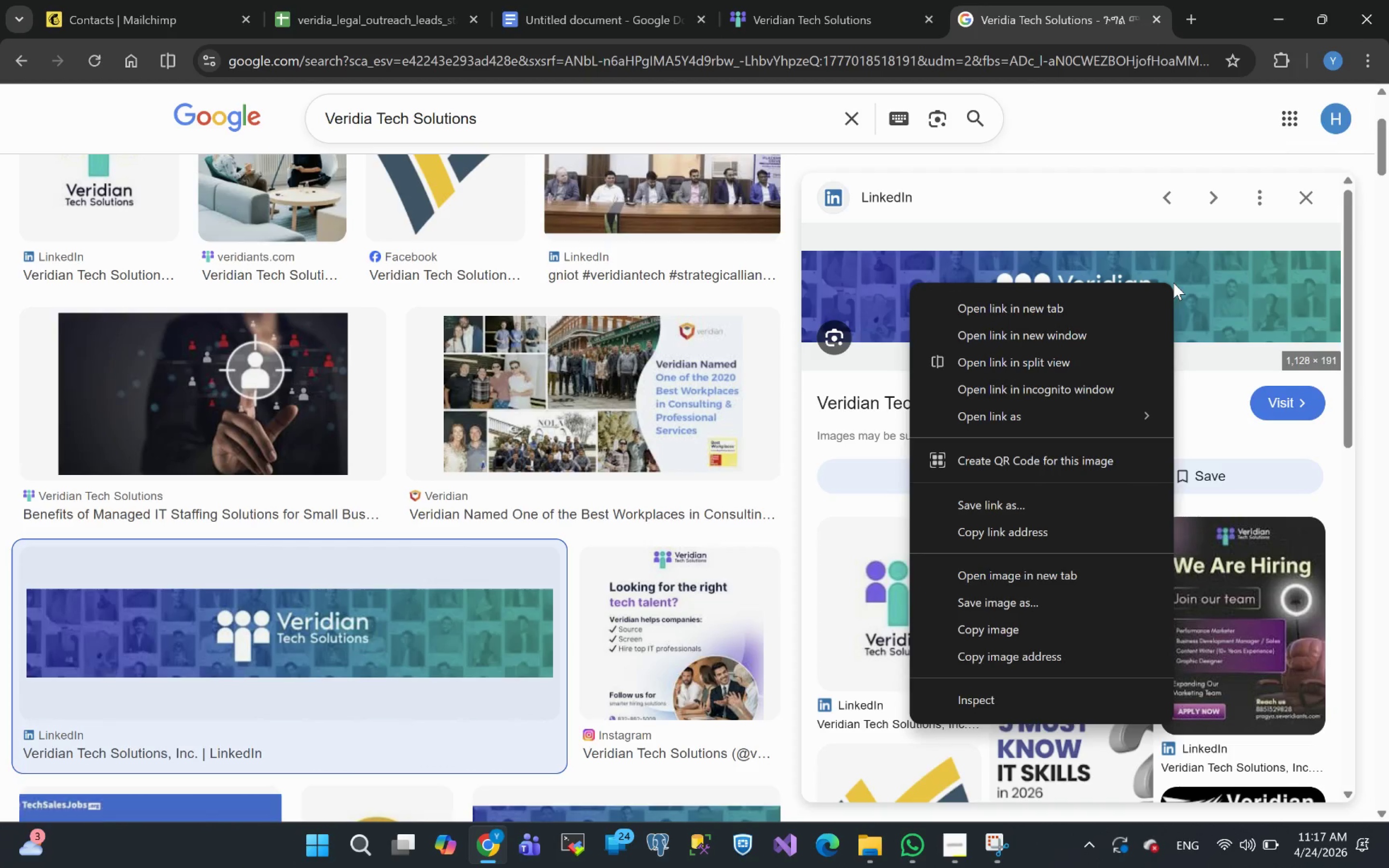 
left_click([997, 608])
 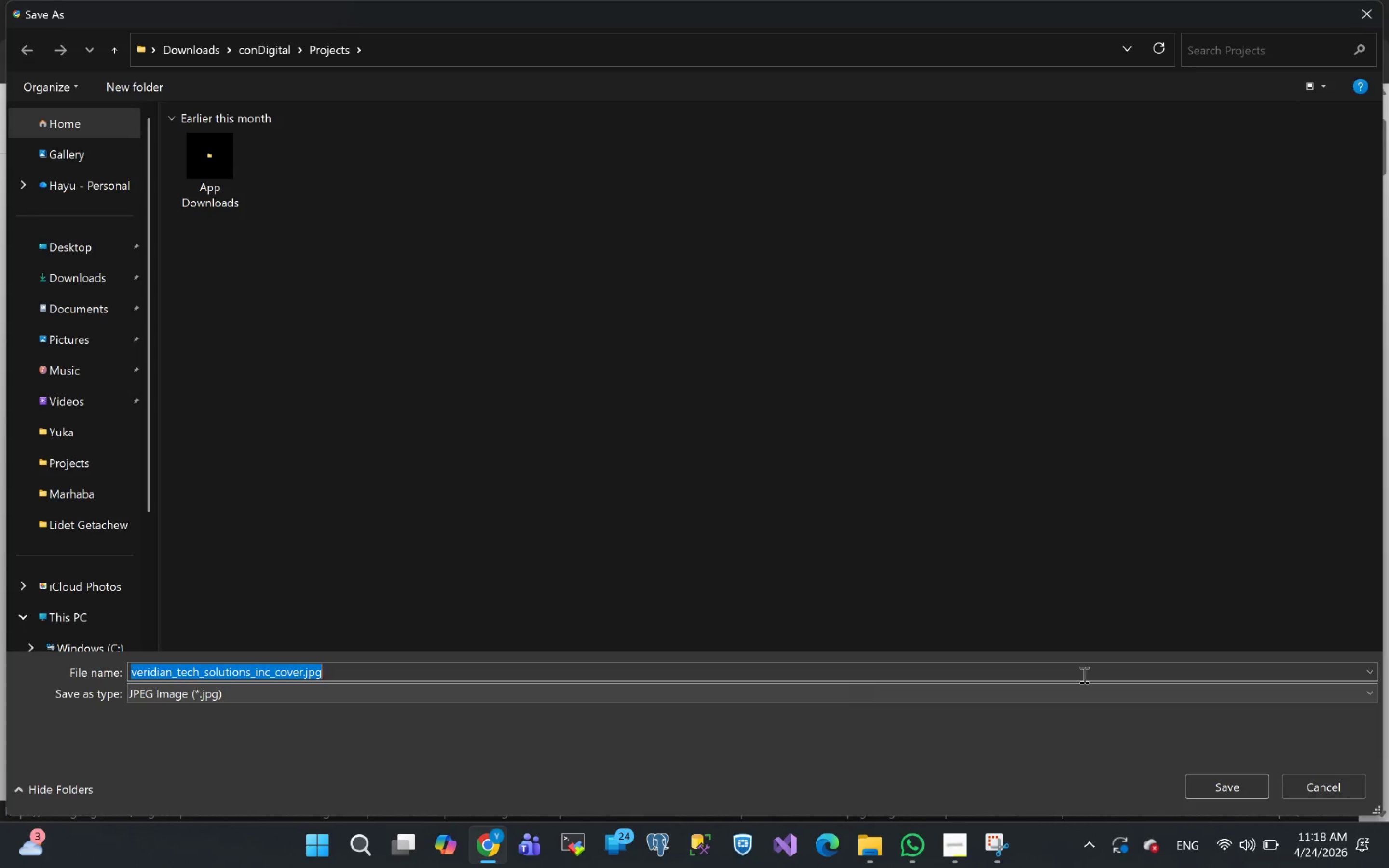 
wait(5.34)
 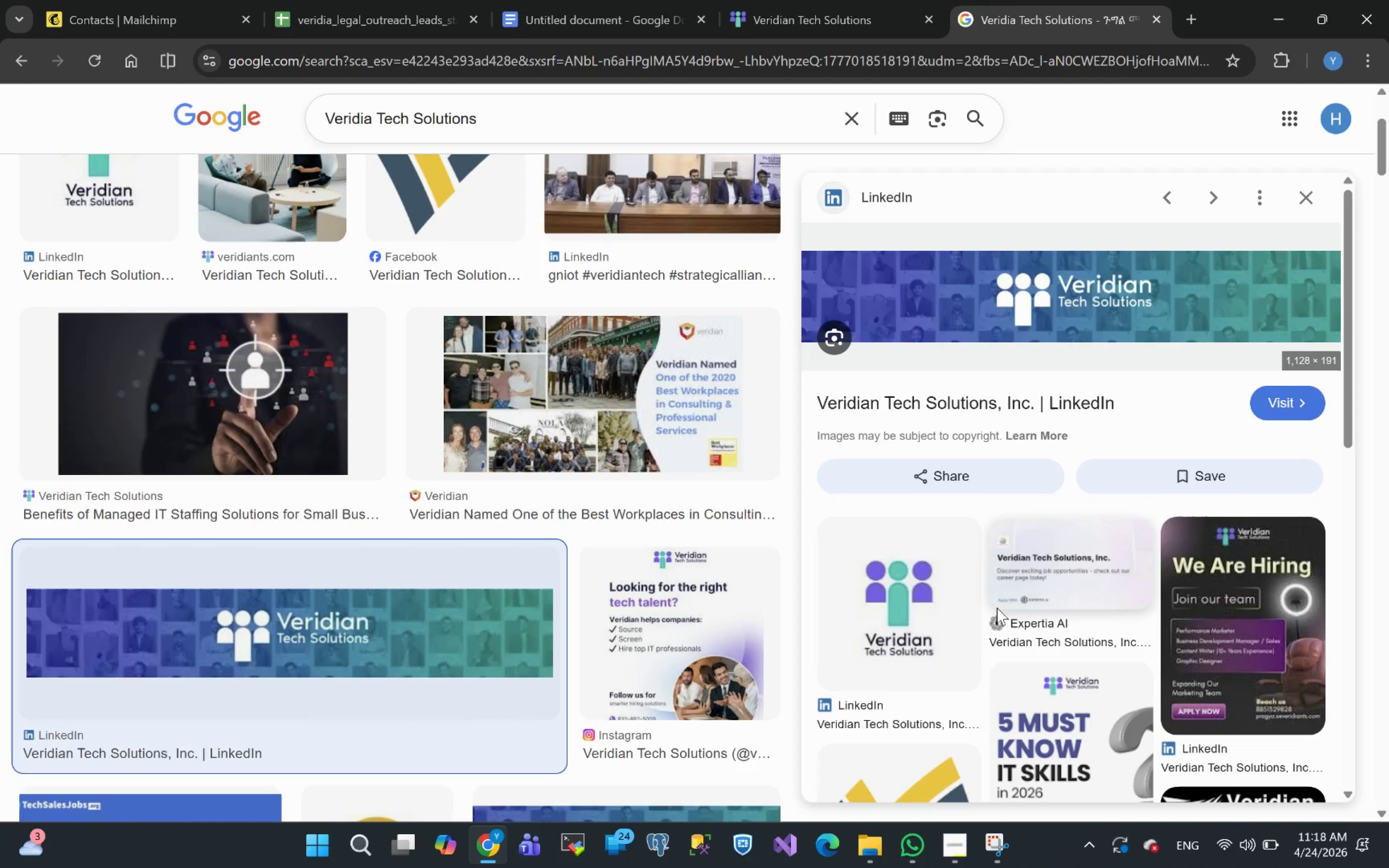 
left_click([1213, 787])
 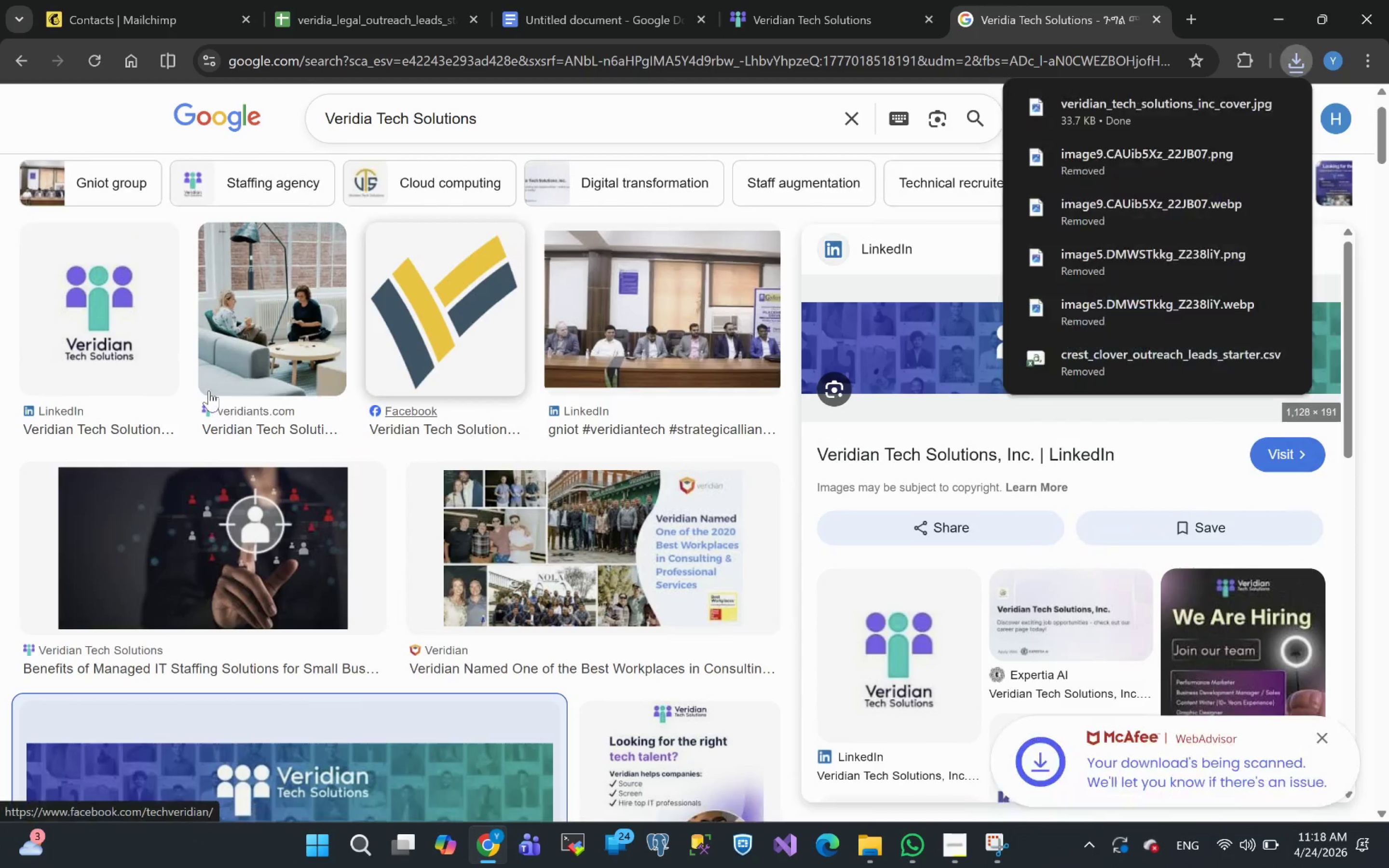 
left_click([86, 323])
 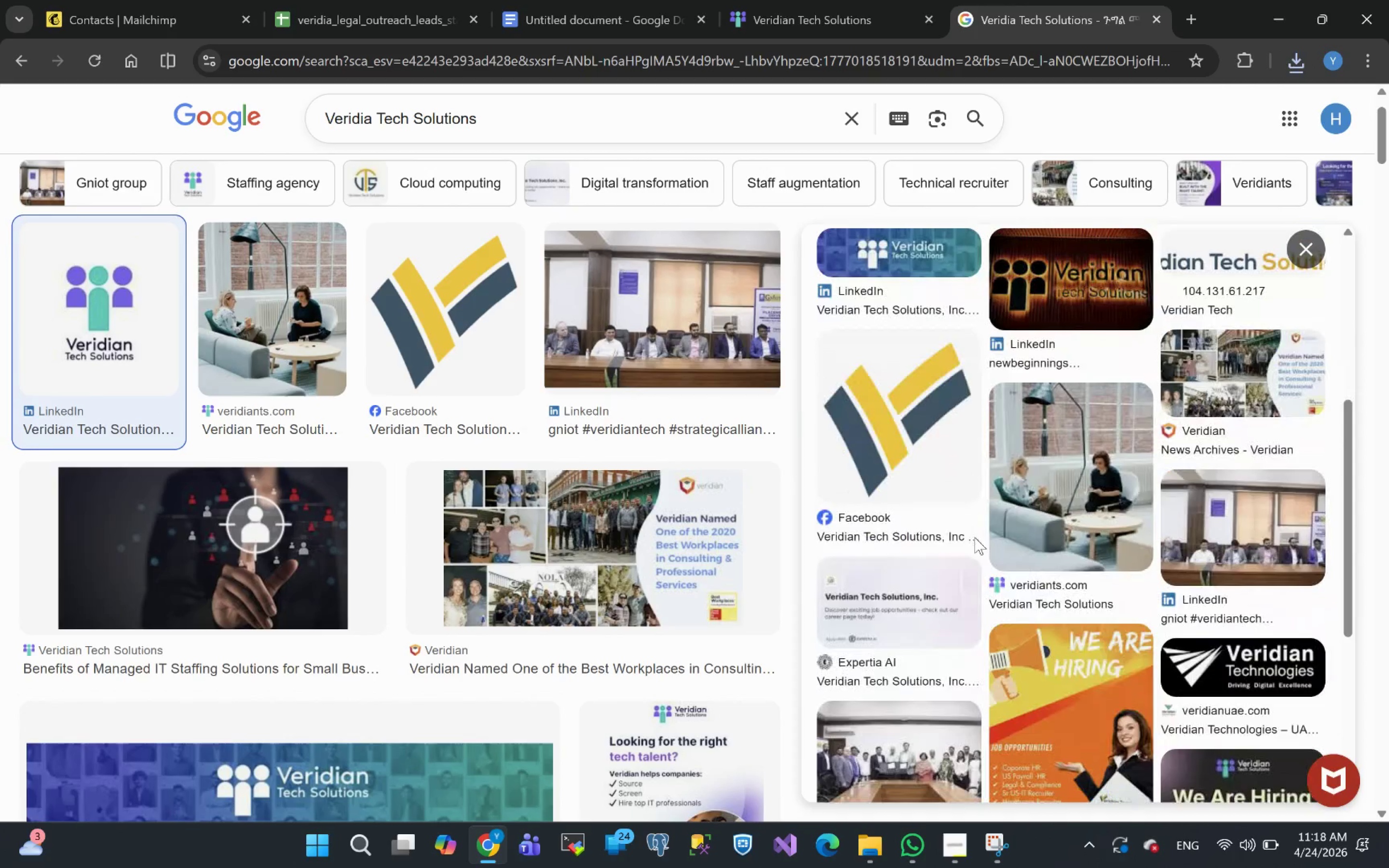 
wait(7.59)
 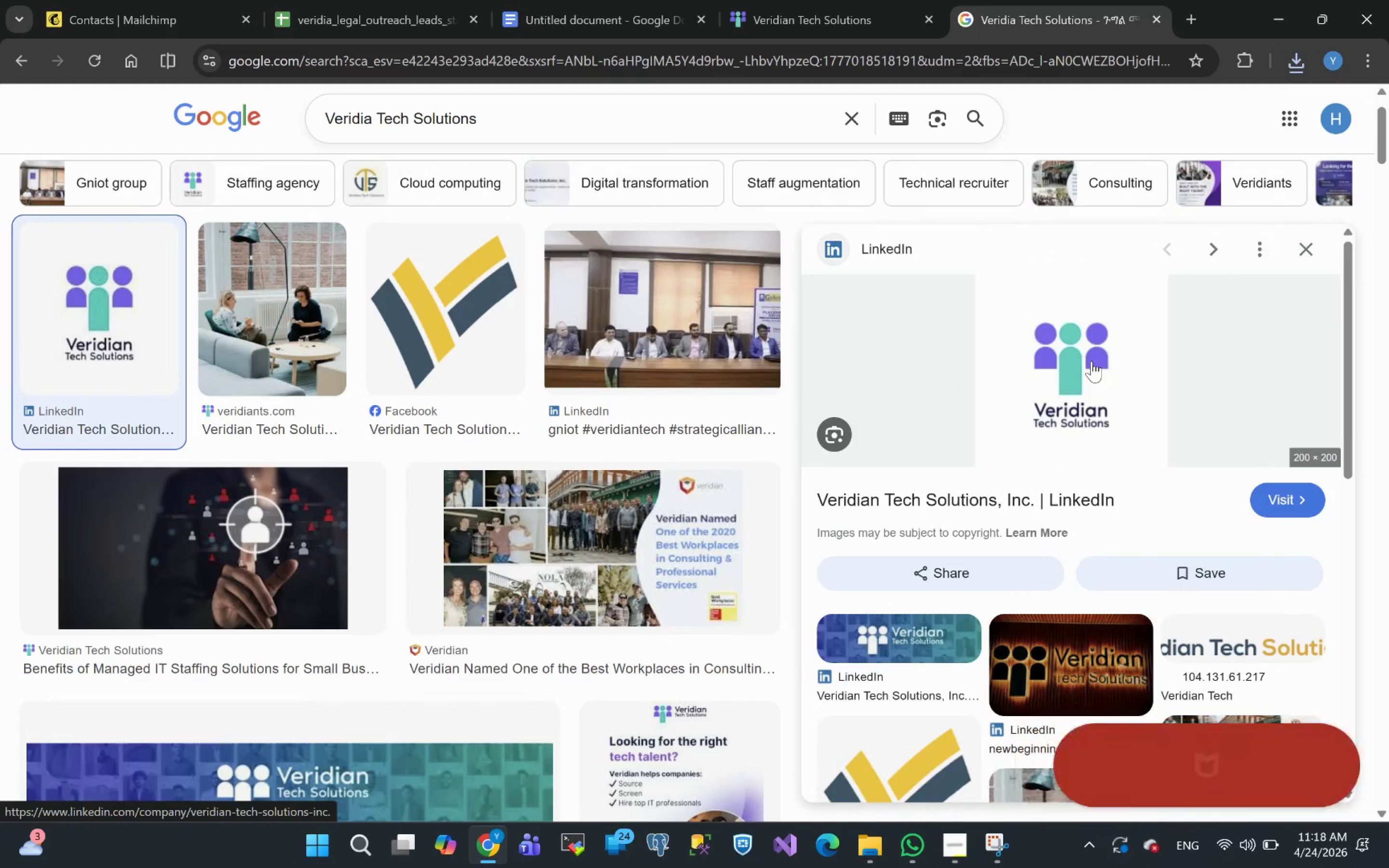 
left_click([85, 27])
 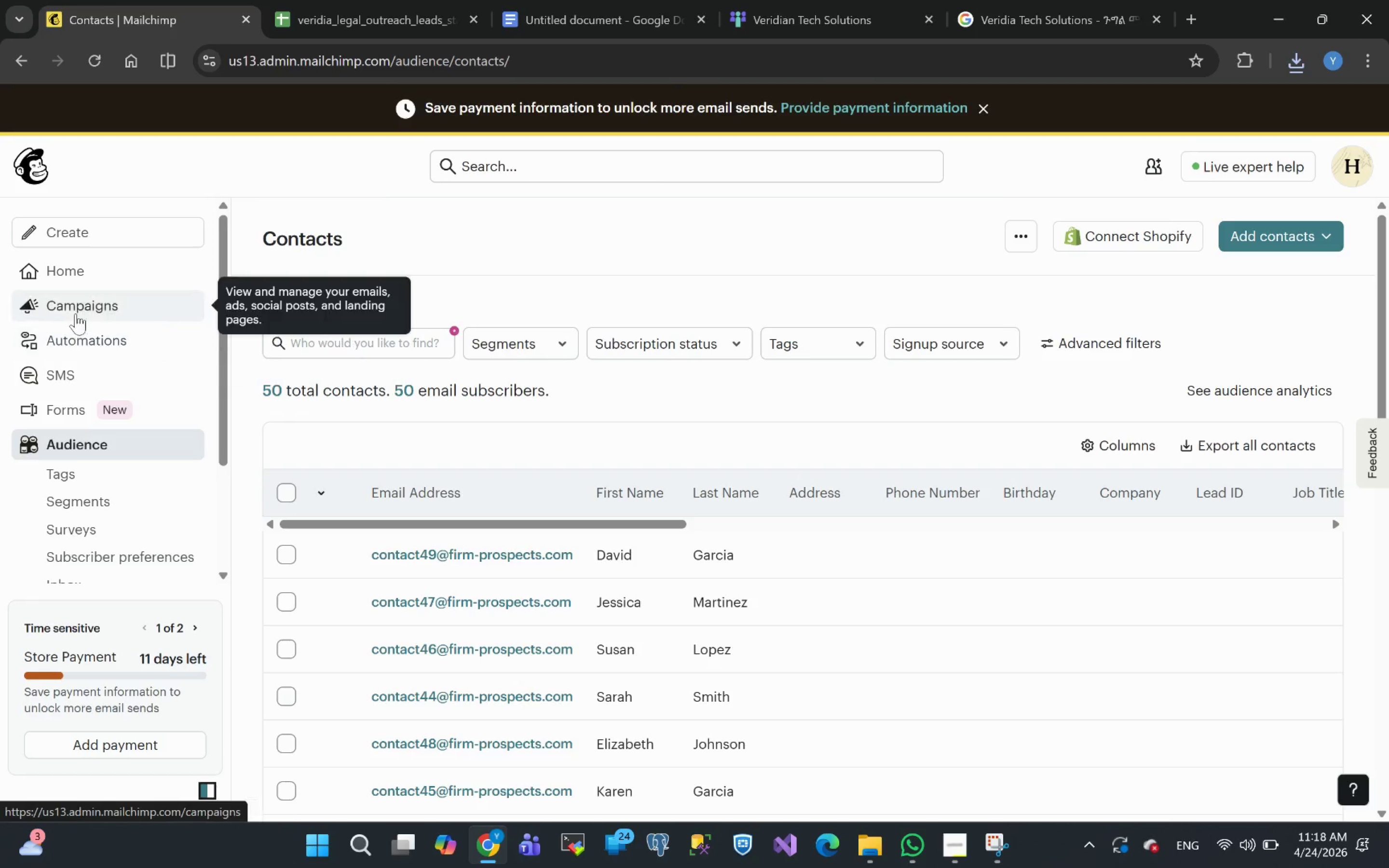 
left_click([77, 312])
 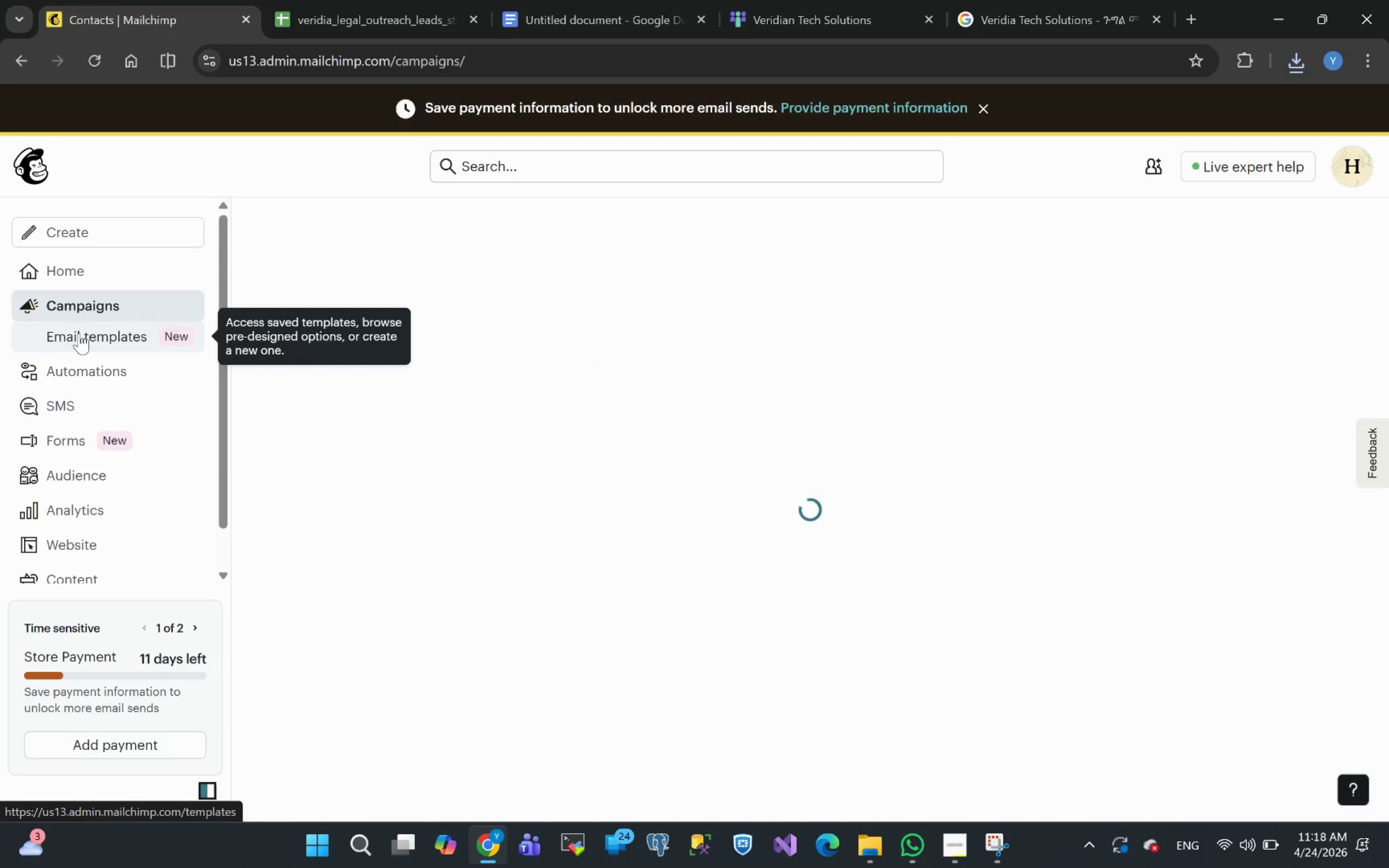 
left_click([78, 338])
 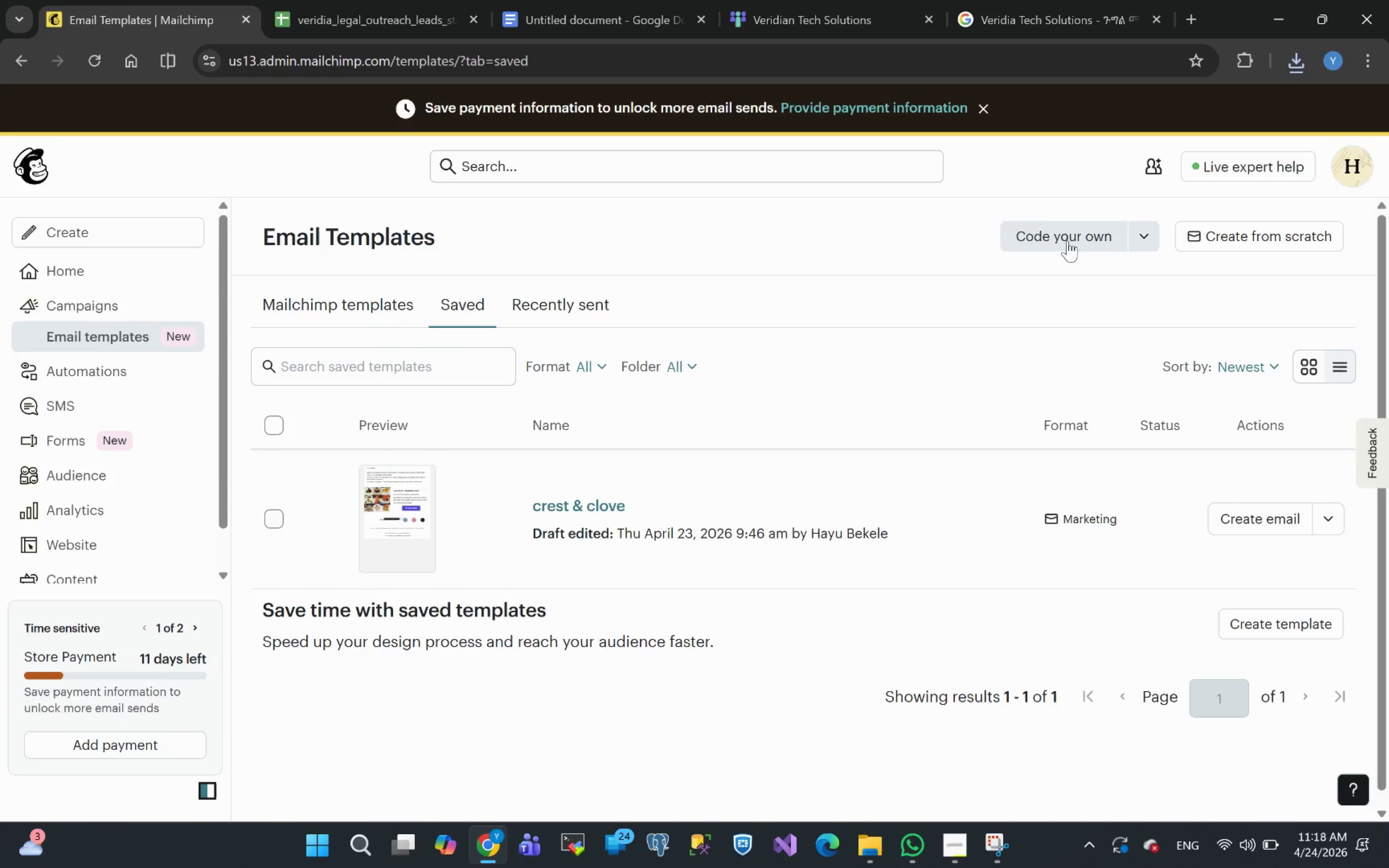 
left_click([1280, 233])
 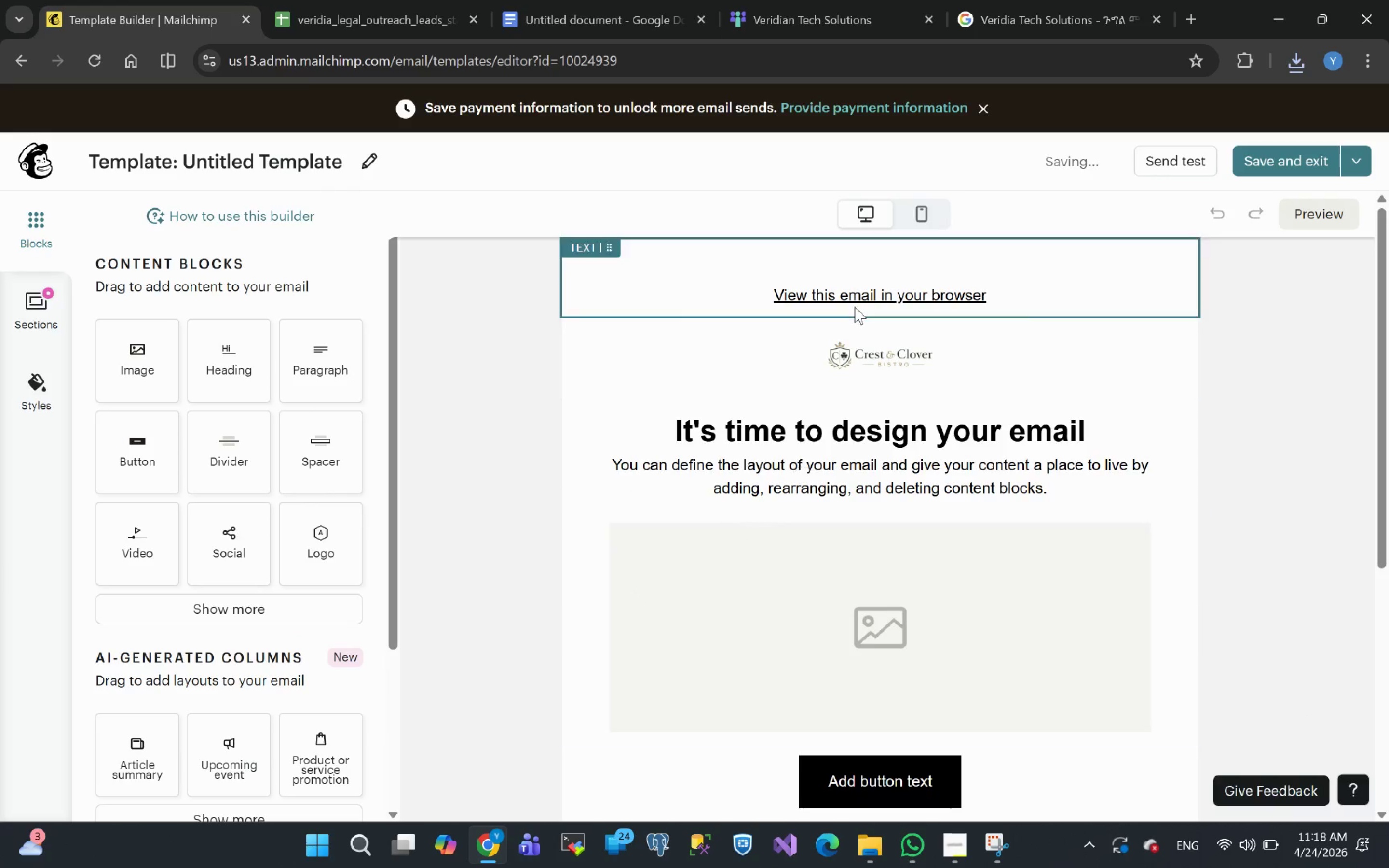 
wait(6.03)
 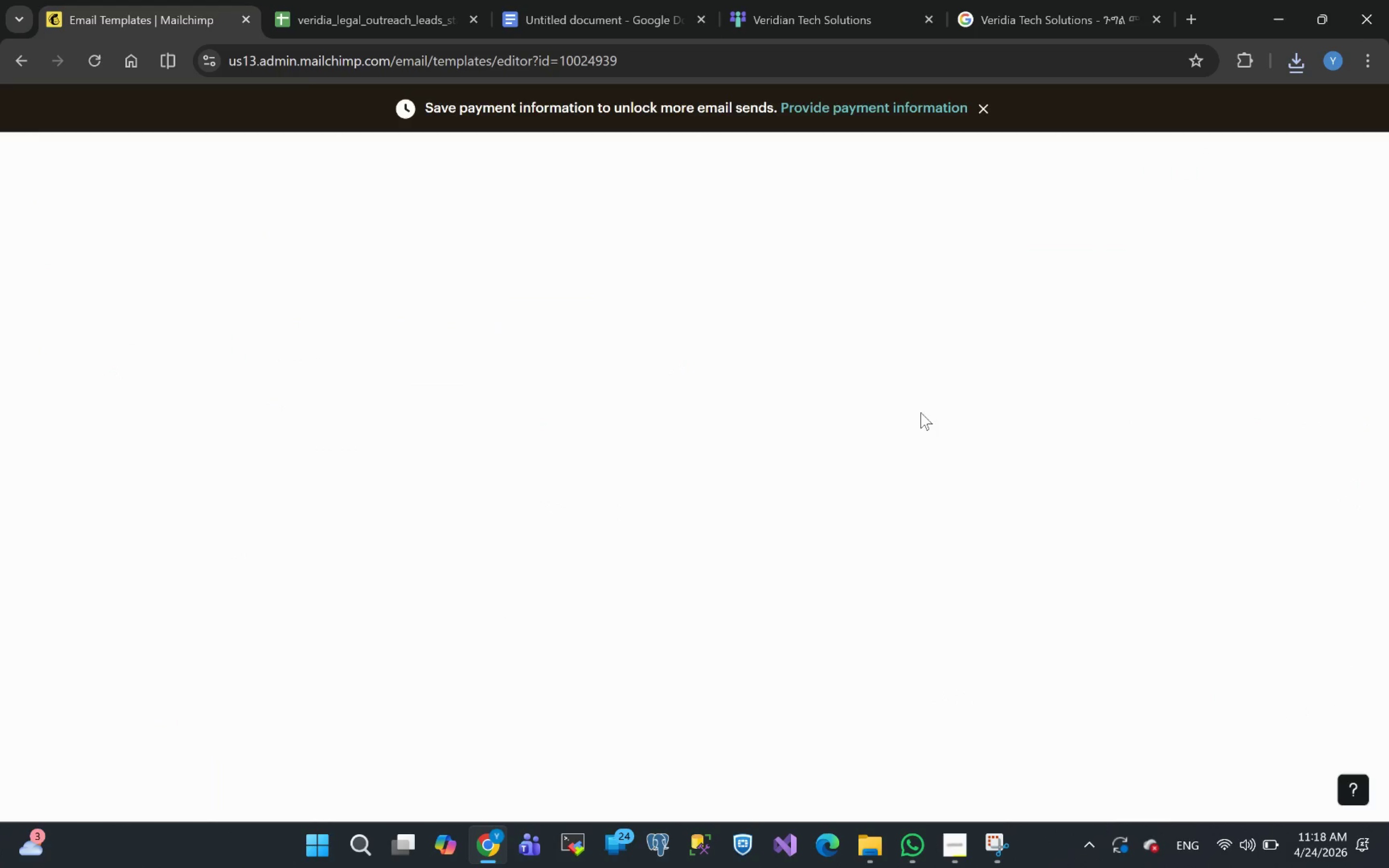 
left_click([1056, 354])
 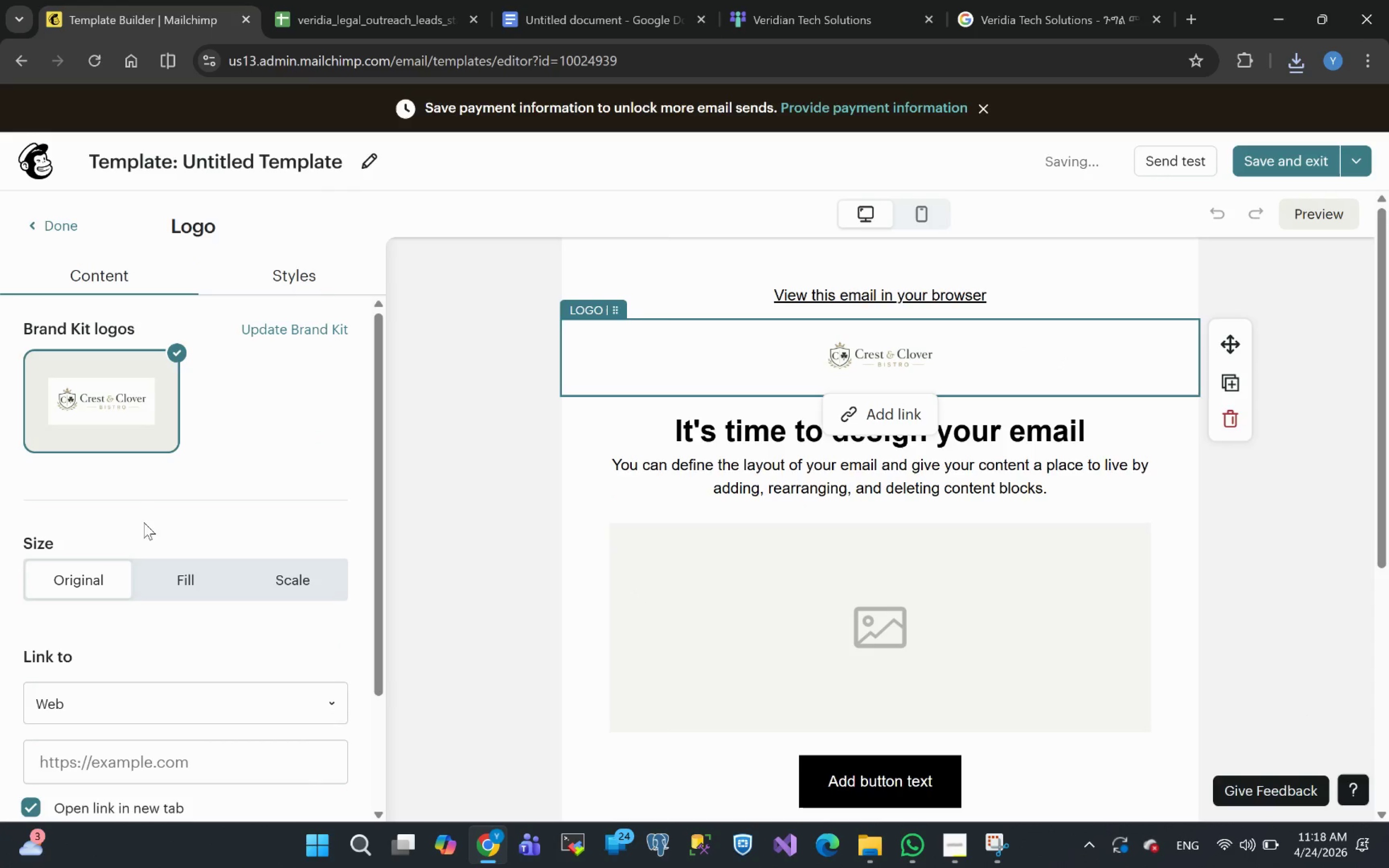 
wait(5.08)
 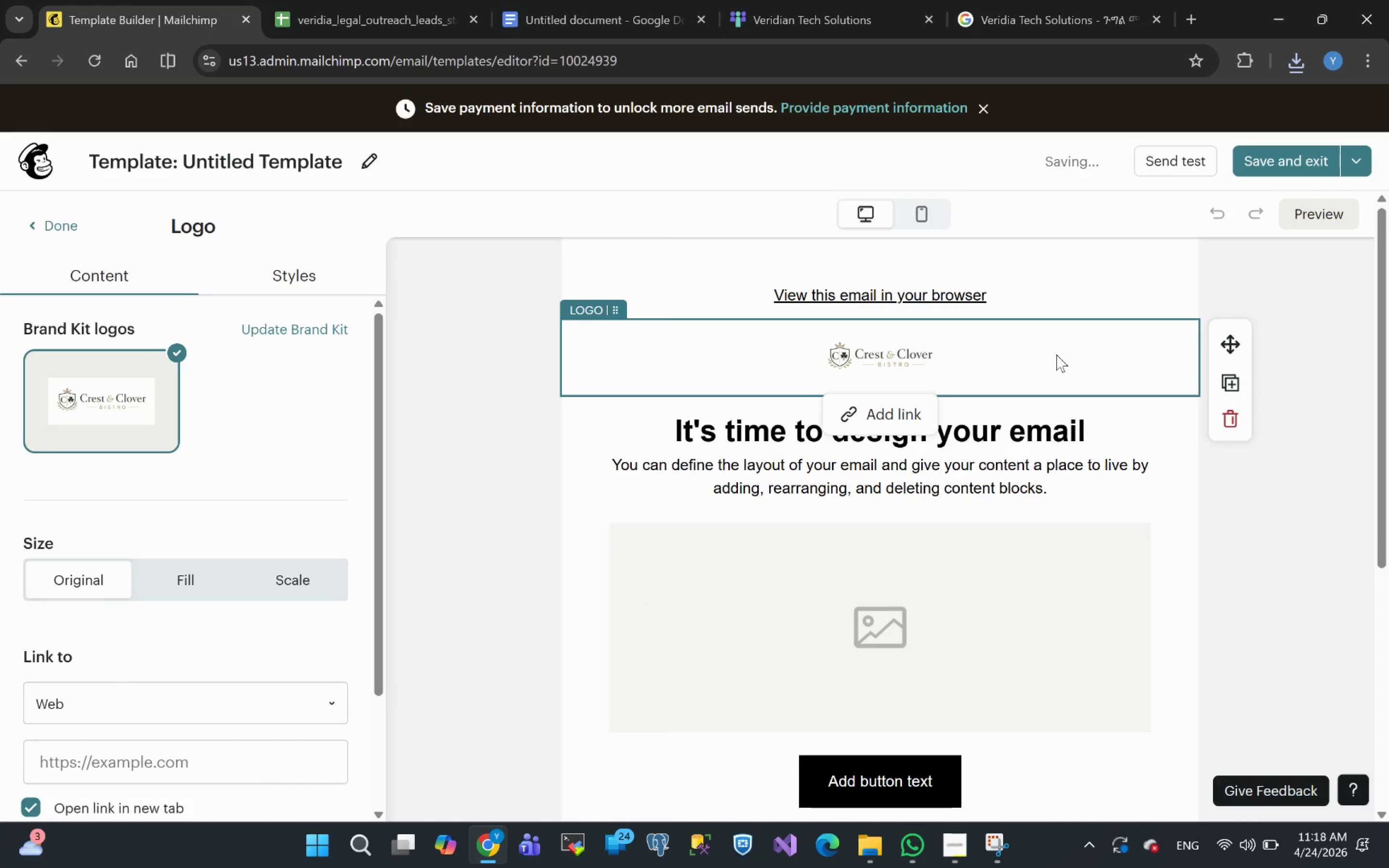 
left_click([280, 331])
 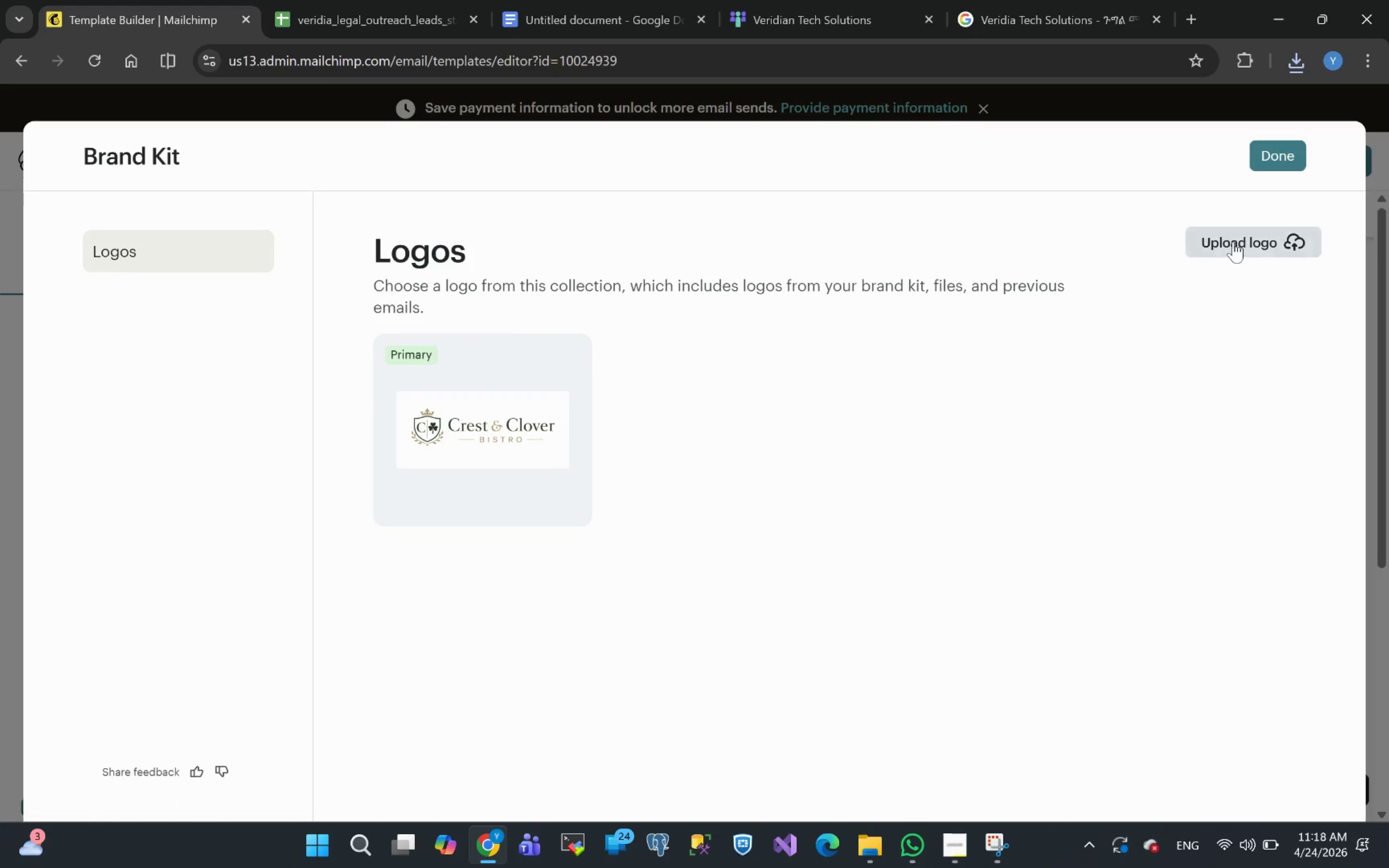 
wait(5.16)
 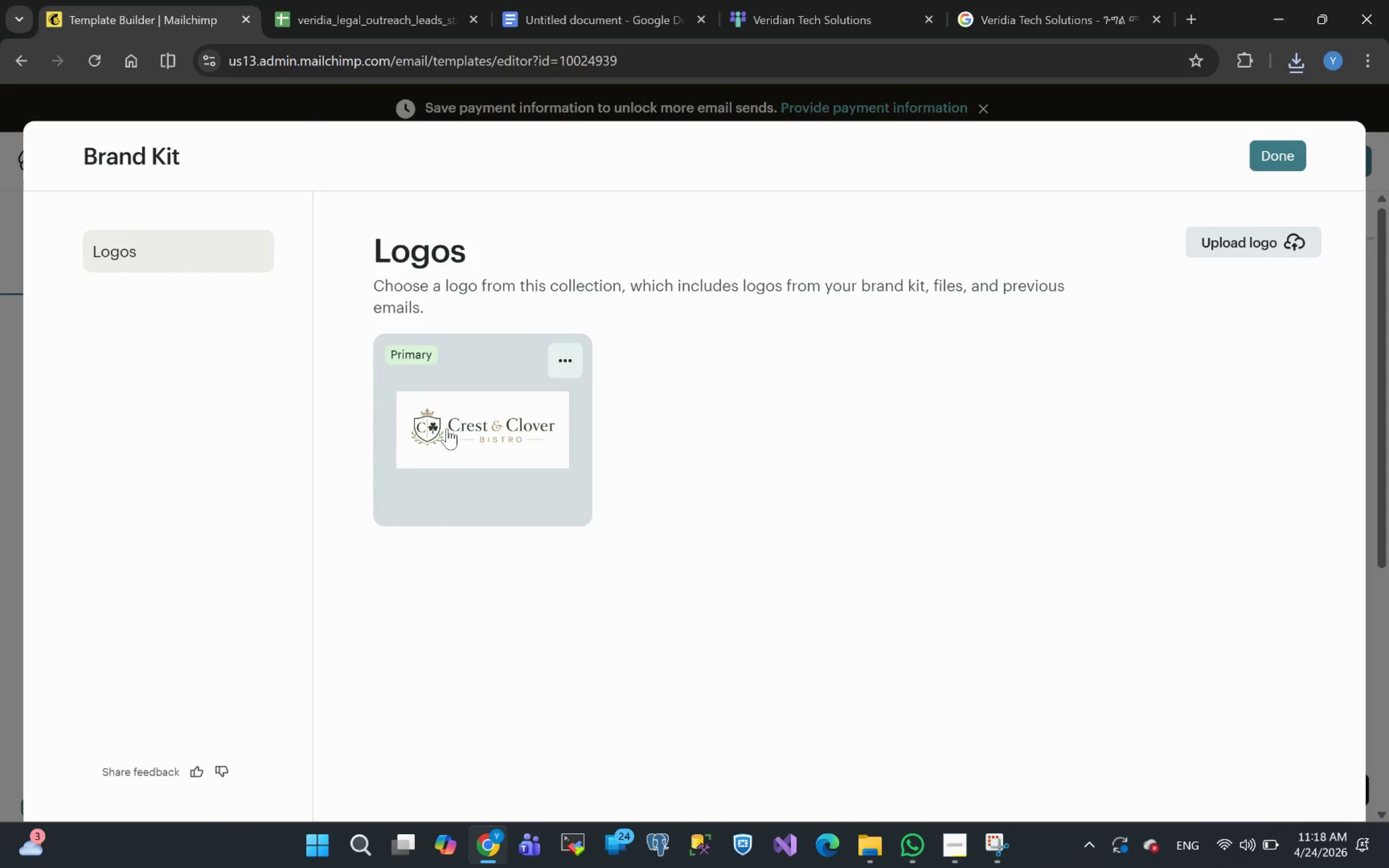 
left_click([1234, 241])
 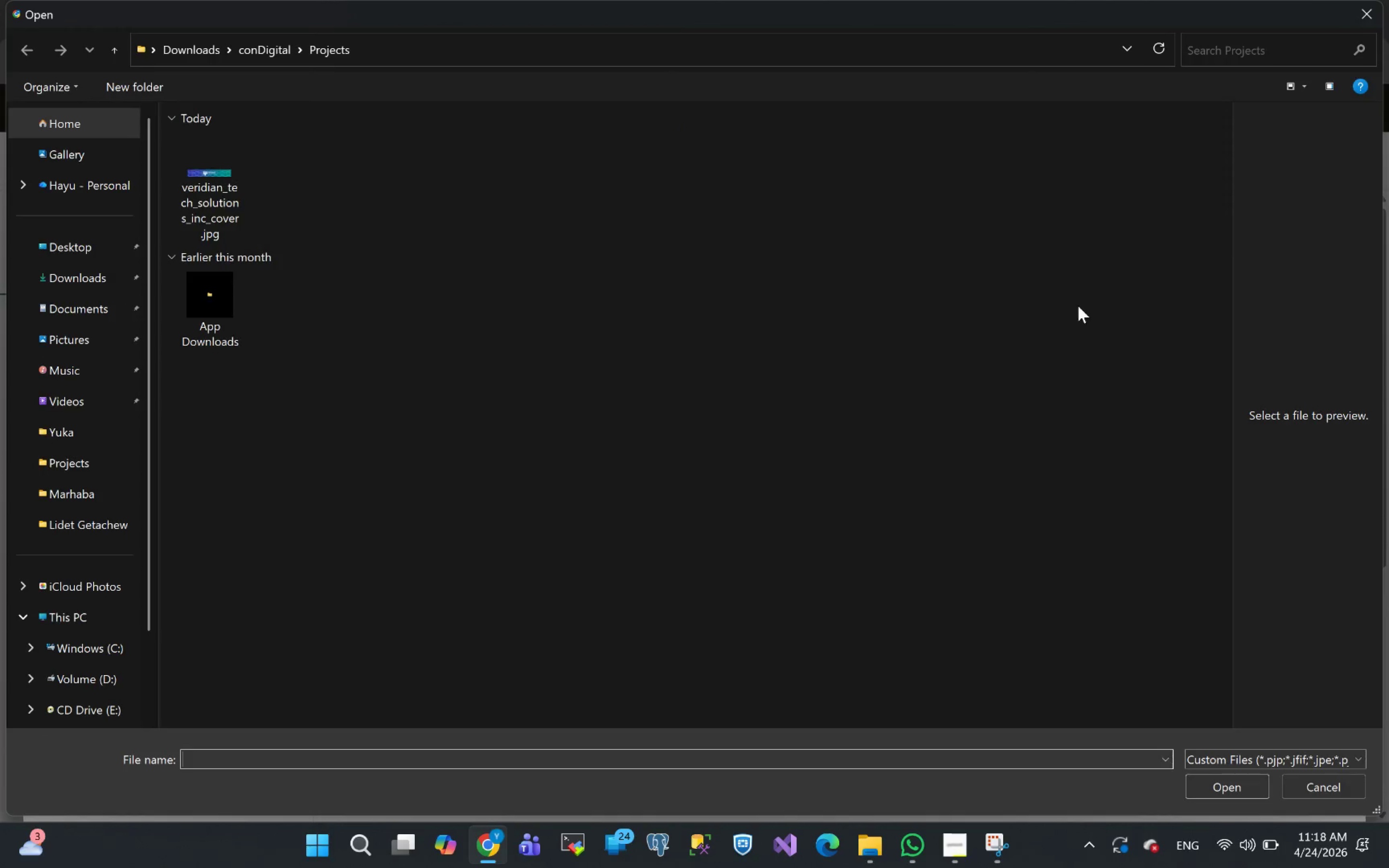 
left_click([186, 171])
 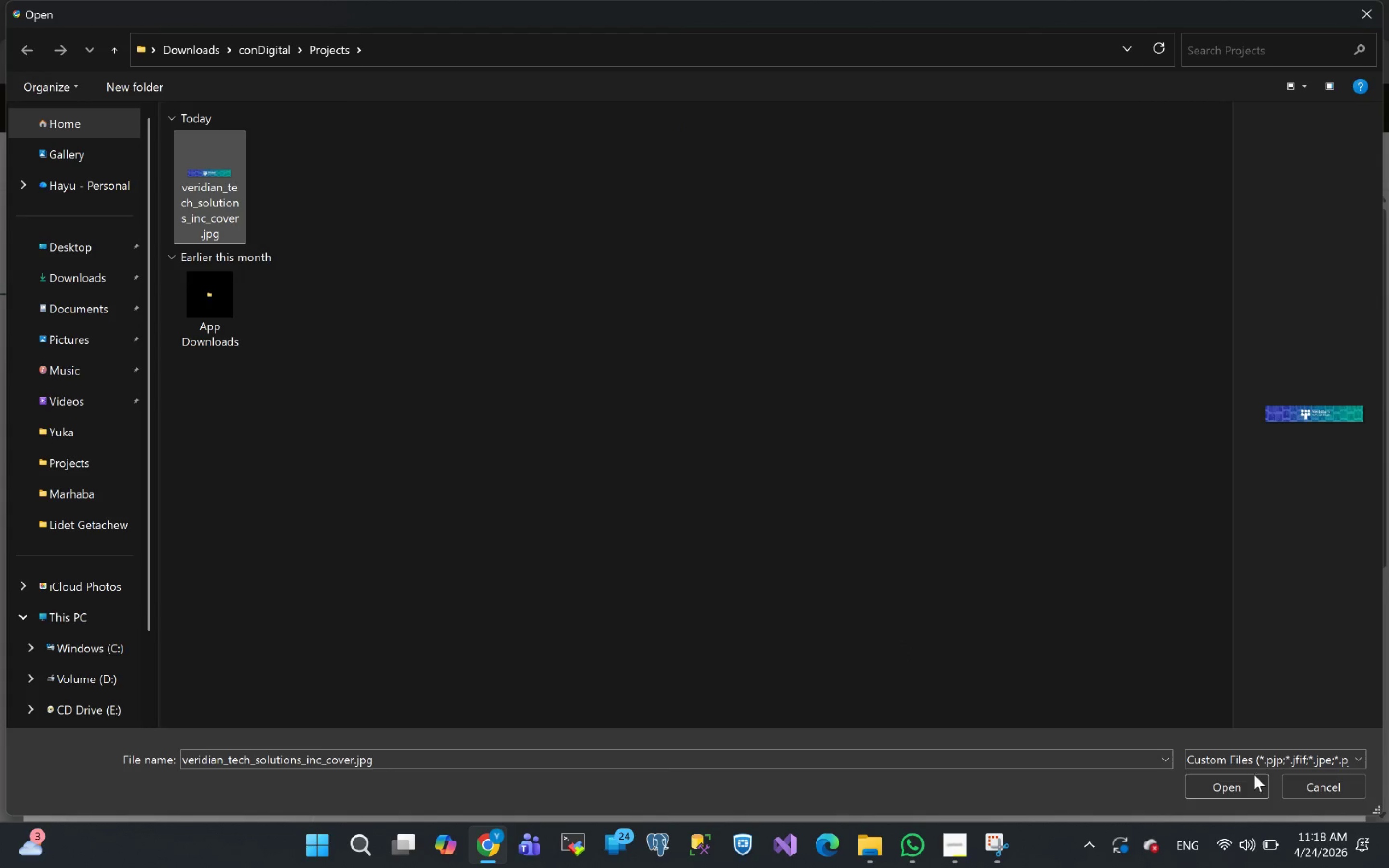 
left_click([1234, 783])
 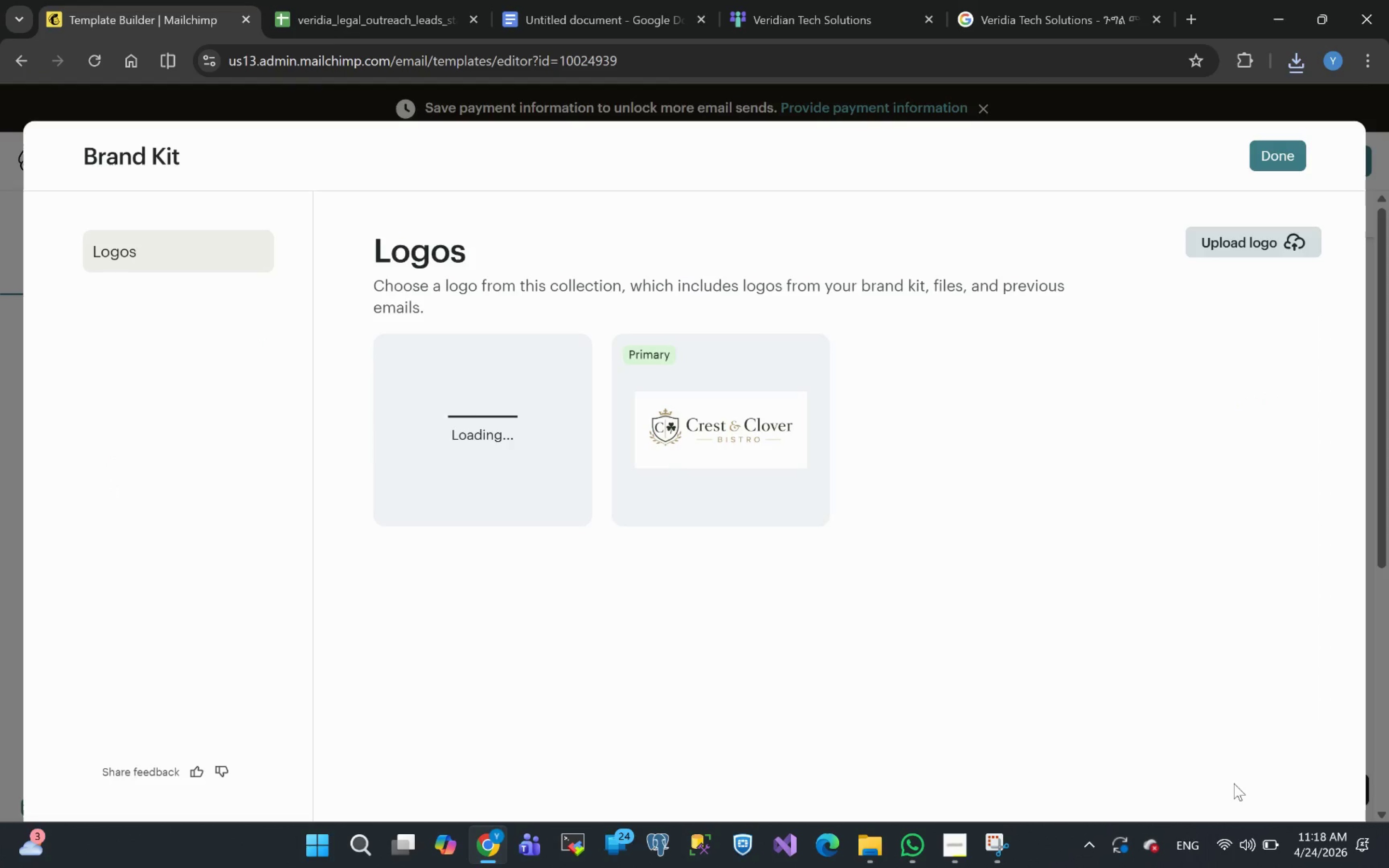 
wait(8.34)
 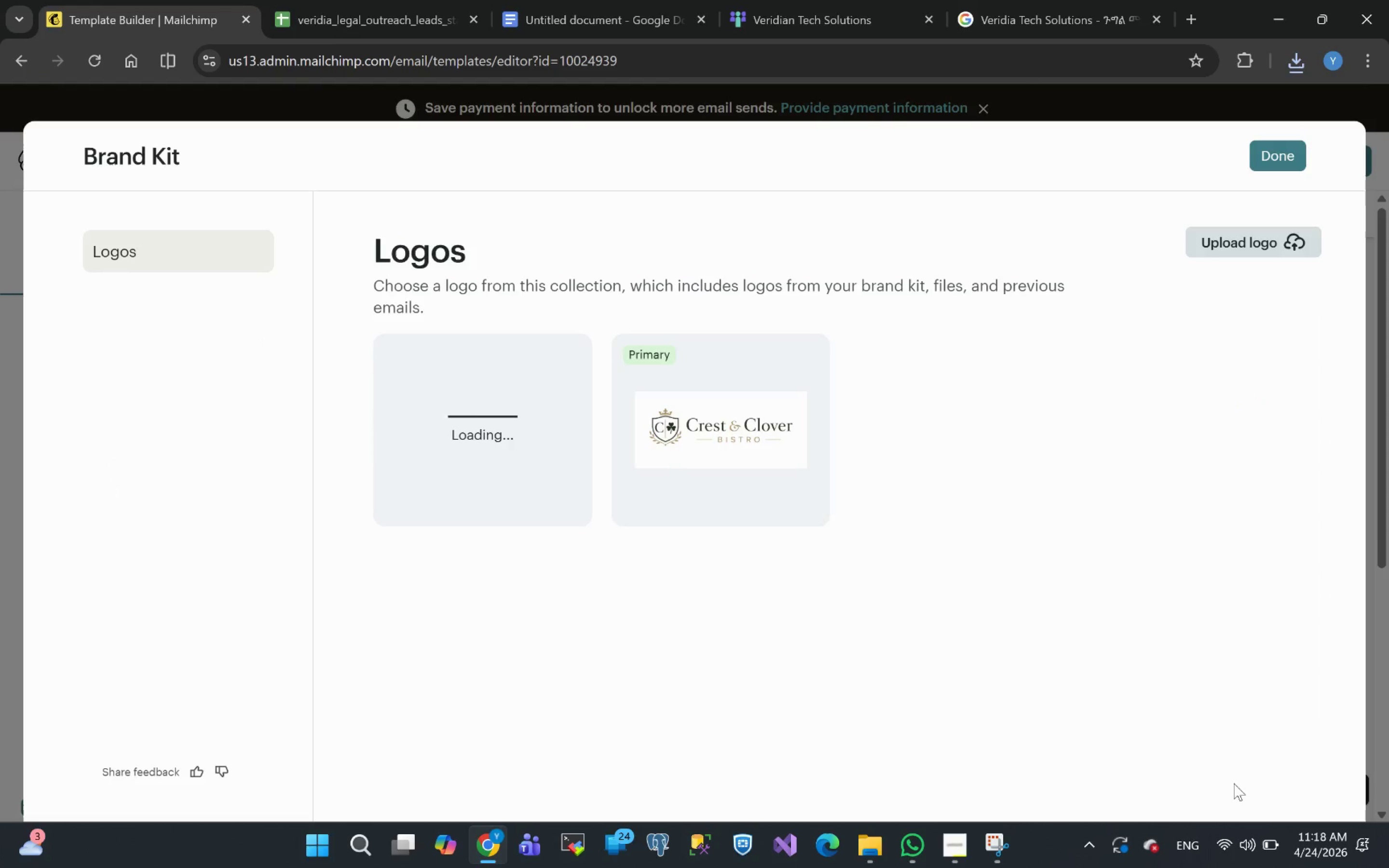 
left_click([972, 519])
 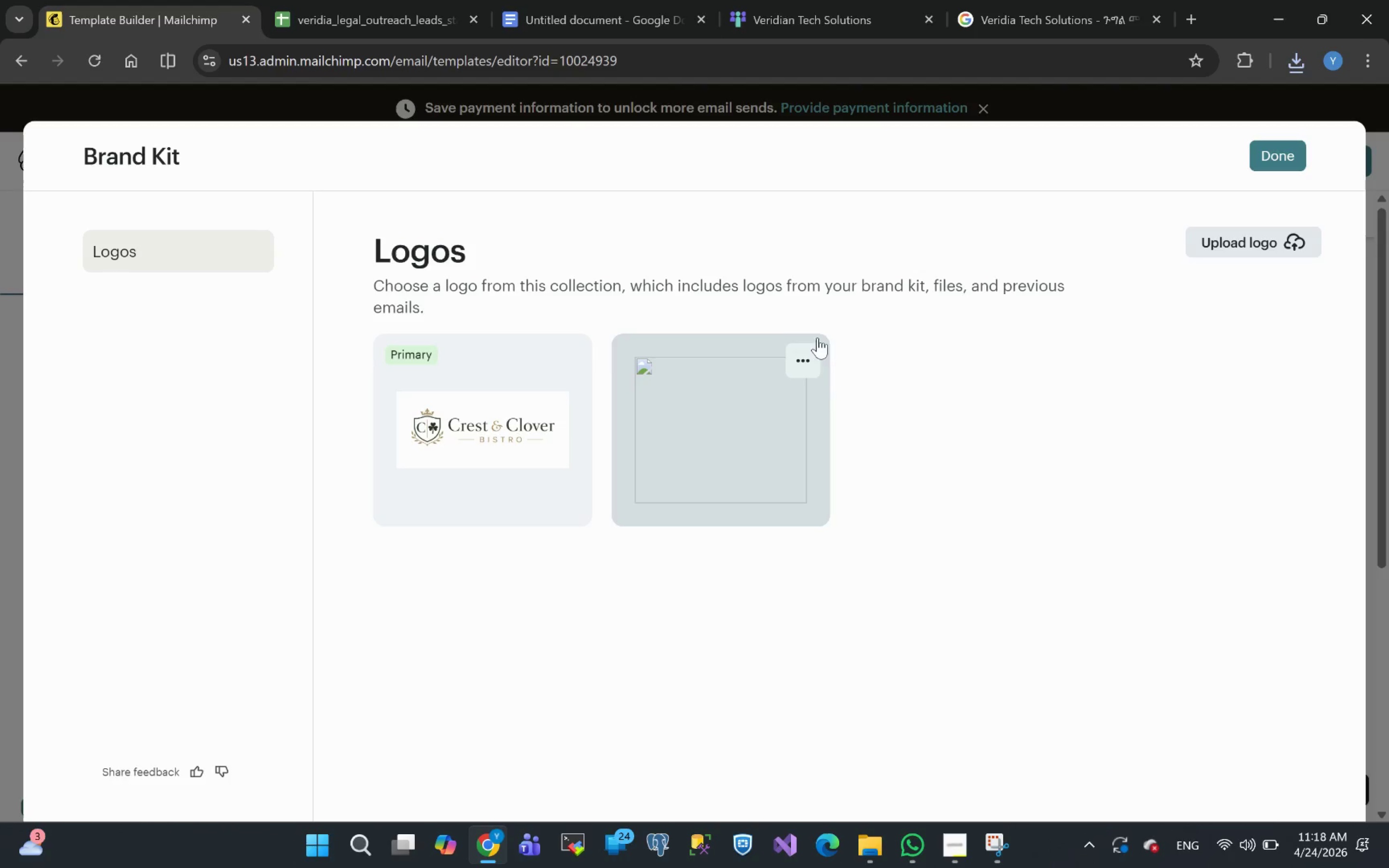 
left_click([809, 351])
 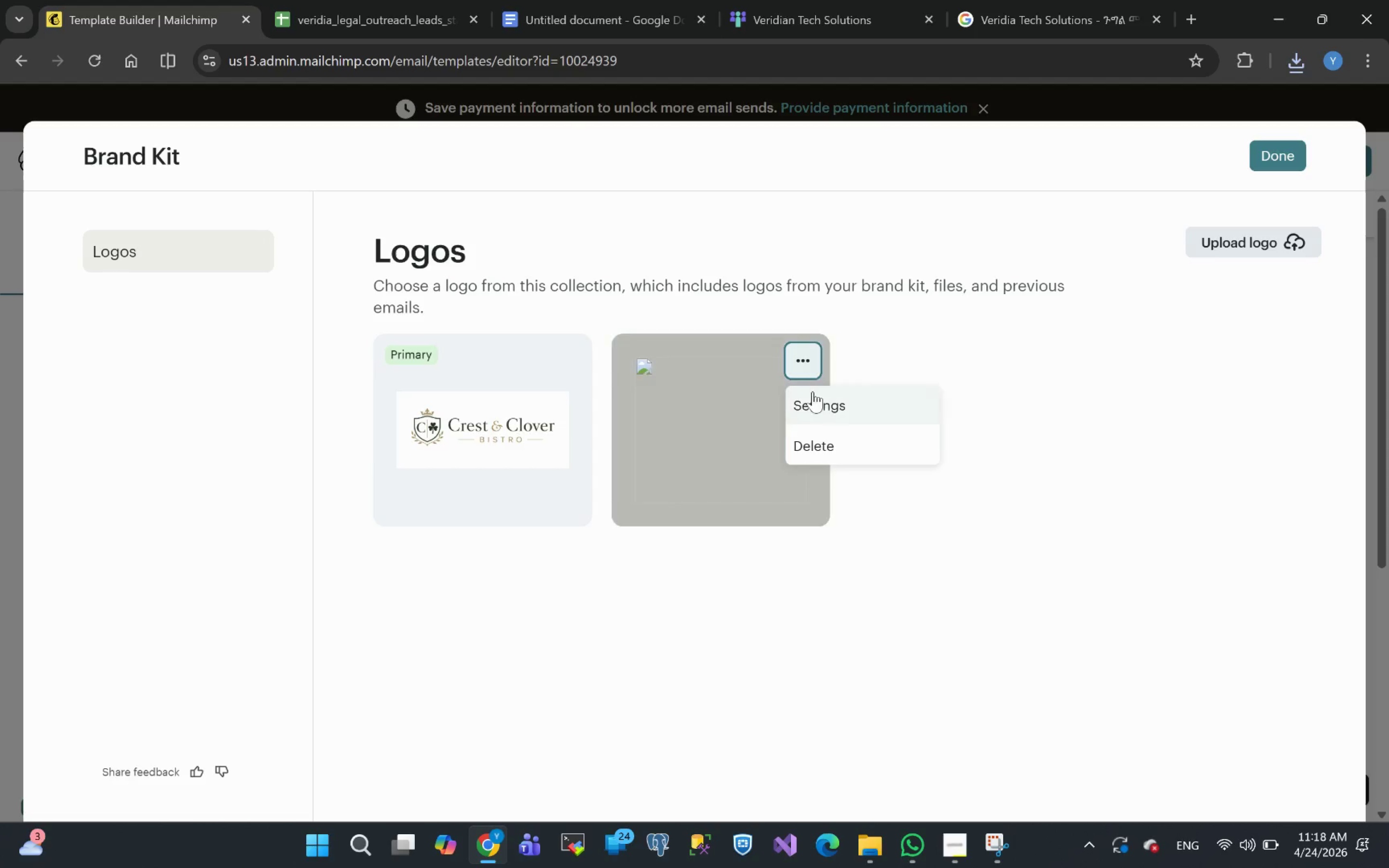 
left_click([813, 394])
 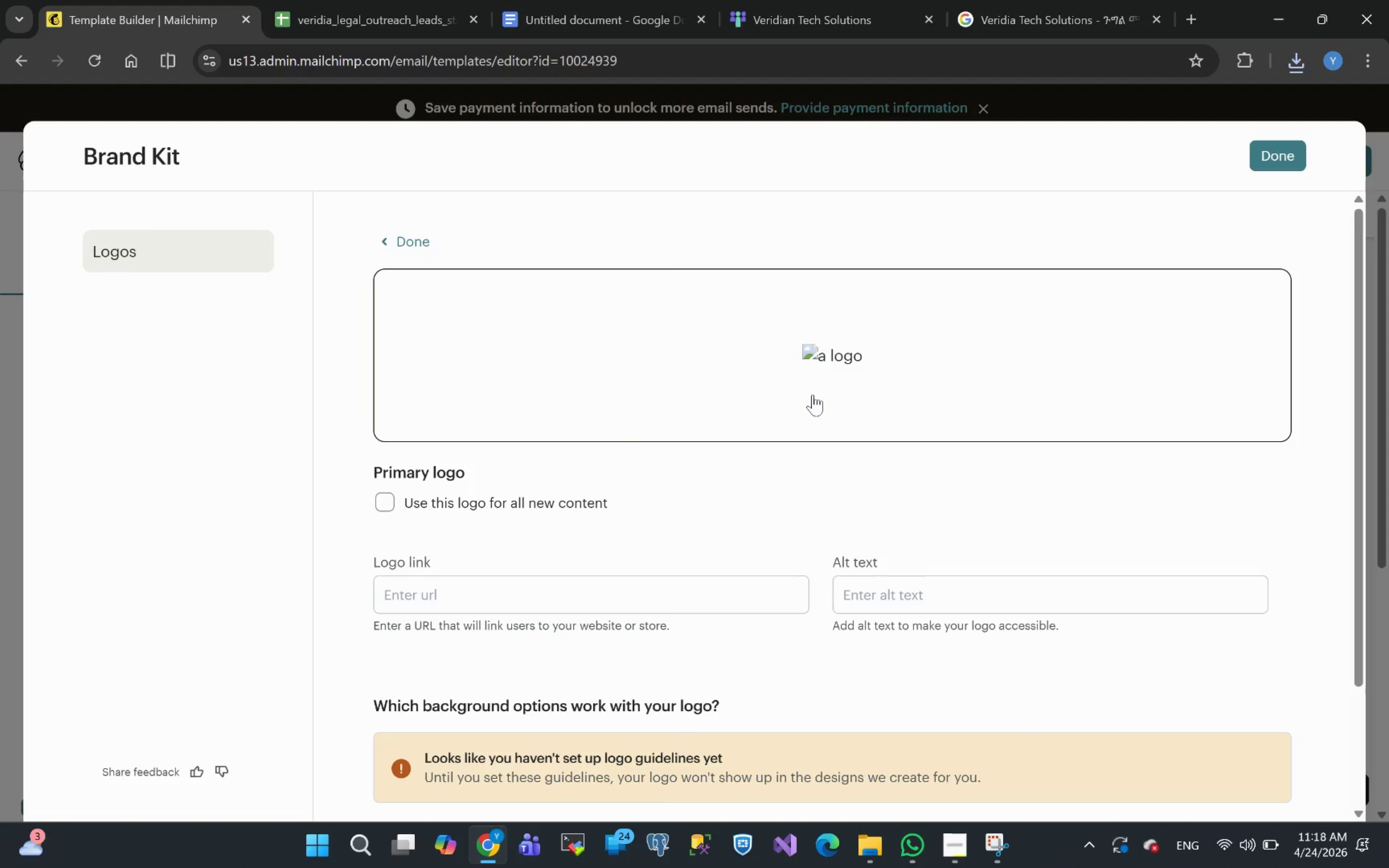 
mouse_move([641, 360])
 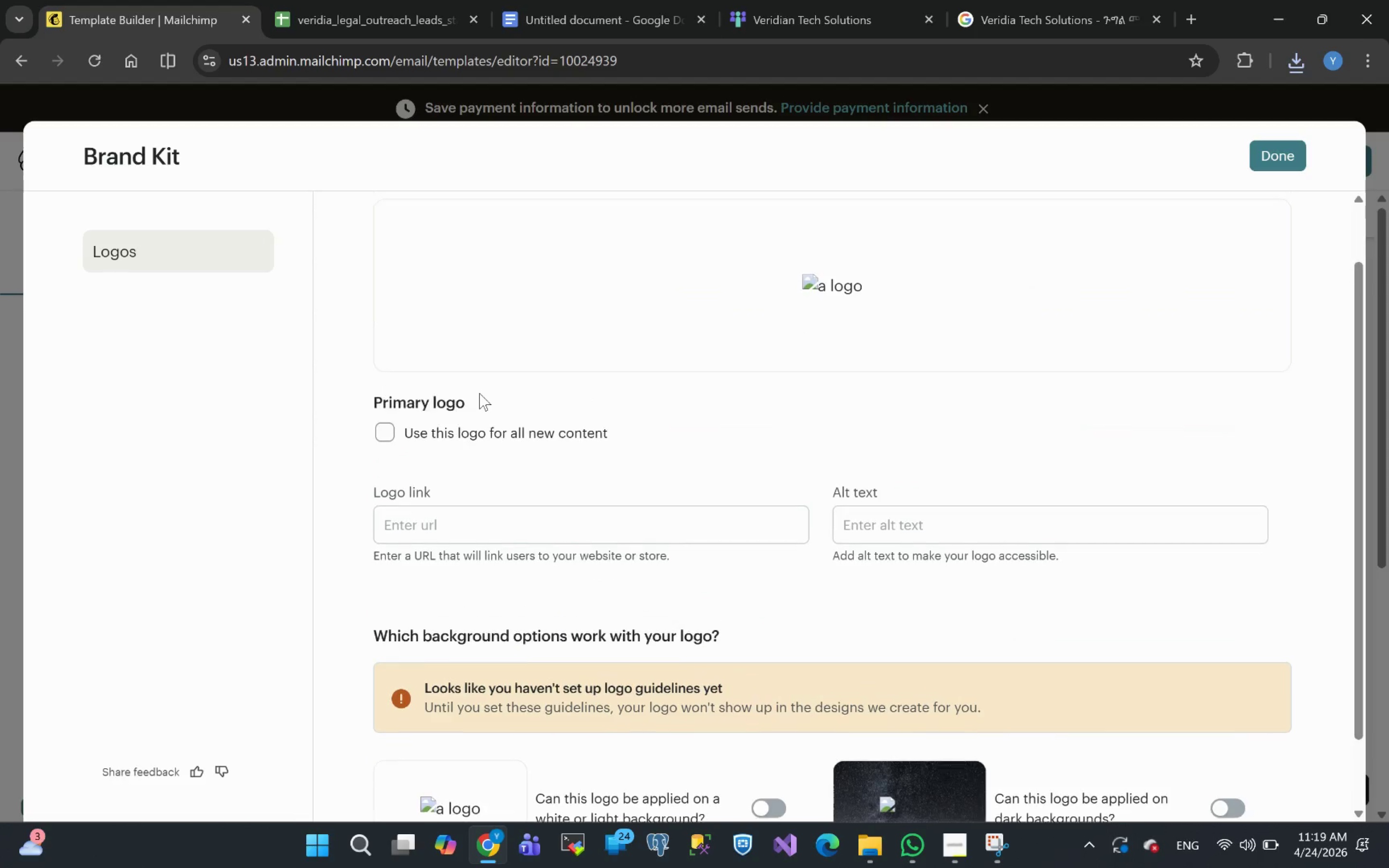 
left_click([389, 351])
 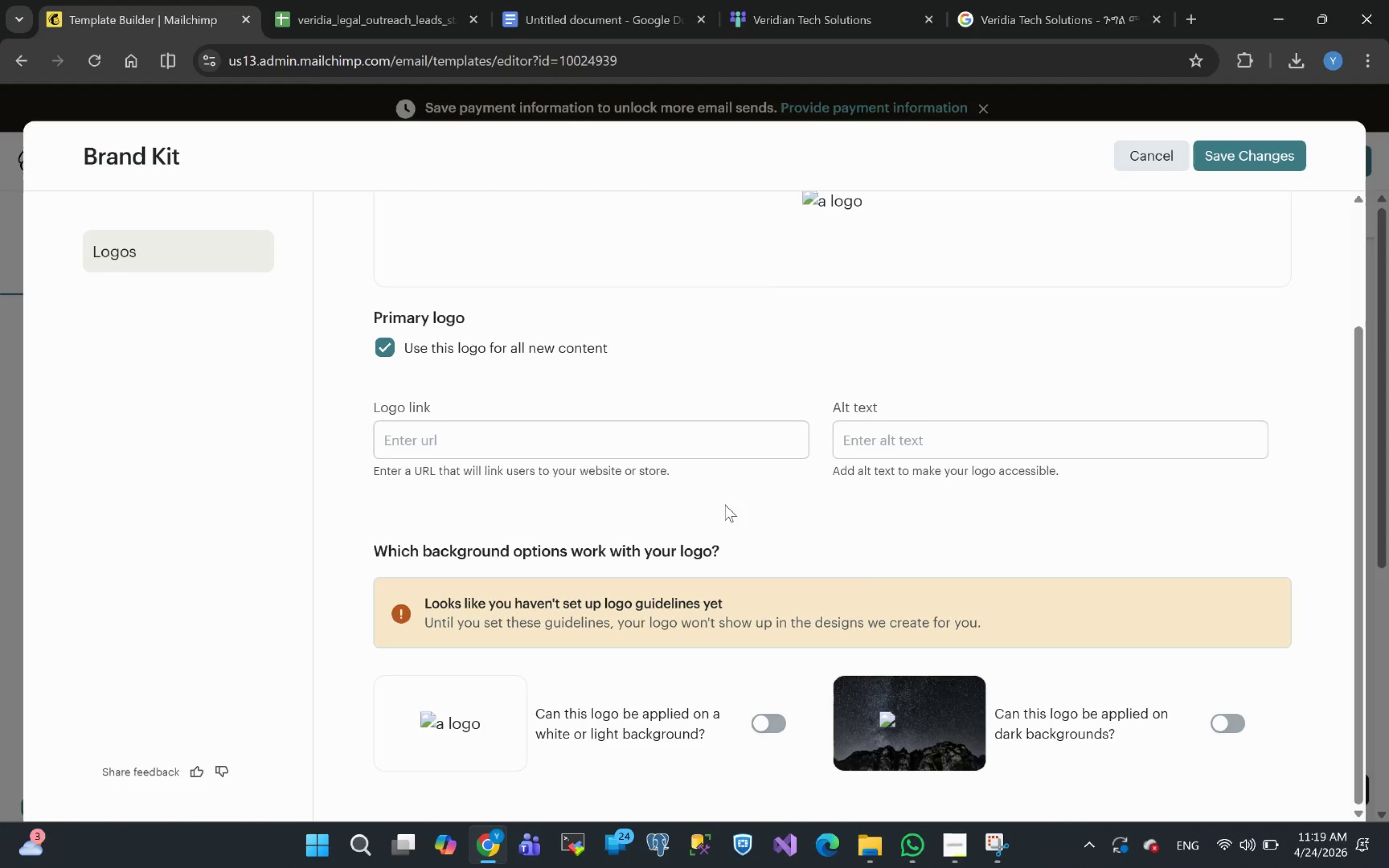 
wait(8.15)
 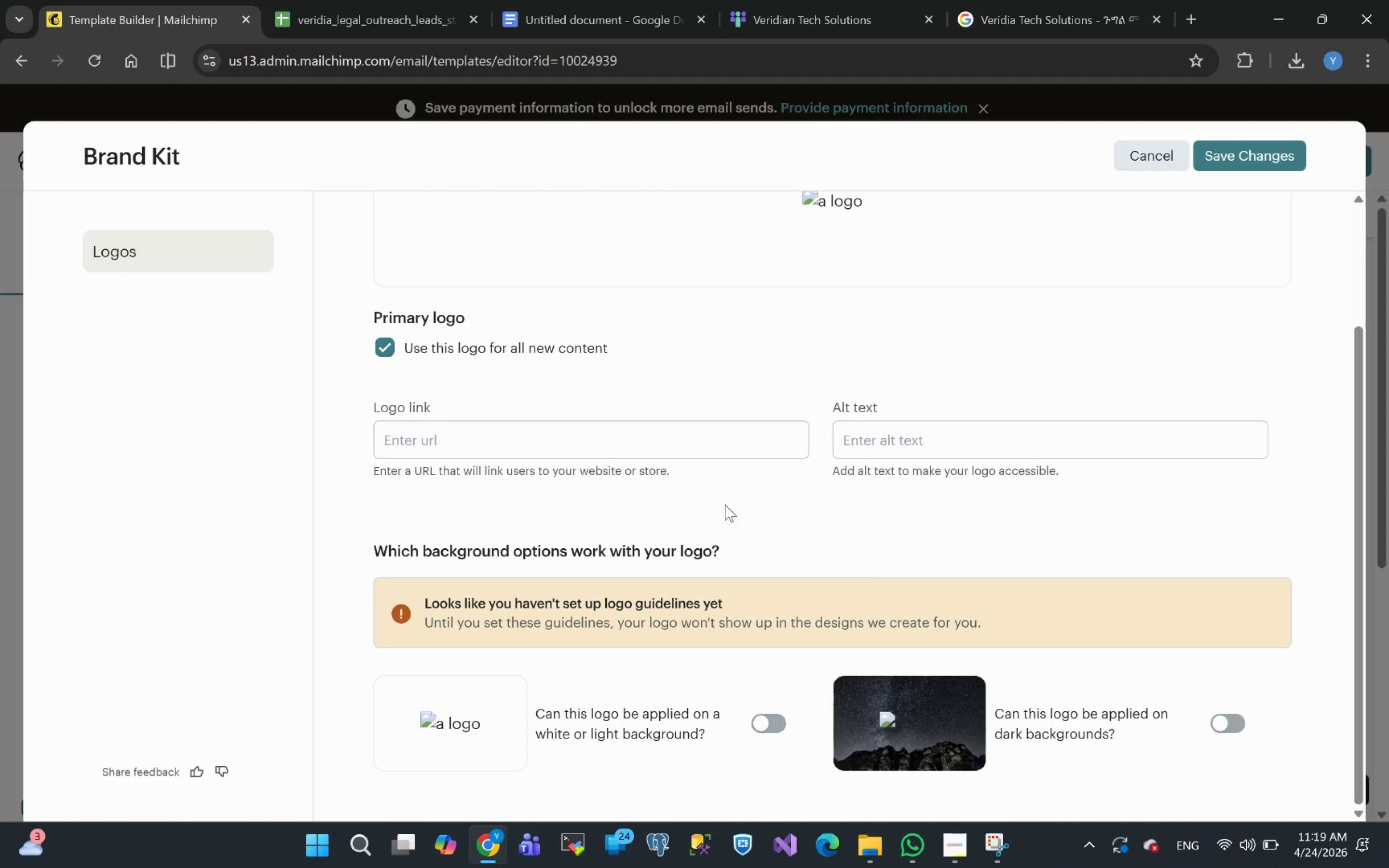 
left_click([771, 716])
 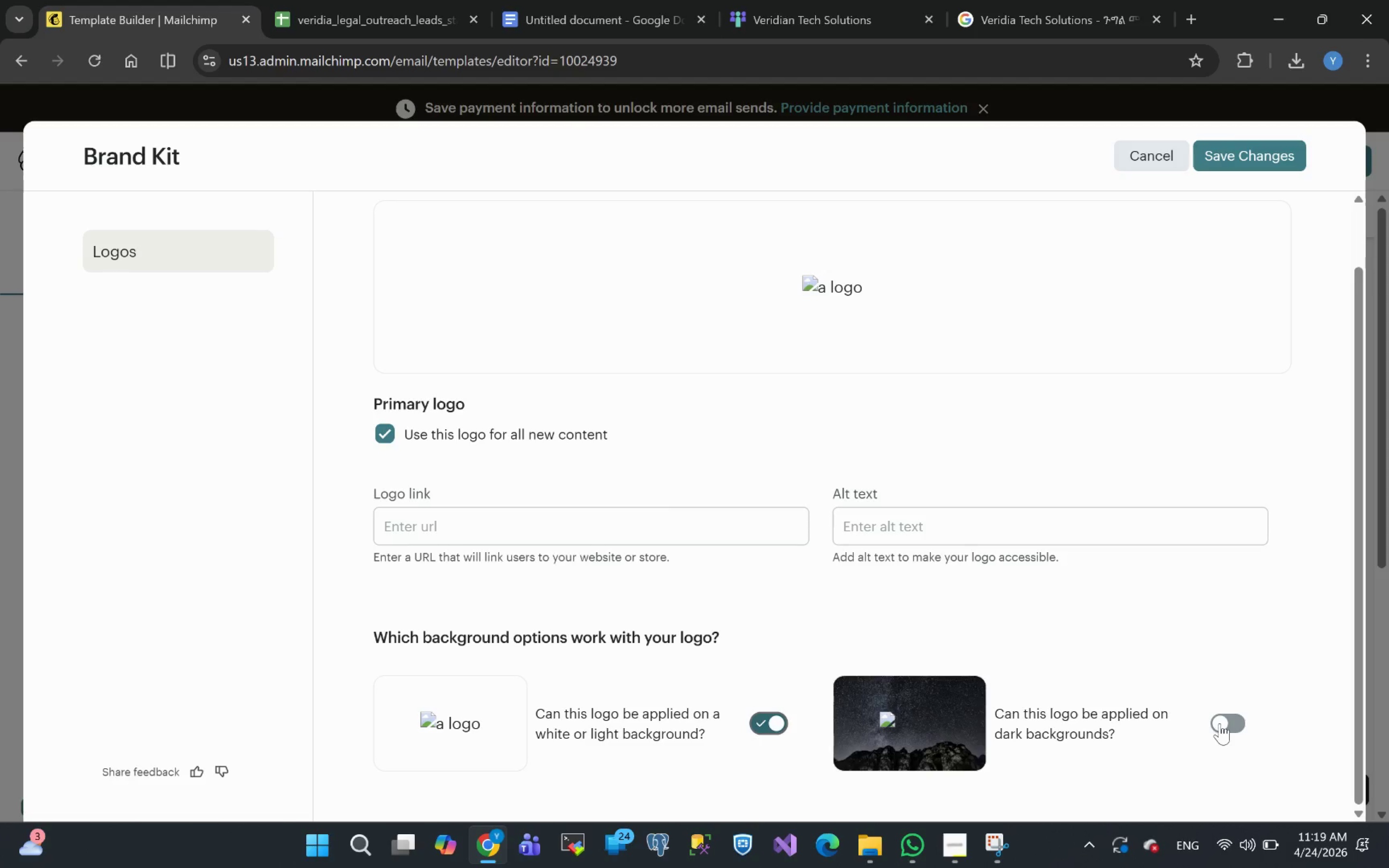 
left_click([1225, 720])
 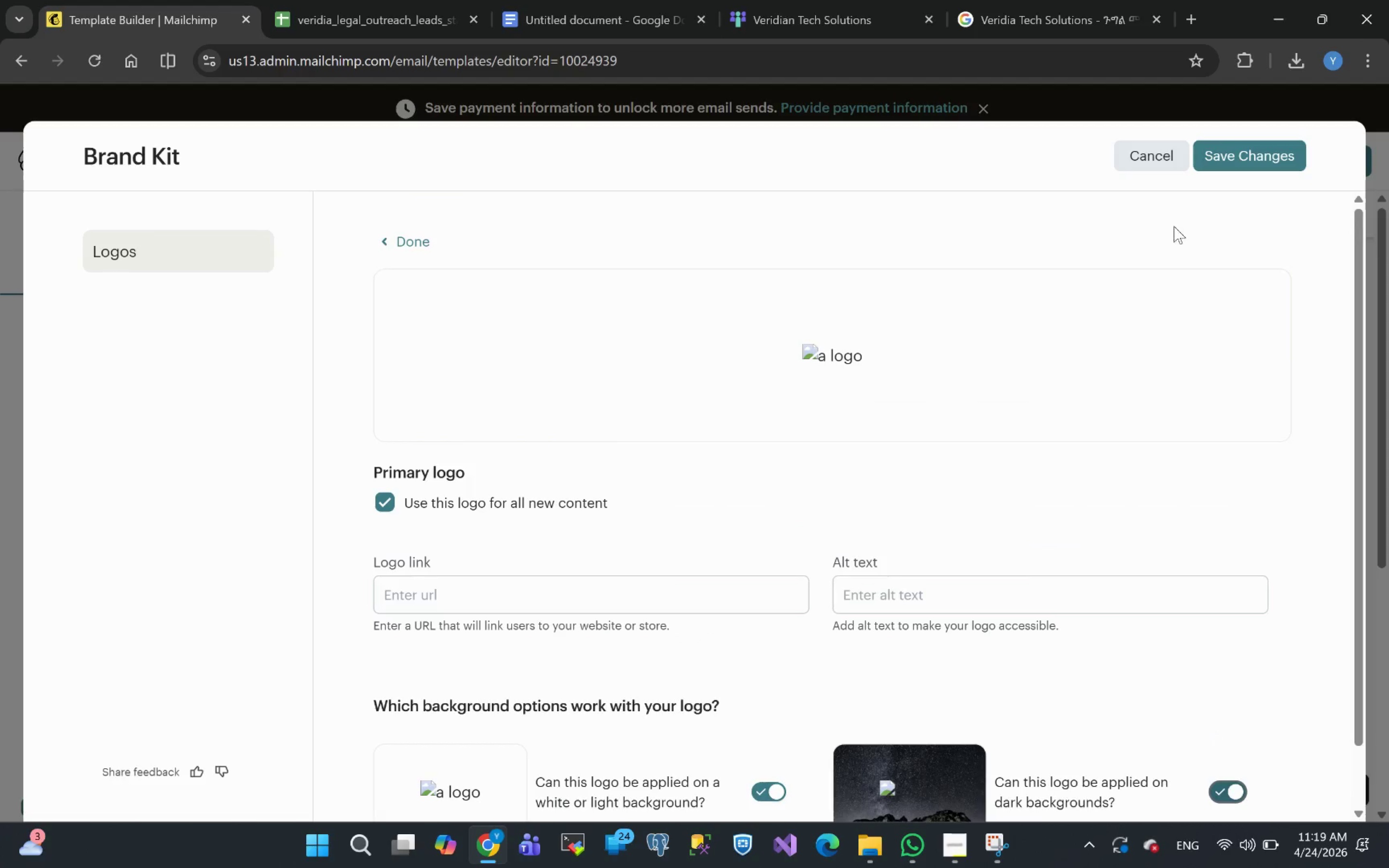 
left_click([1242, 151])
 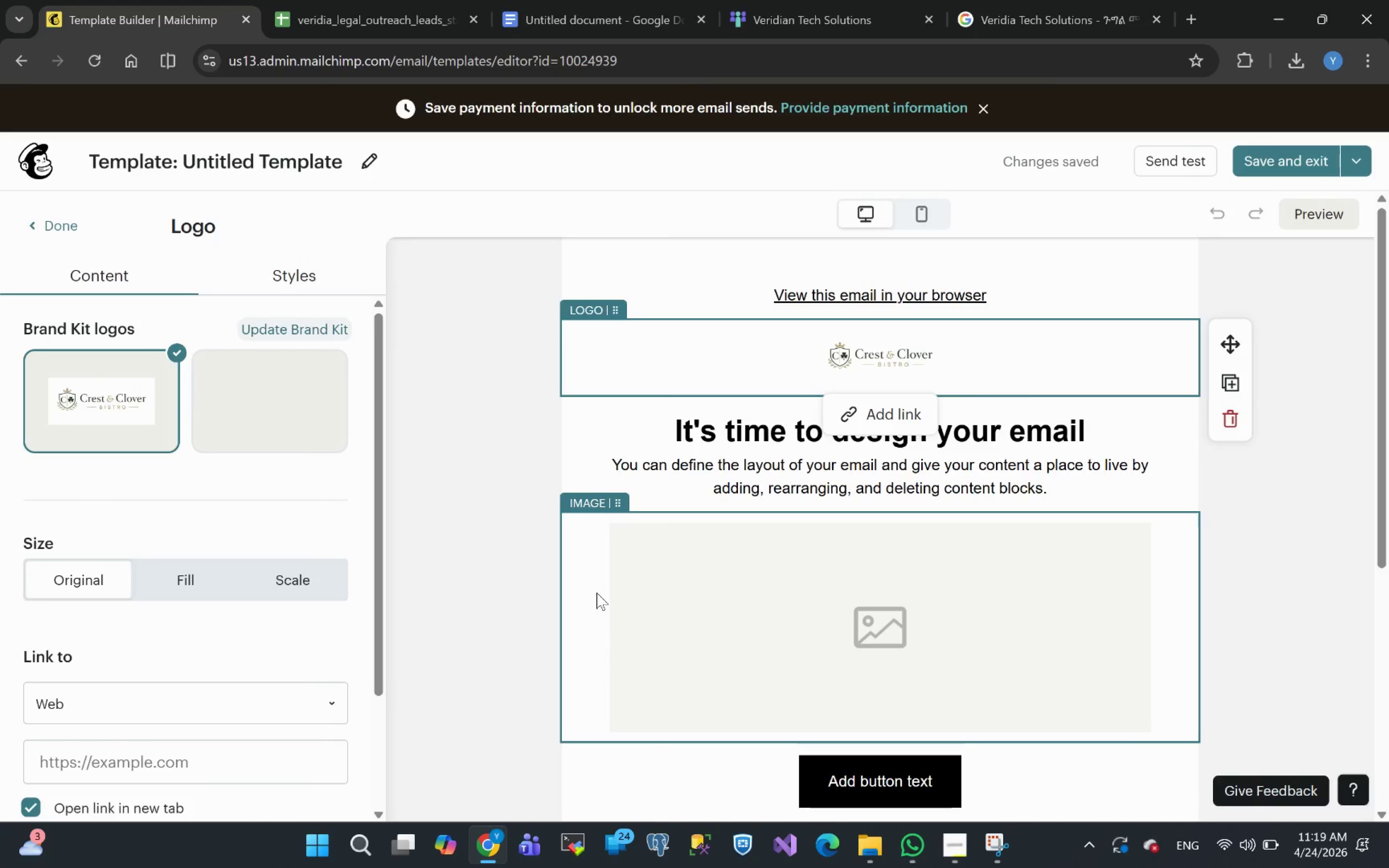 
left_click([264, 383])
 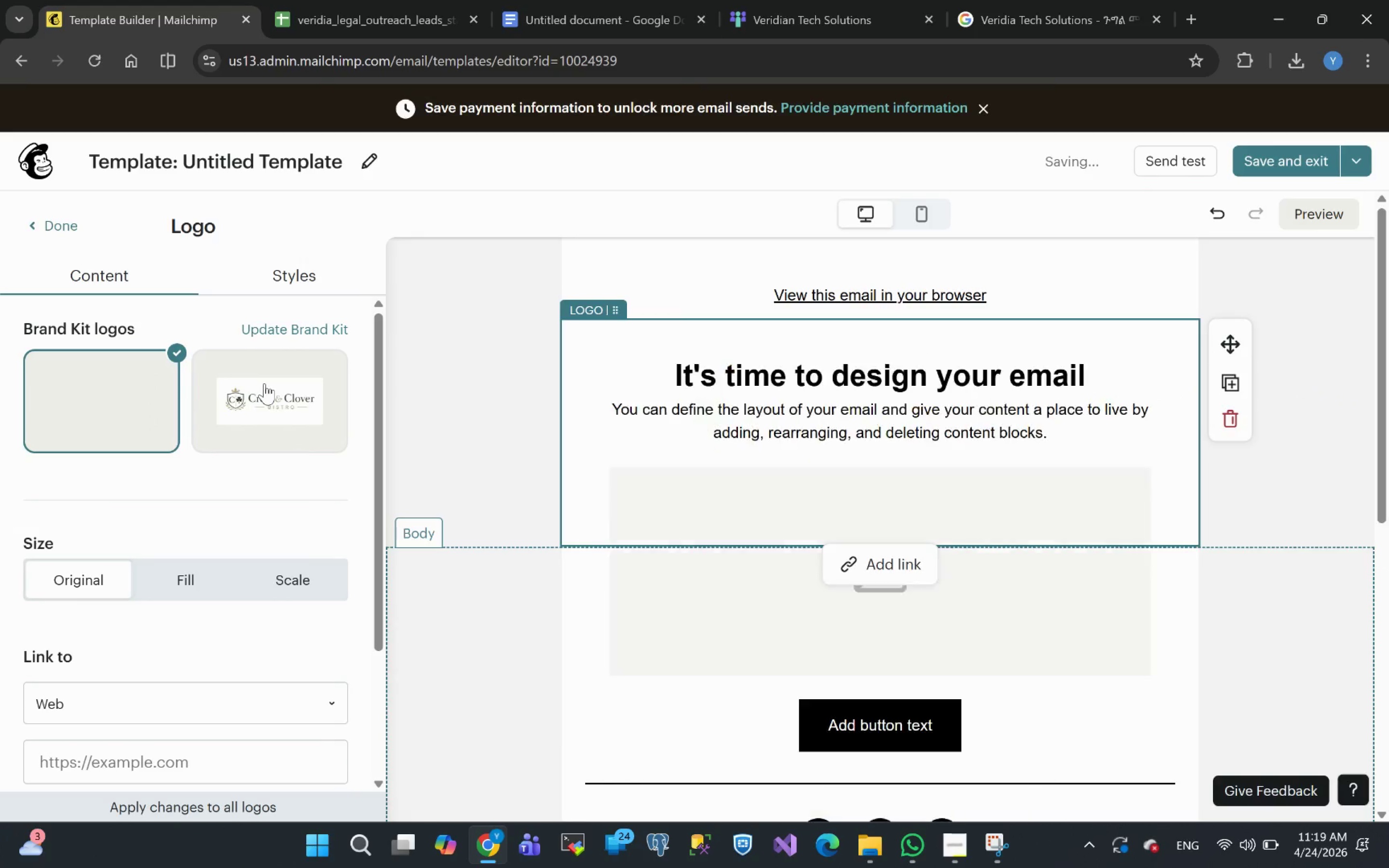 
left_click([264, 383])
 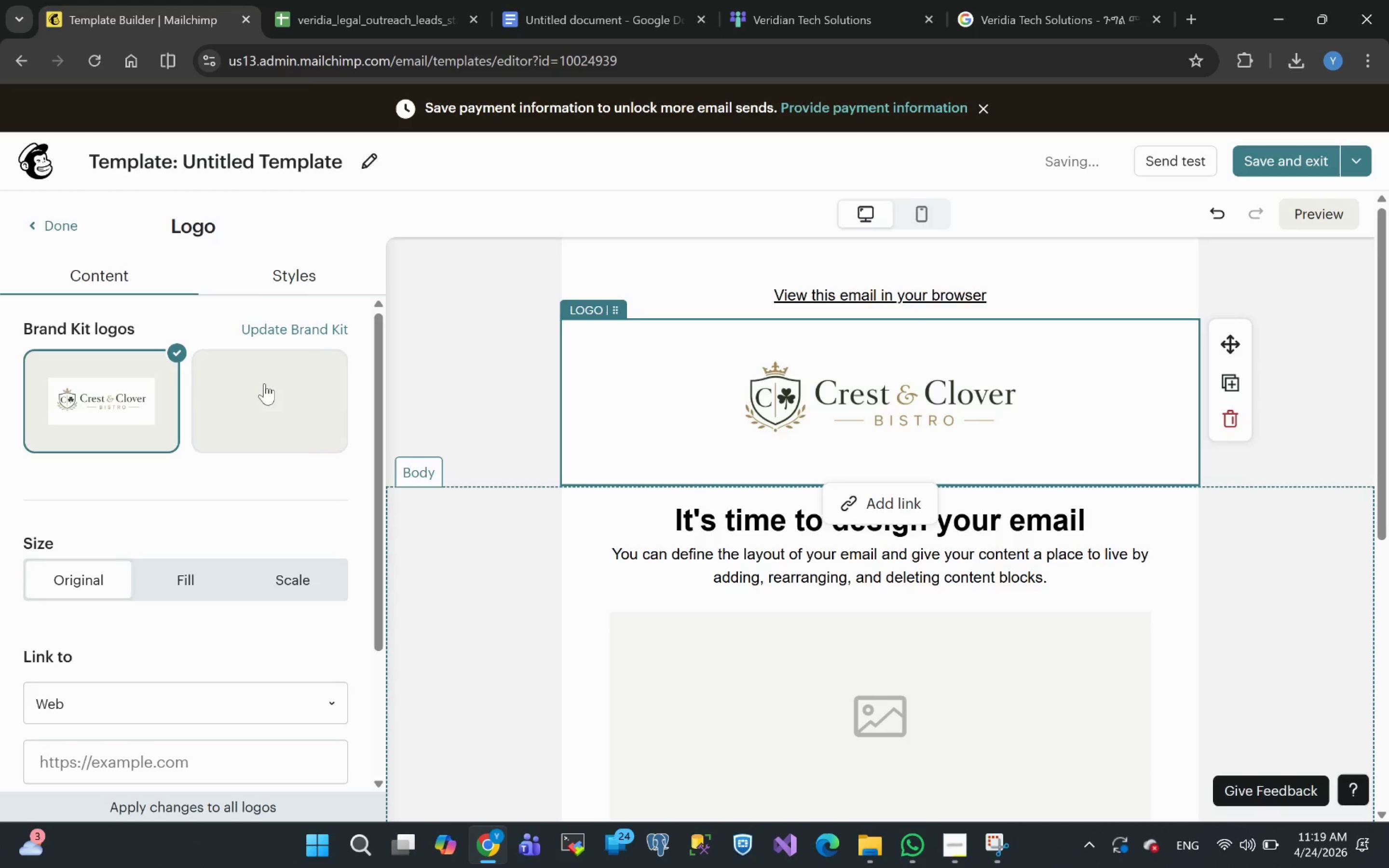 
left_click([264, 383])
 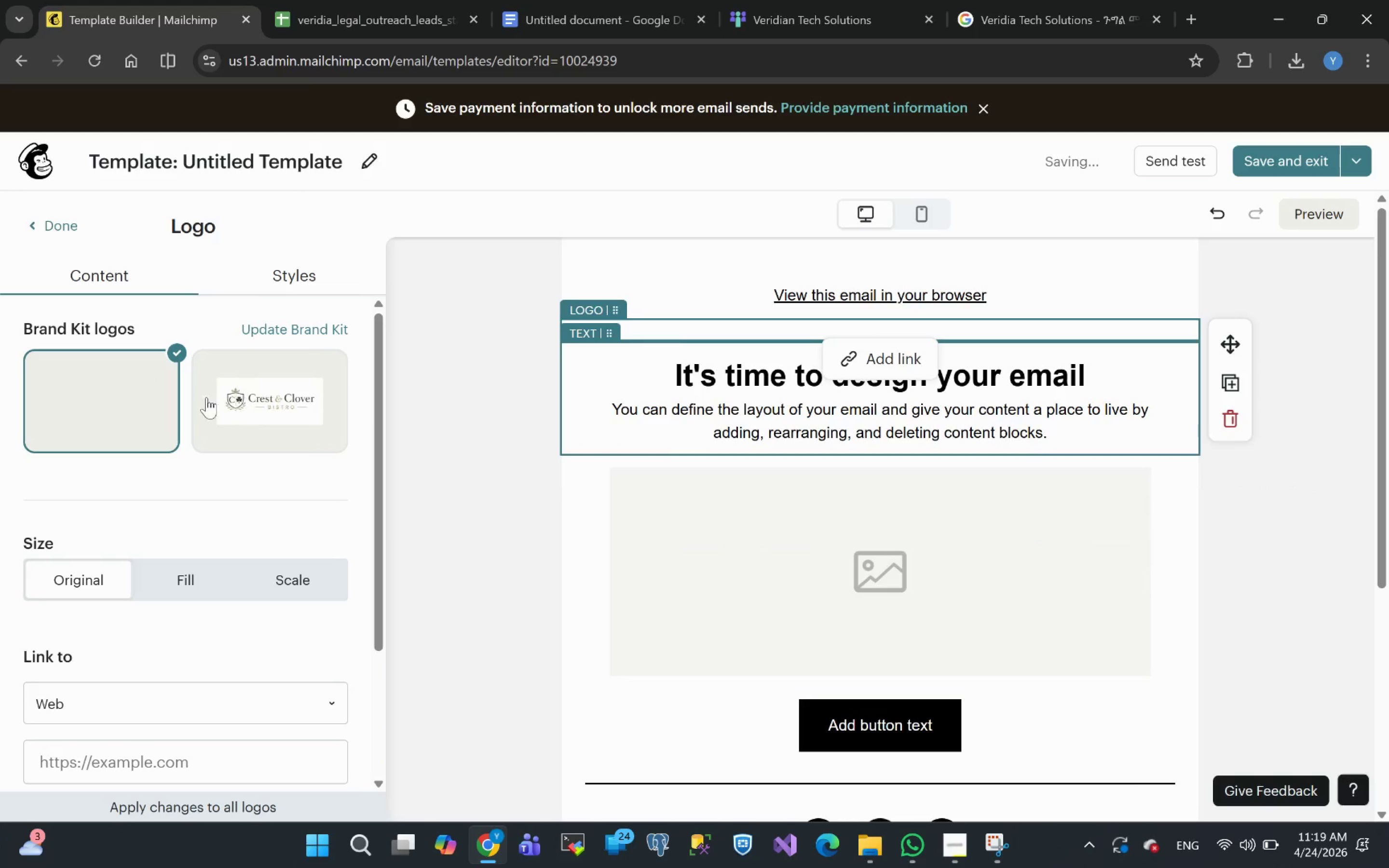 
left_click([147, 393])
 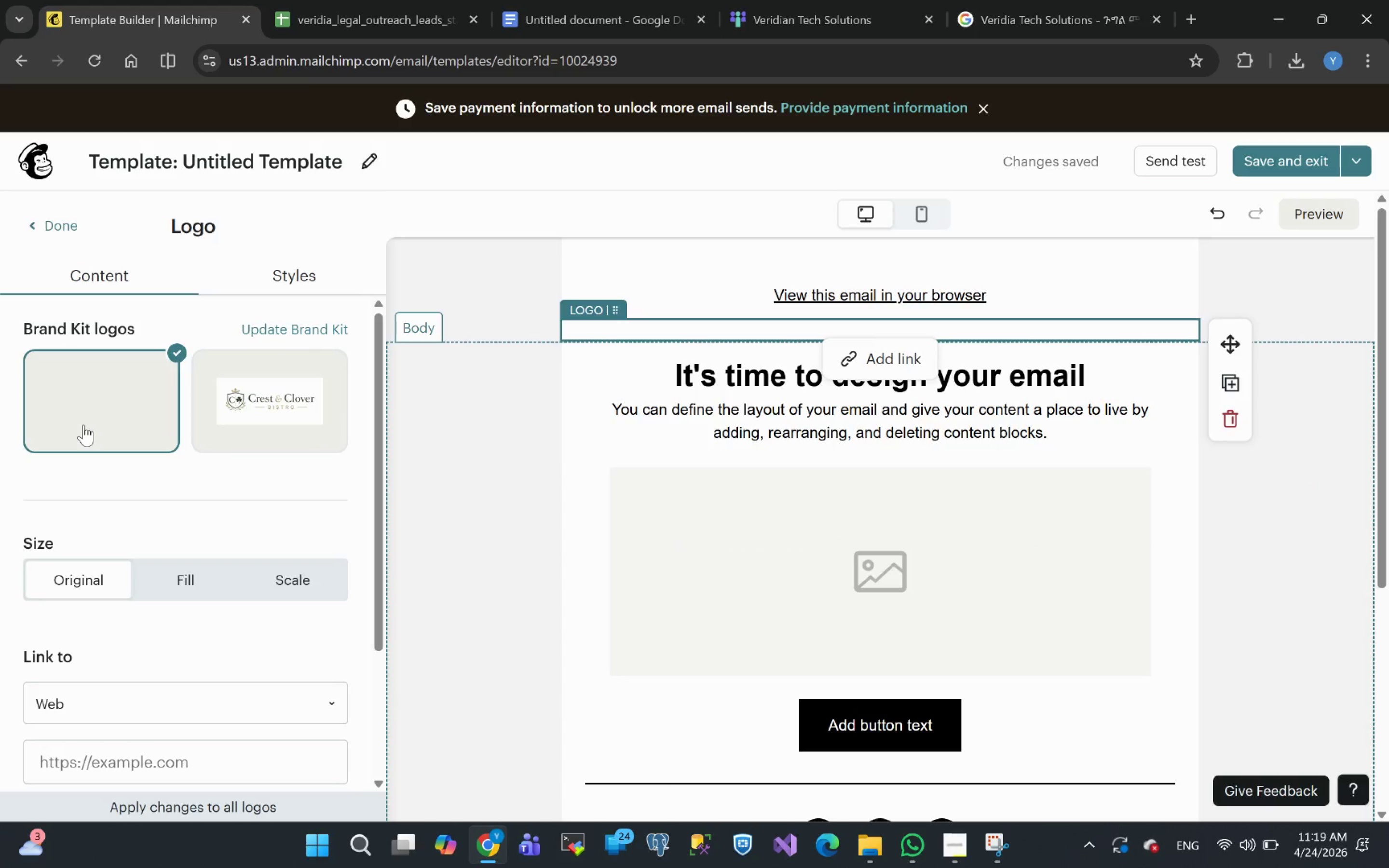 
wait(7.74)
 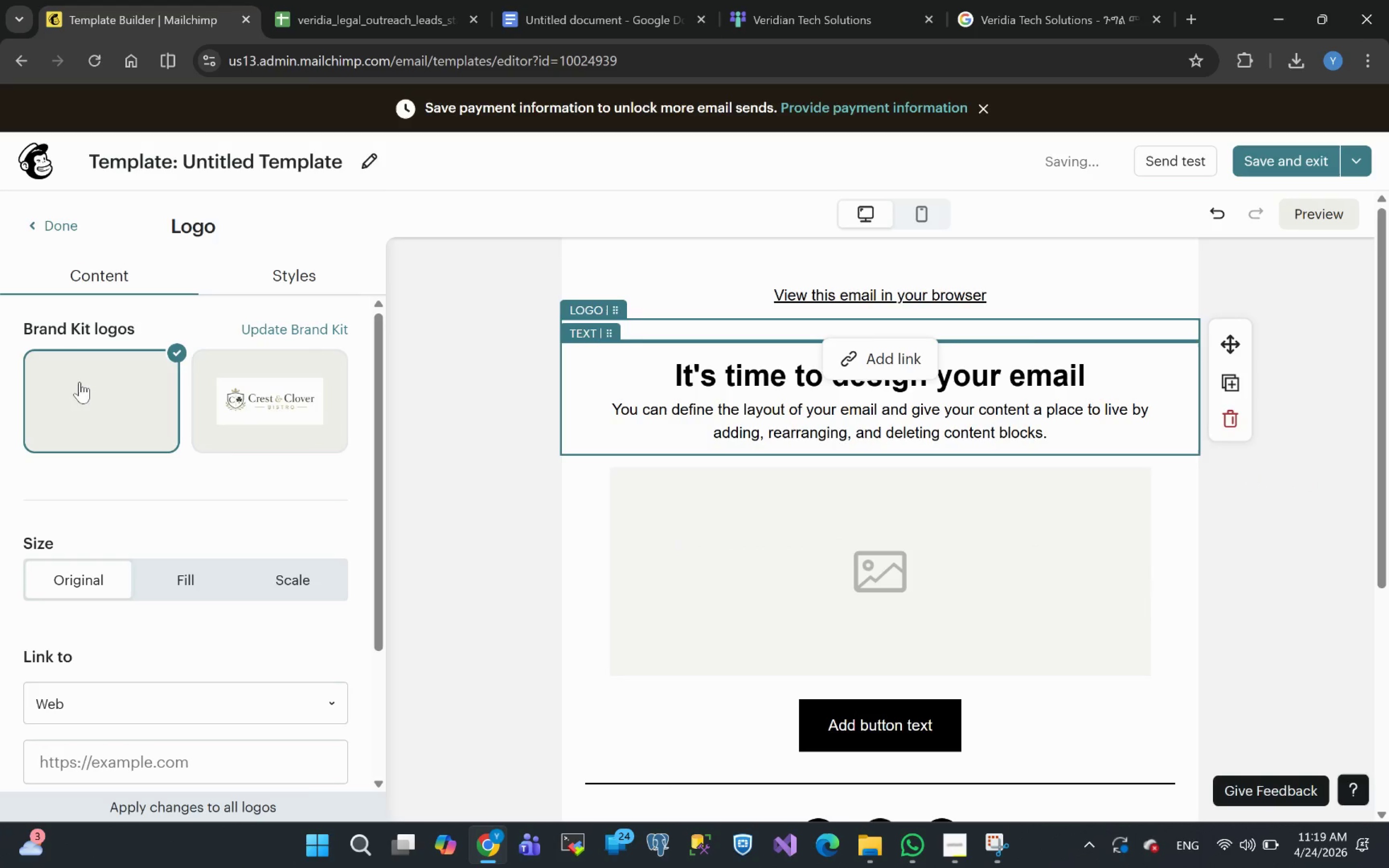 
left_click([1101, 291])
 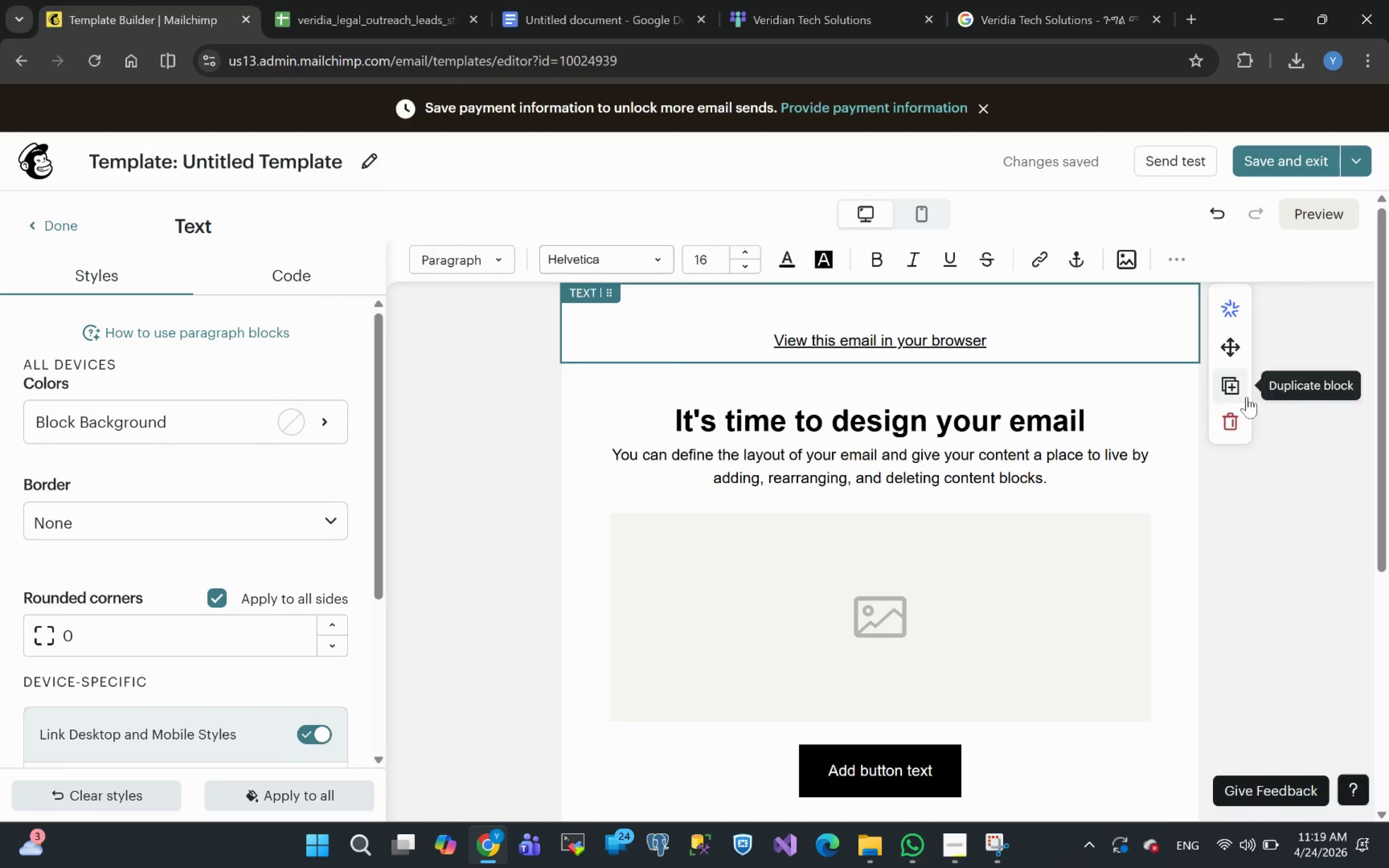 
left_click([1237, 425])
 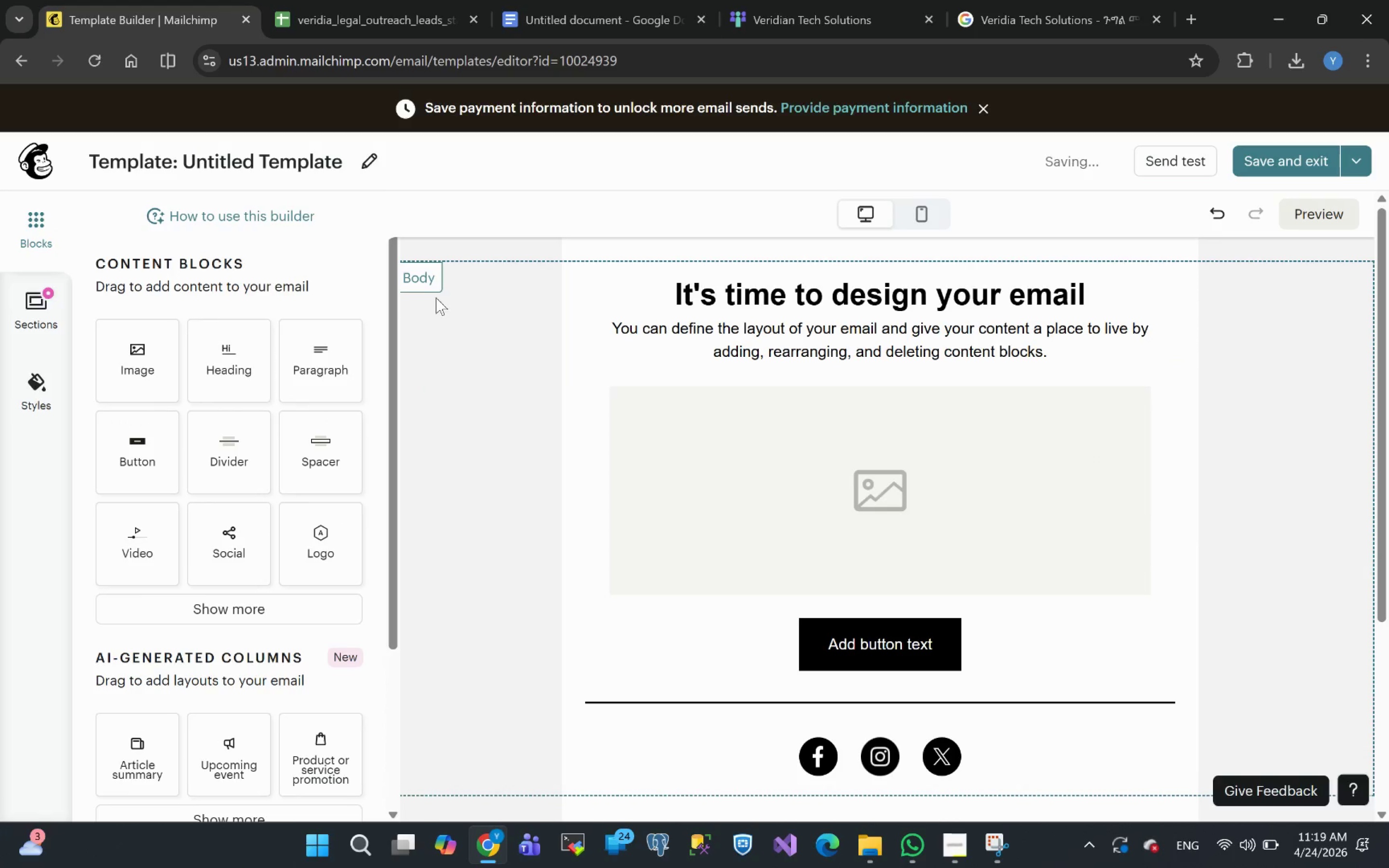 
left_click_drag(start_coordinate=[136, 373], to_coordinate=[874, 265])
 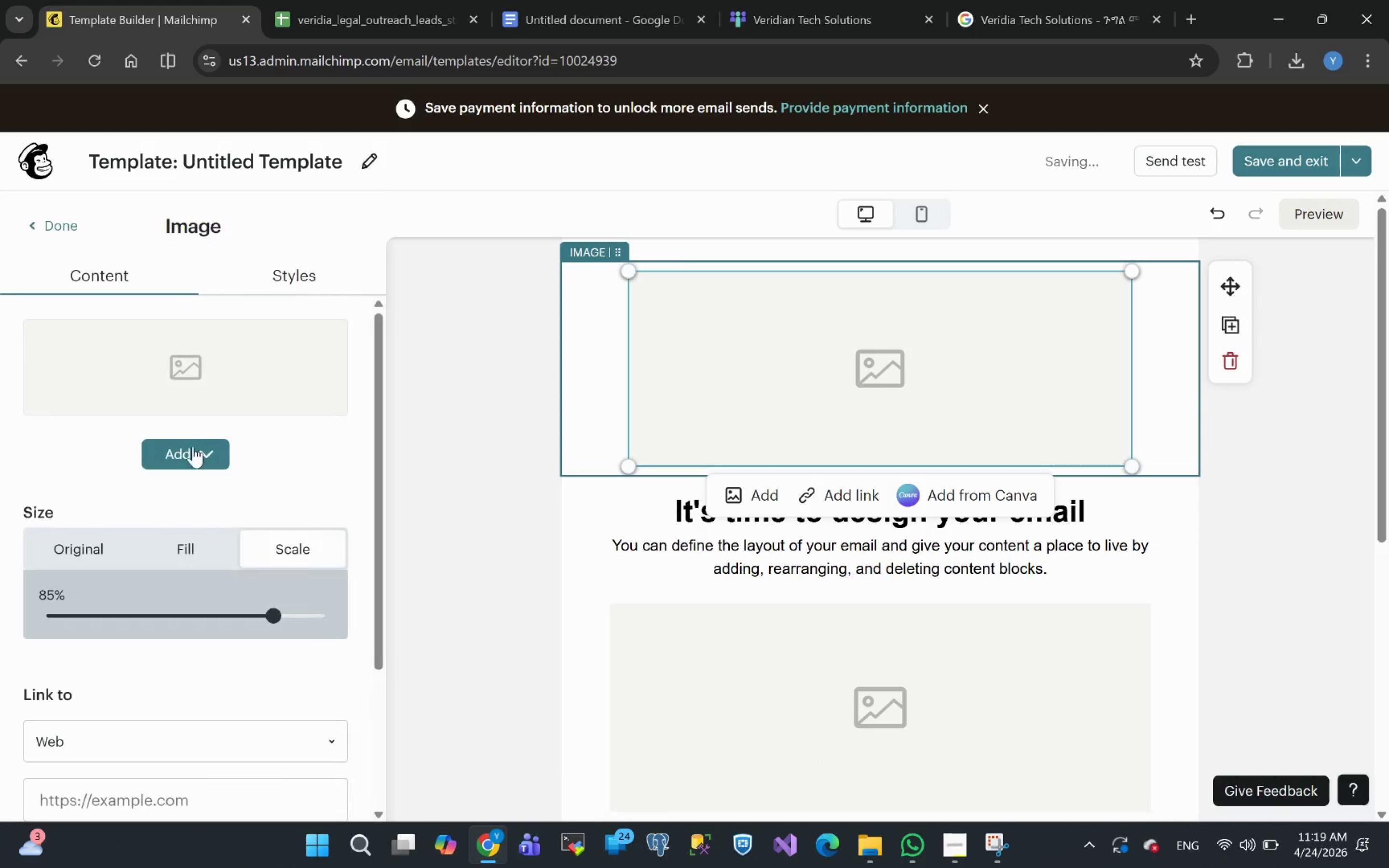 
left_click([189, 450])
 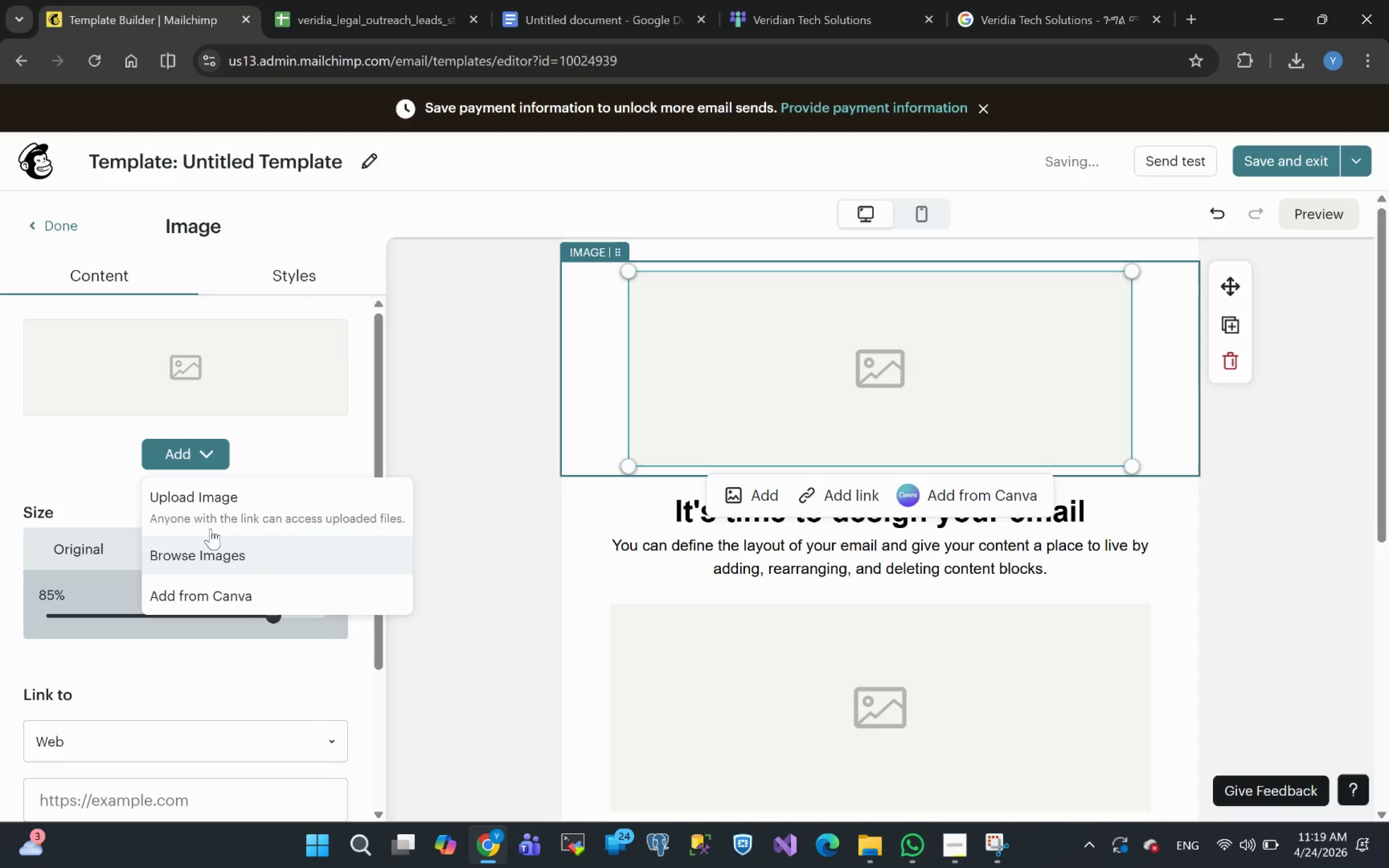 
left_click([211, 520])
 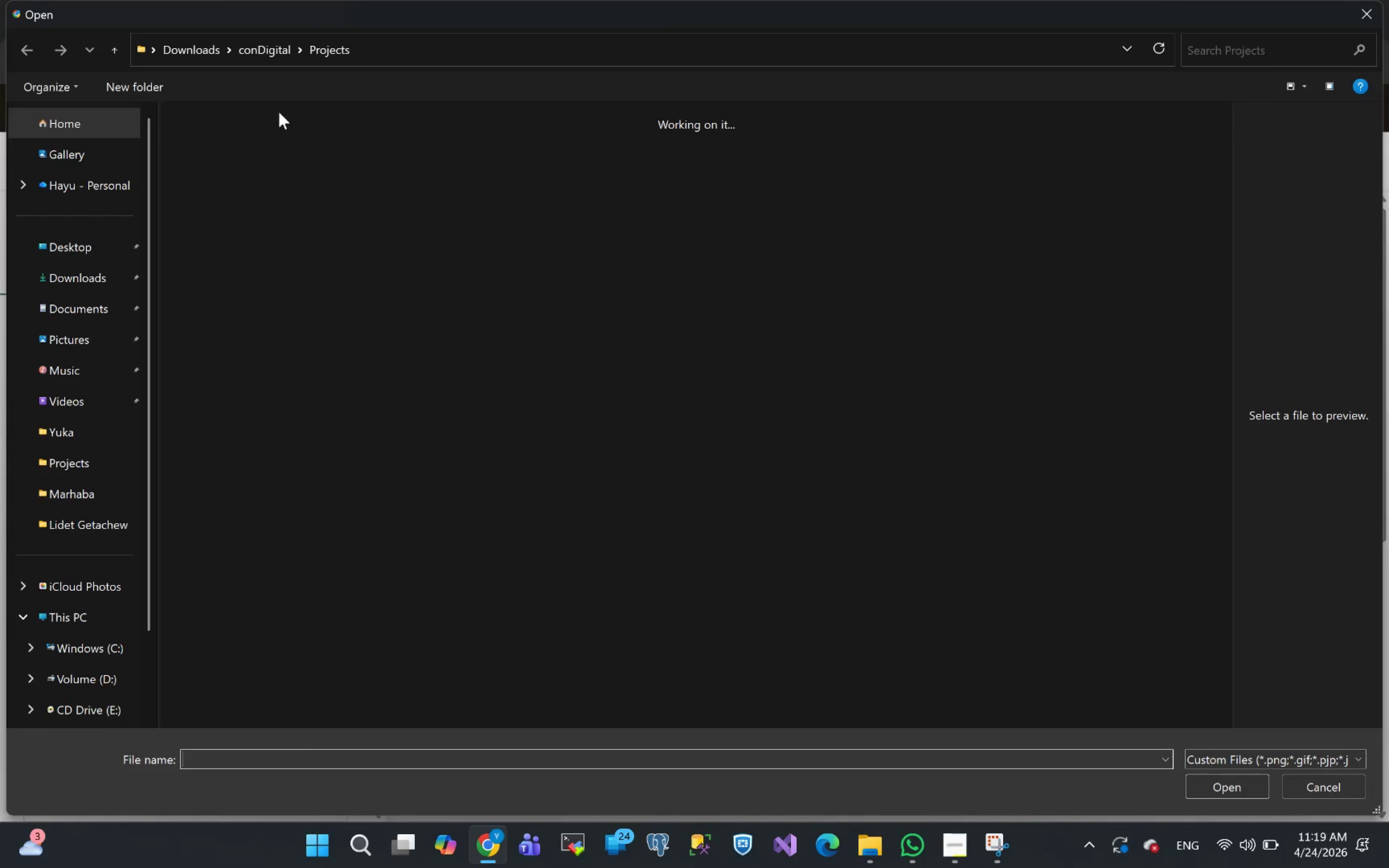 
left_click([233, 202])
 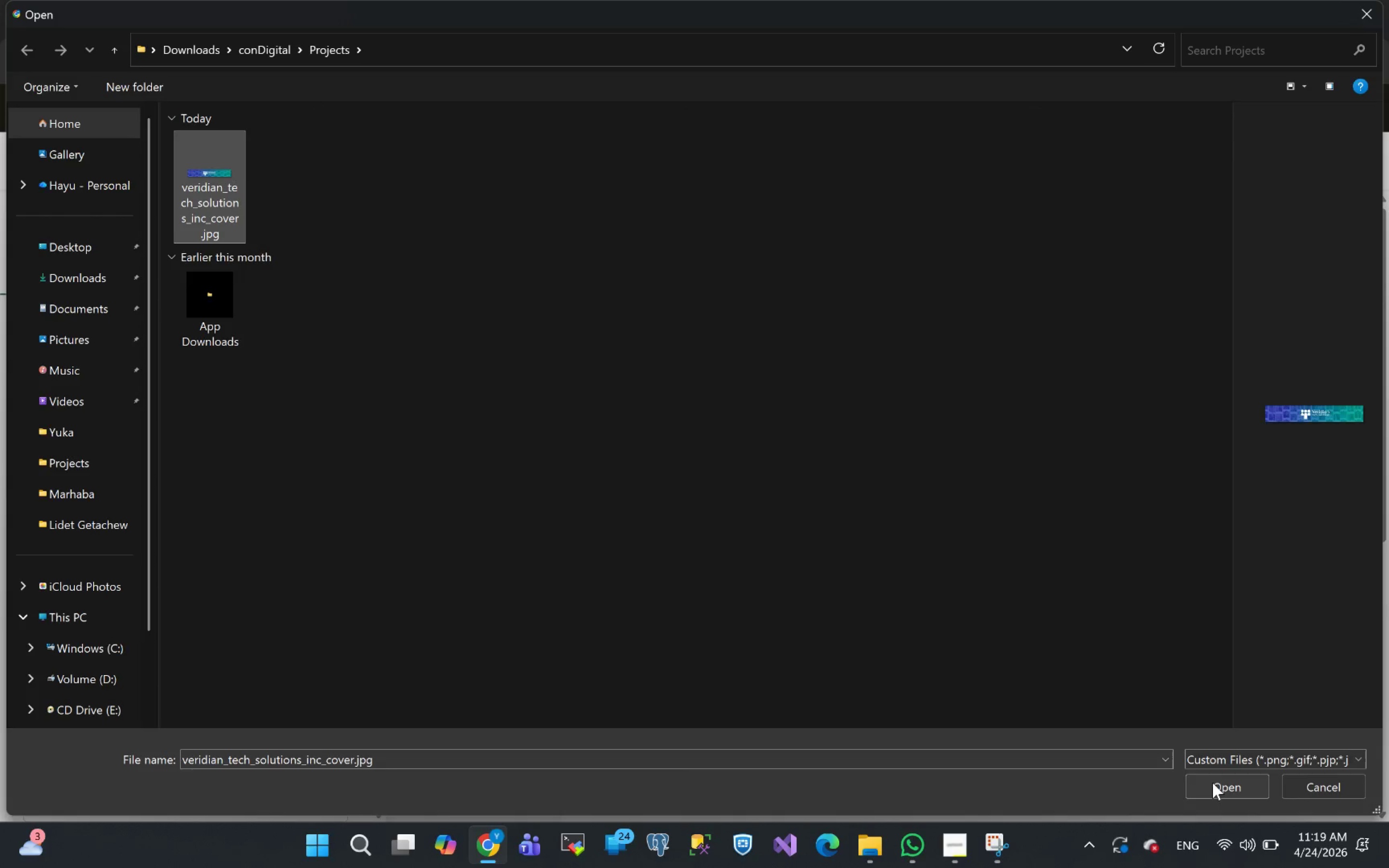 
left_click([1216, 785])
 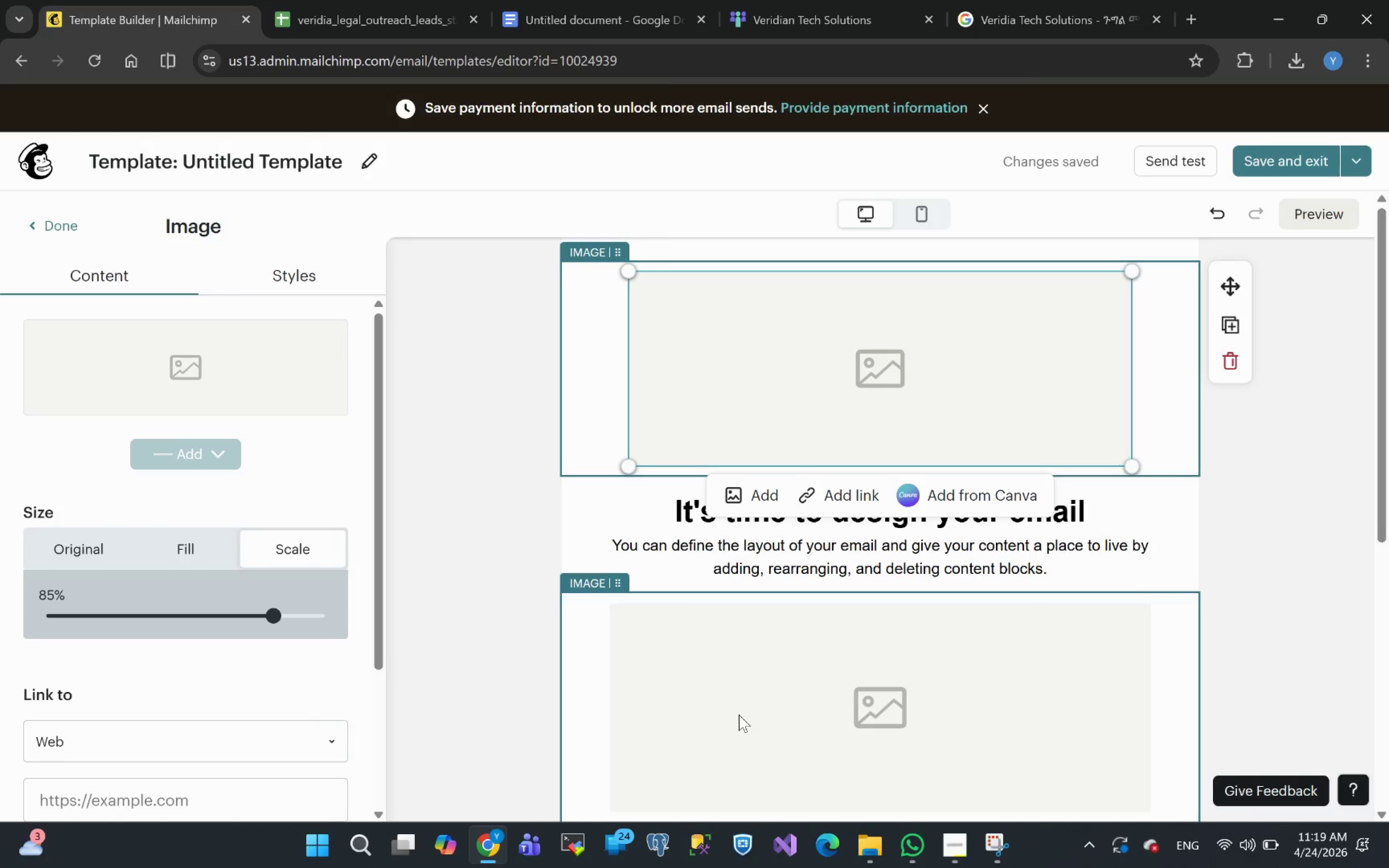 
left_click([739, 715])
 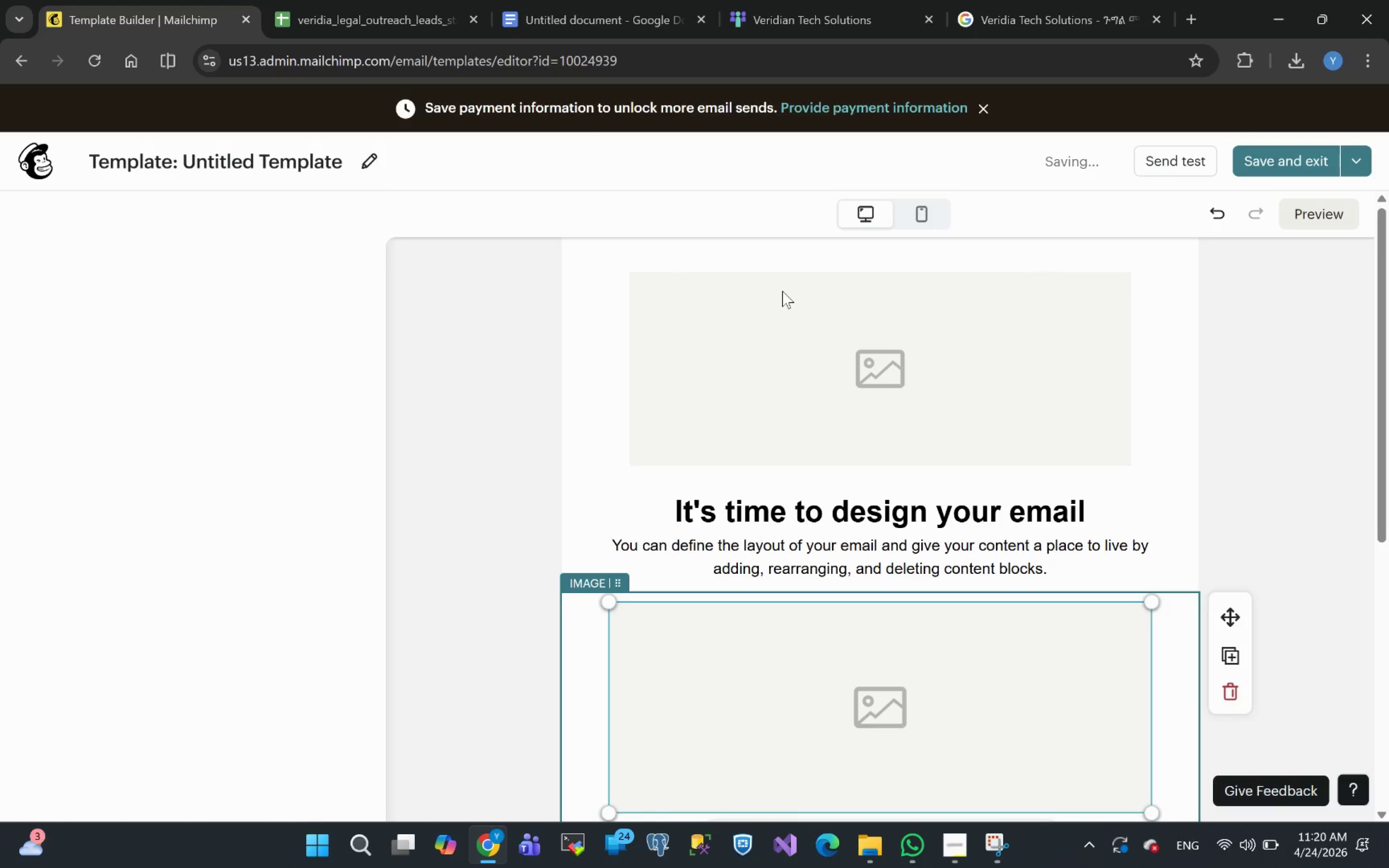 
left_click([789, 304])
 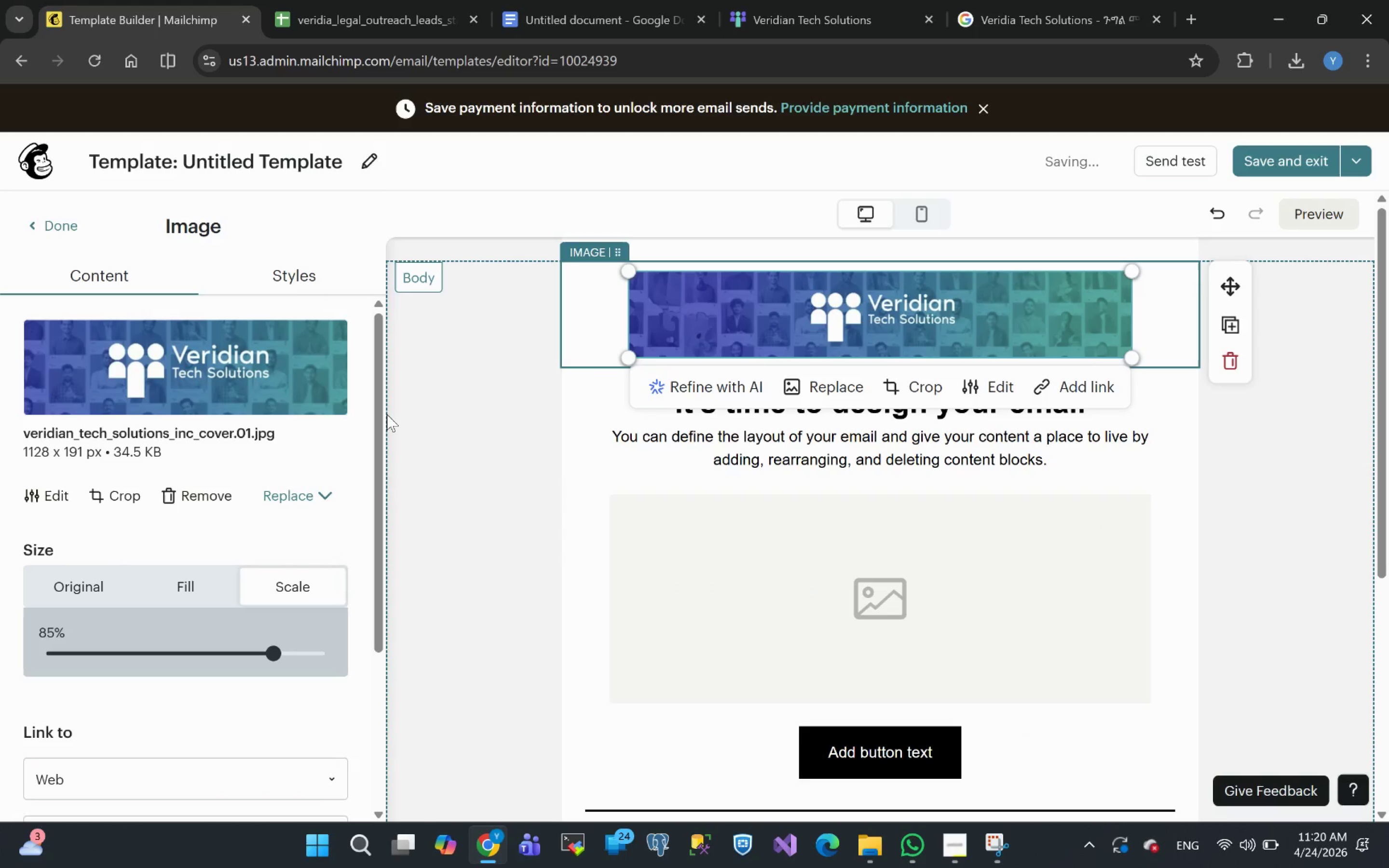 
left_click([316, 281])
 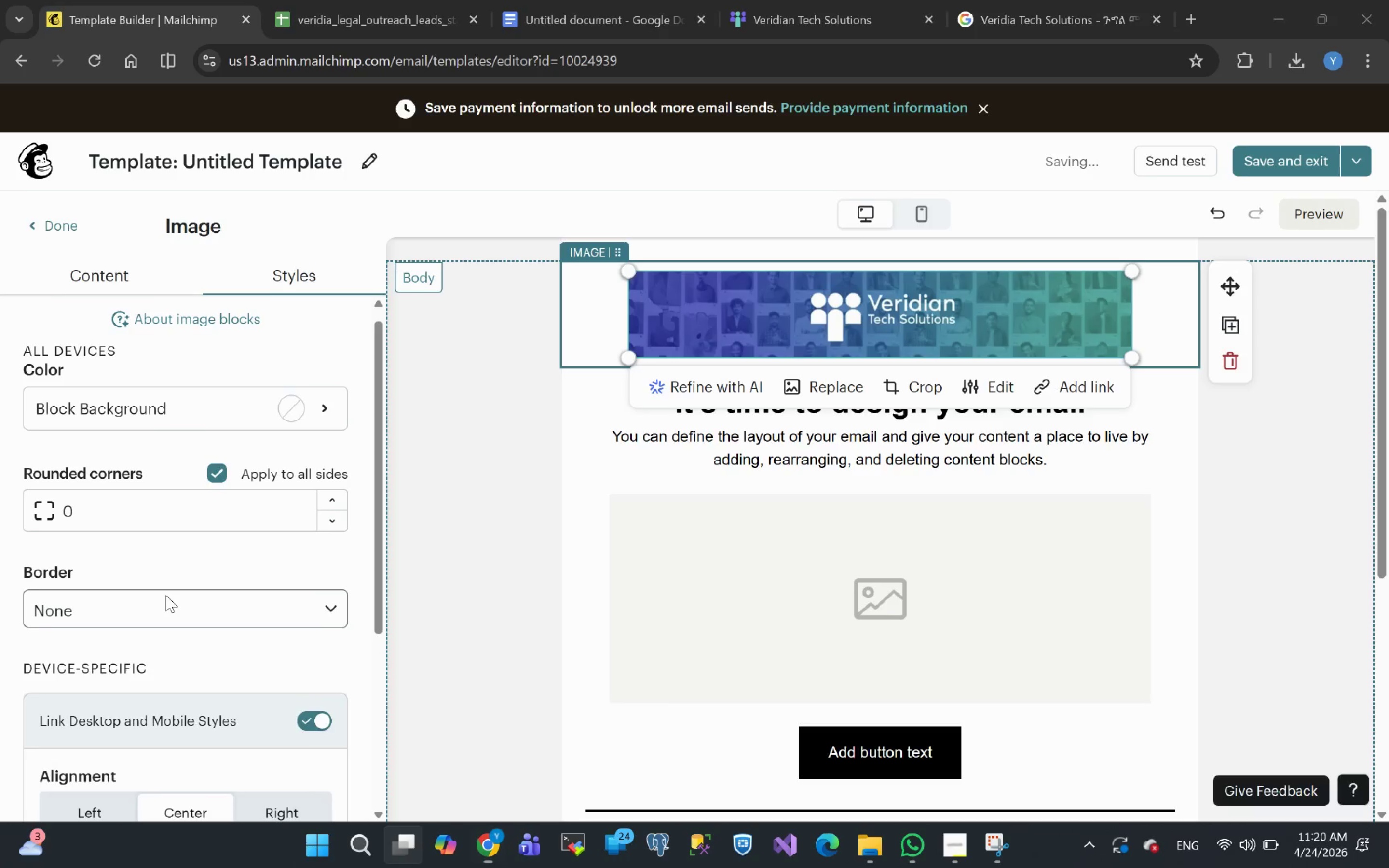 
wait(5.06)
 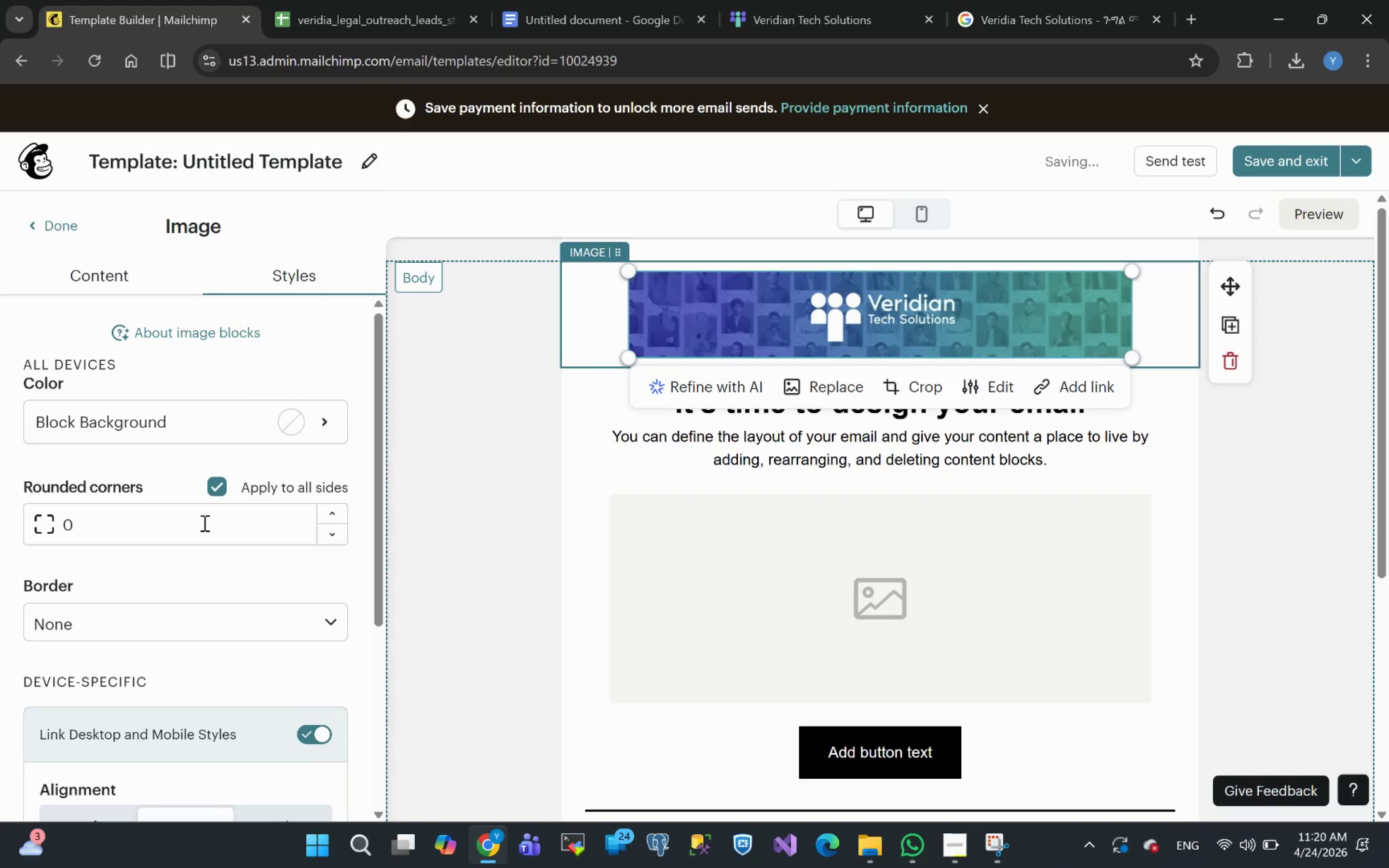 
left_click([253, 263])
 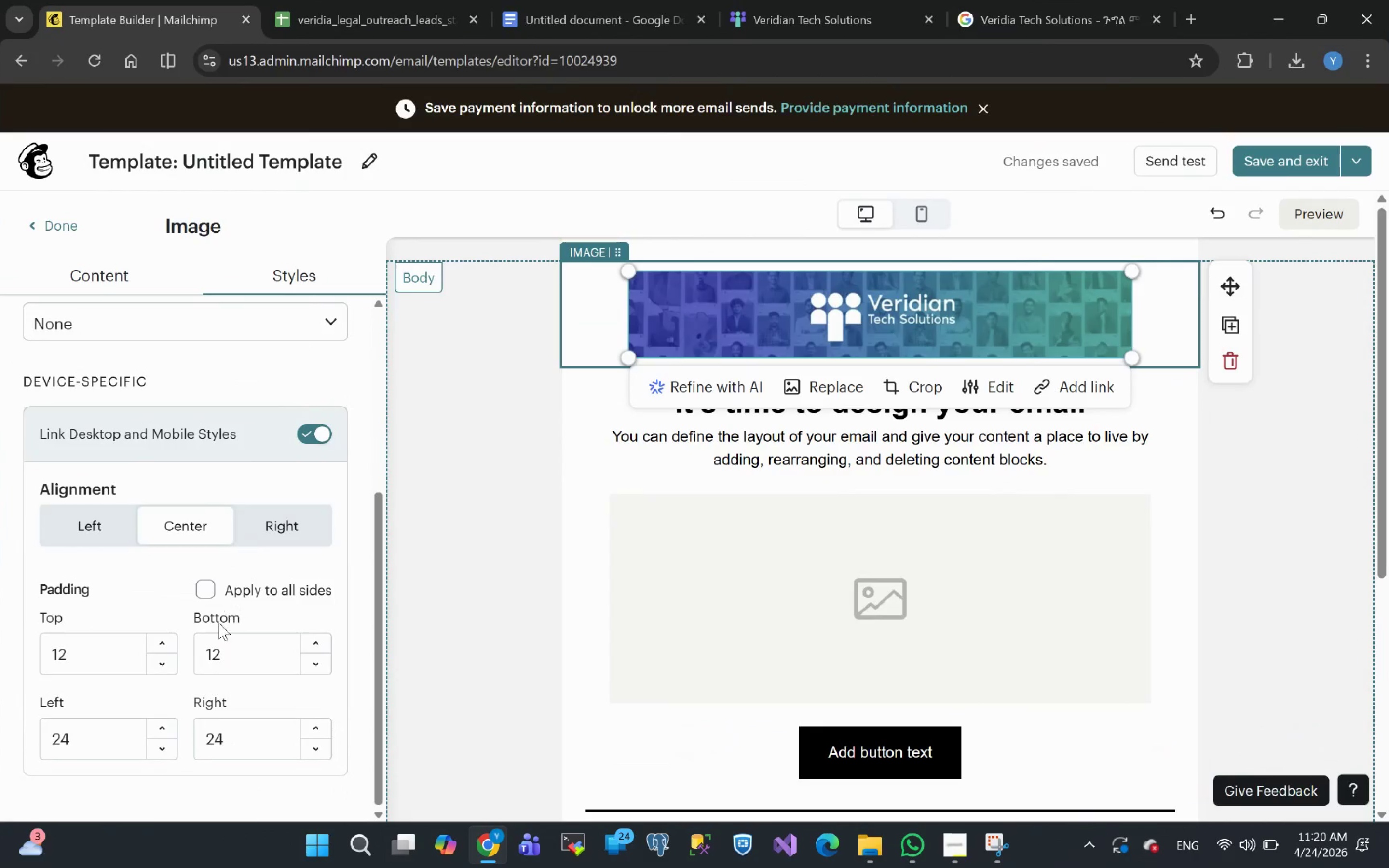 
left_click([204, 601])
 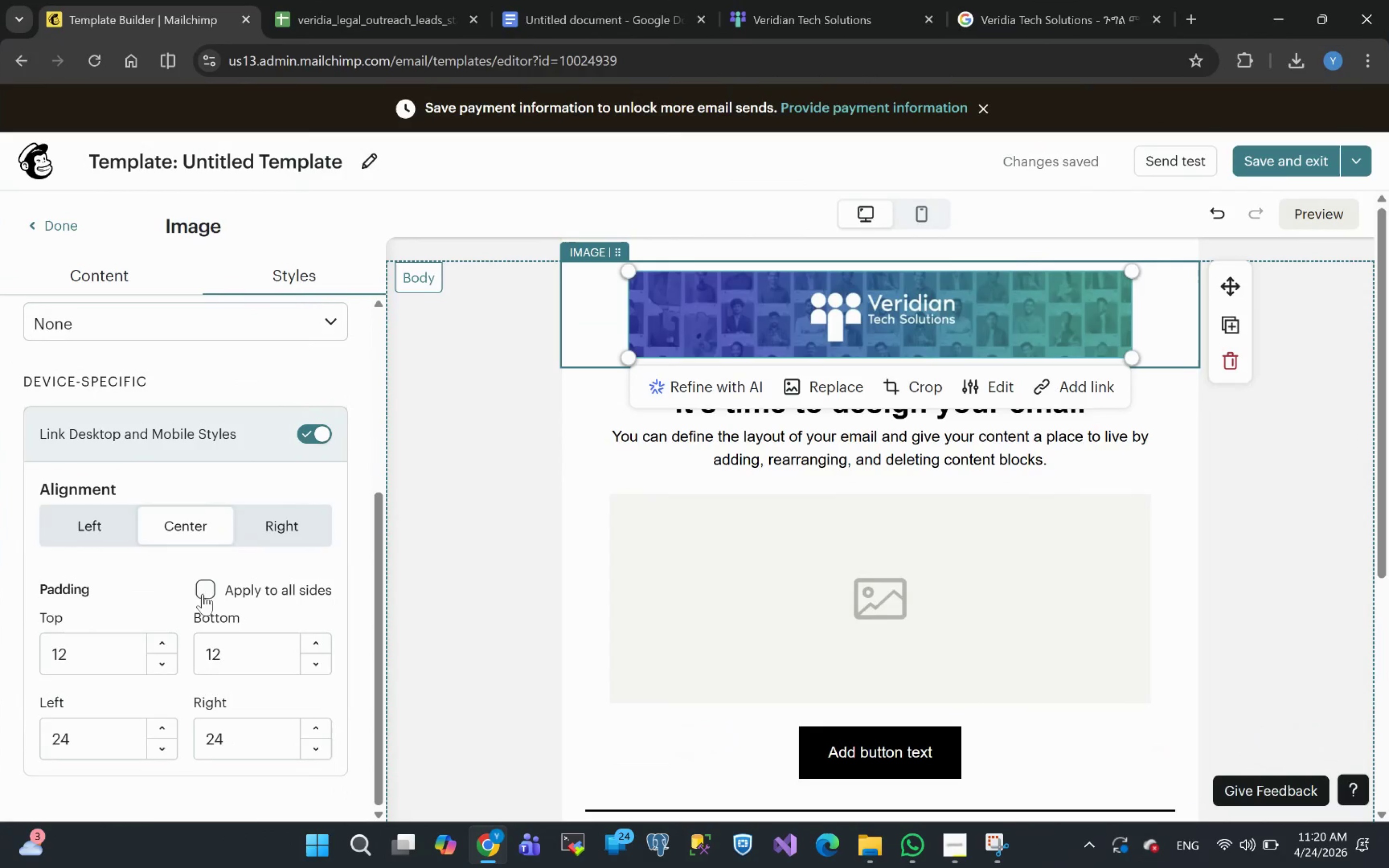 
left_click([204, 596])
 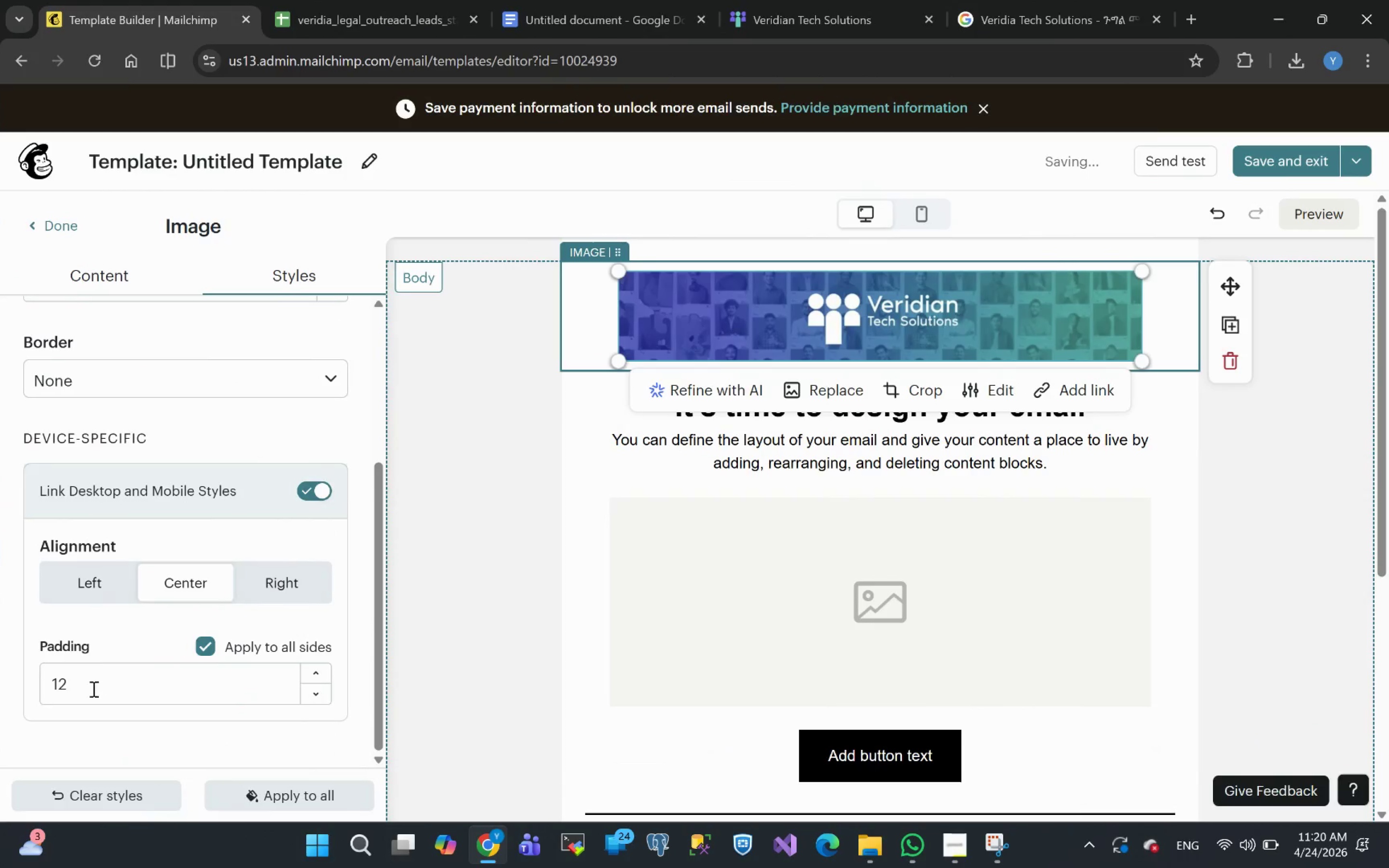 
left_click_drag(start_coordinate=[91, 688], to_coordinate=[0, 689])
 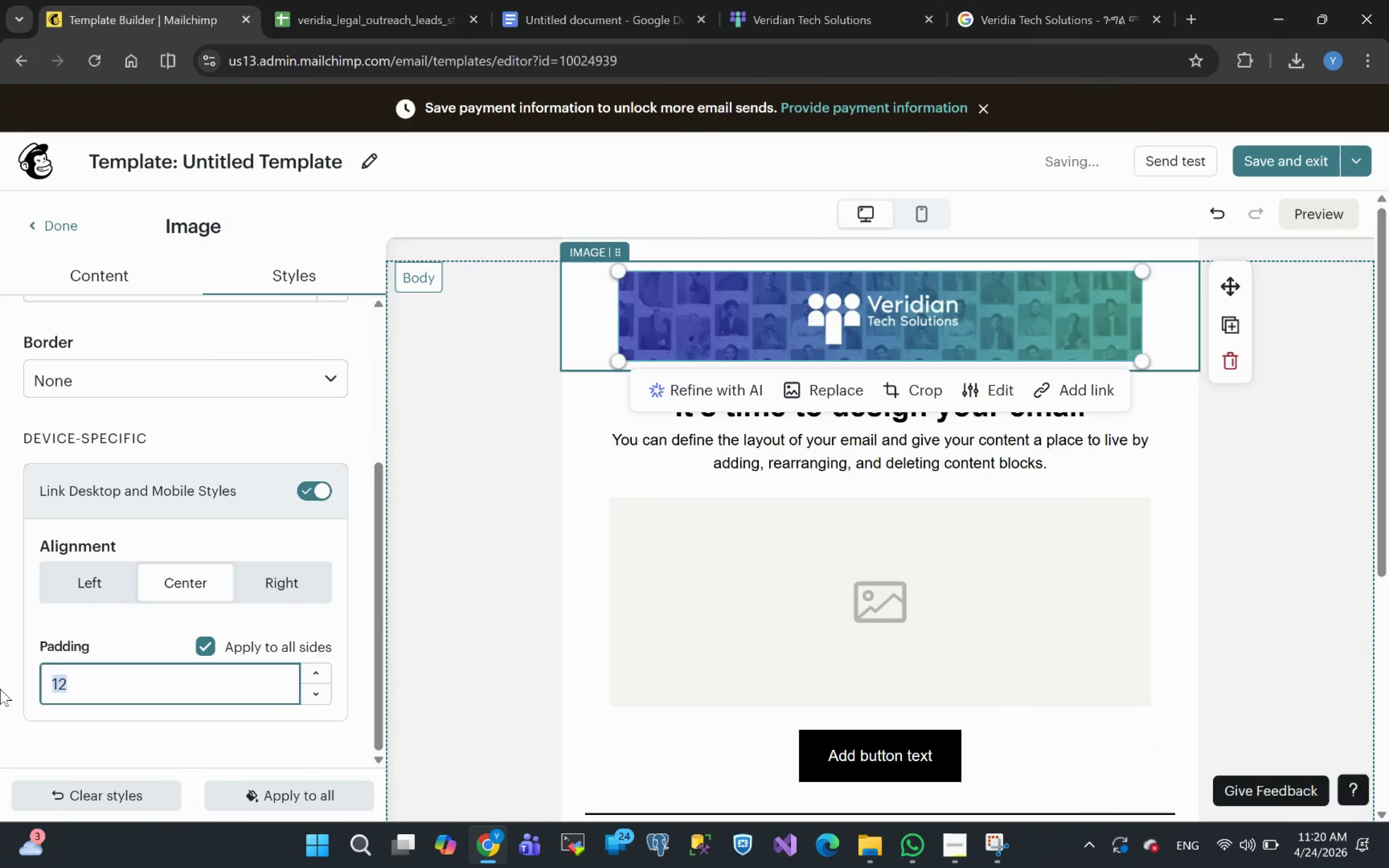 
key(0)
 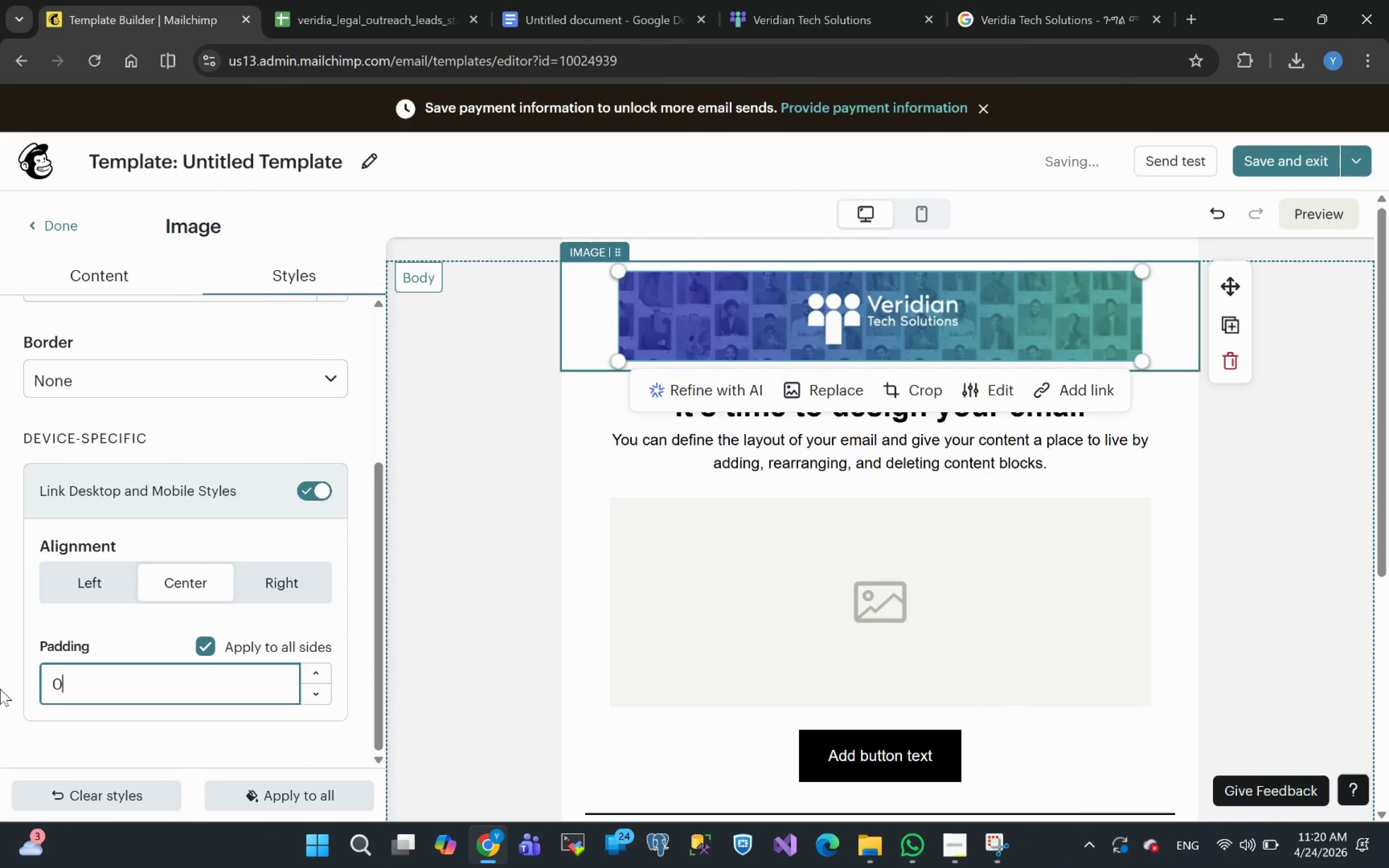 
key(Enter)
 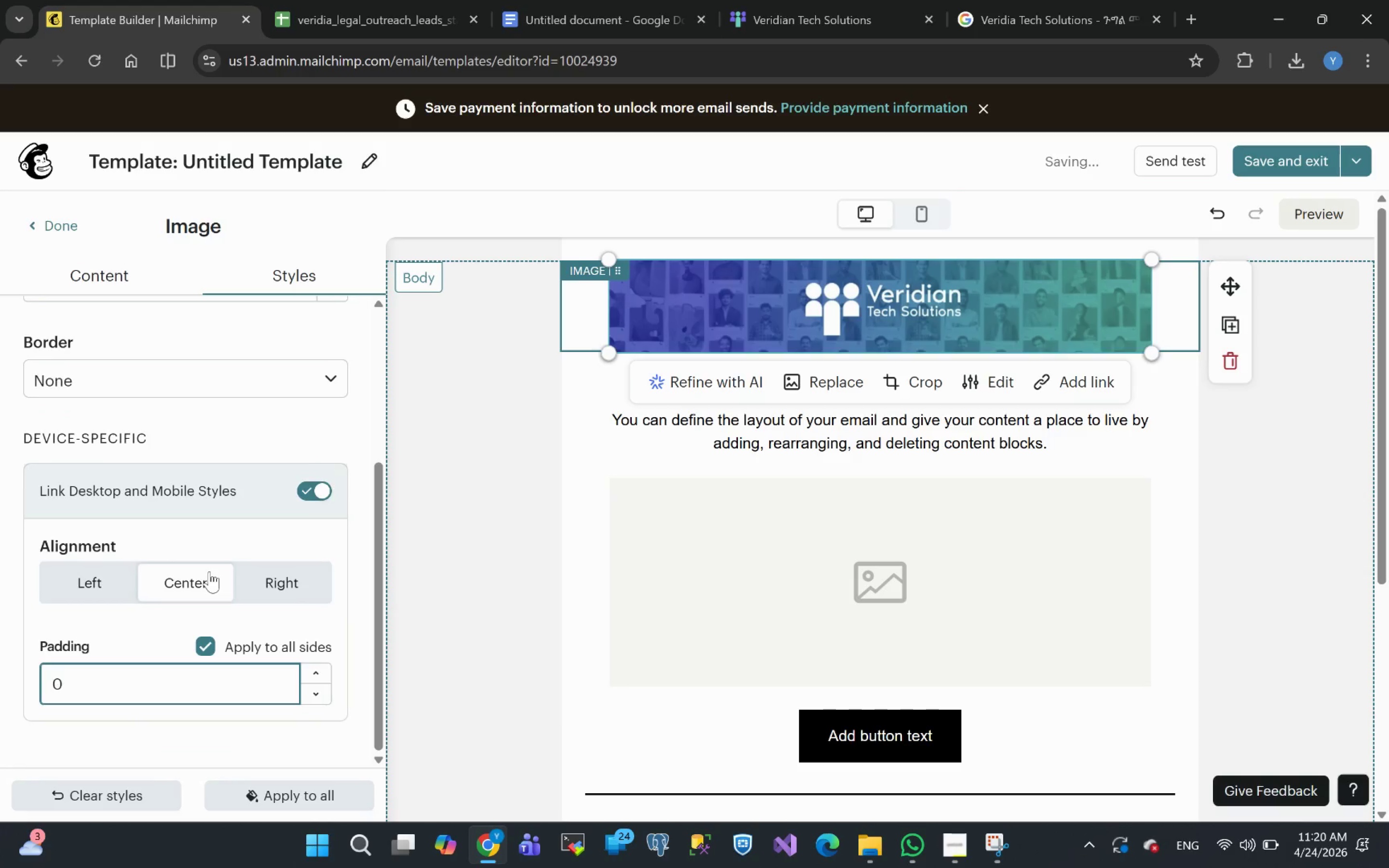 
wait(6.22)
 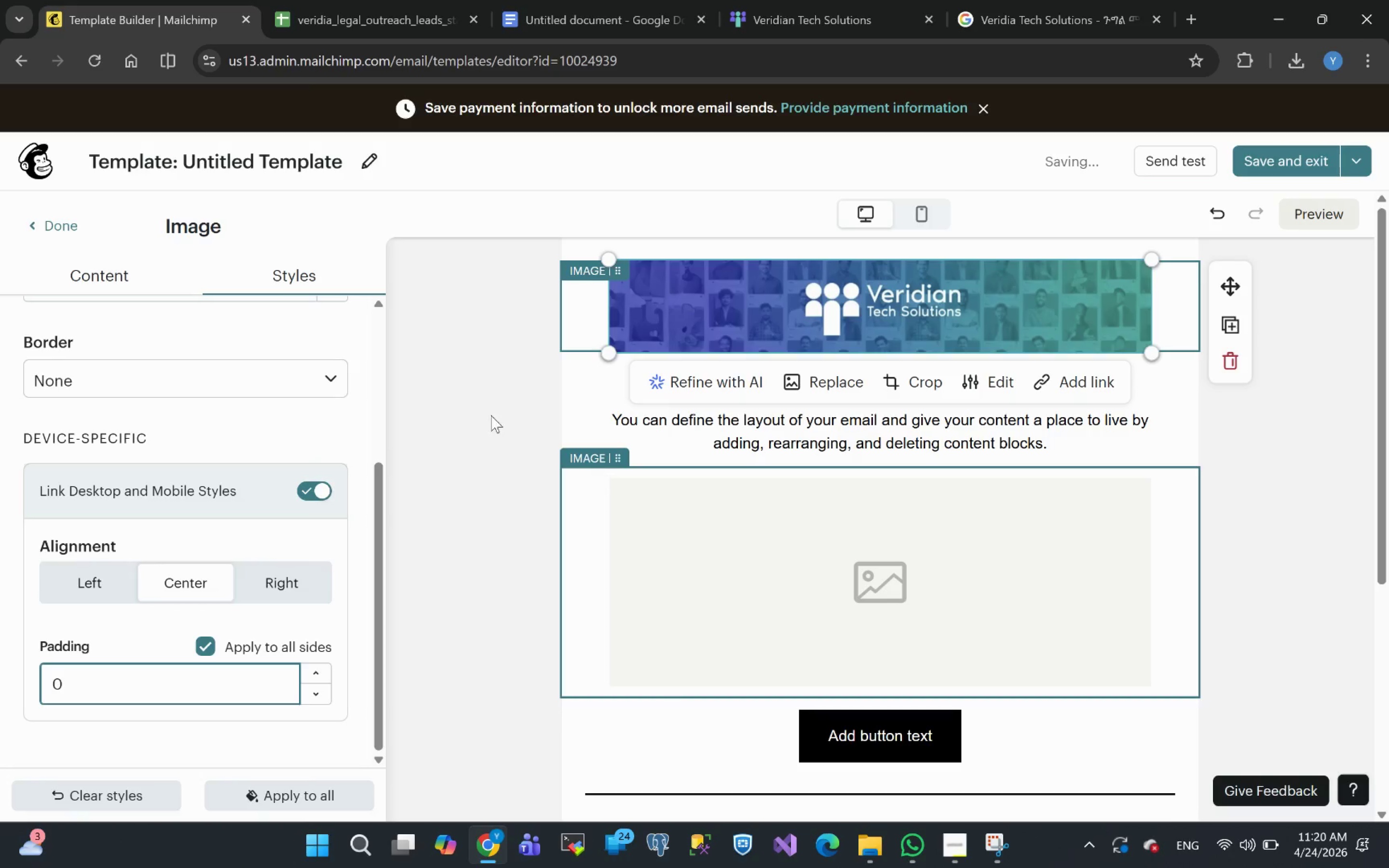 
left_click([496, 407])
 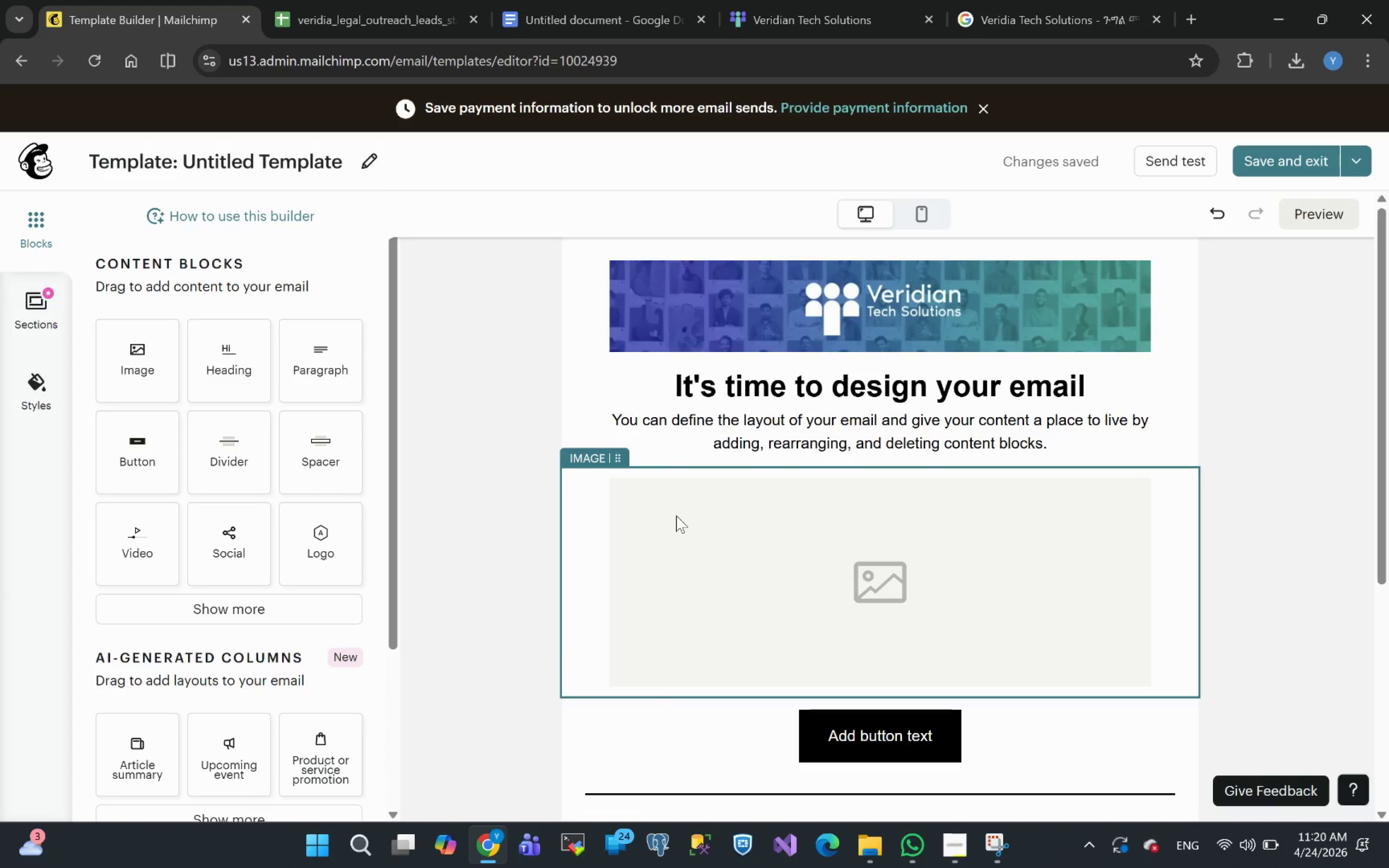 
left_click([731, 311])
 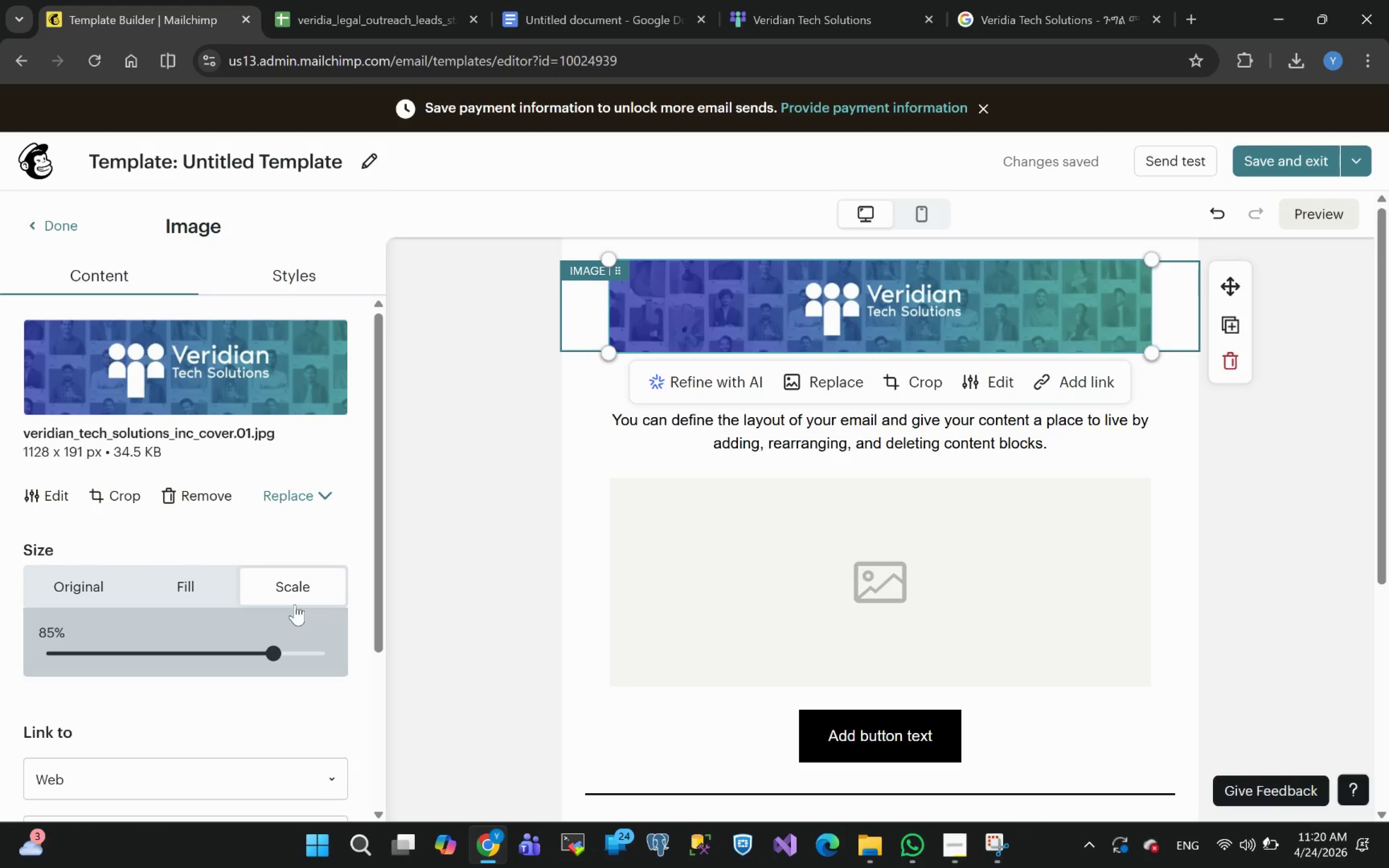 
left_click_drag(start_coordinate=[276, 653], to_coordinate=[336, 652])
 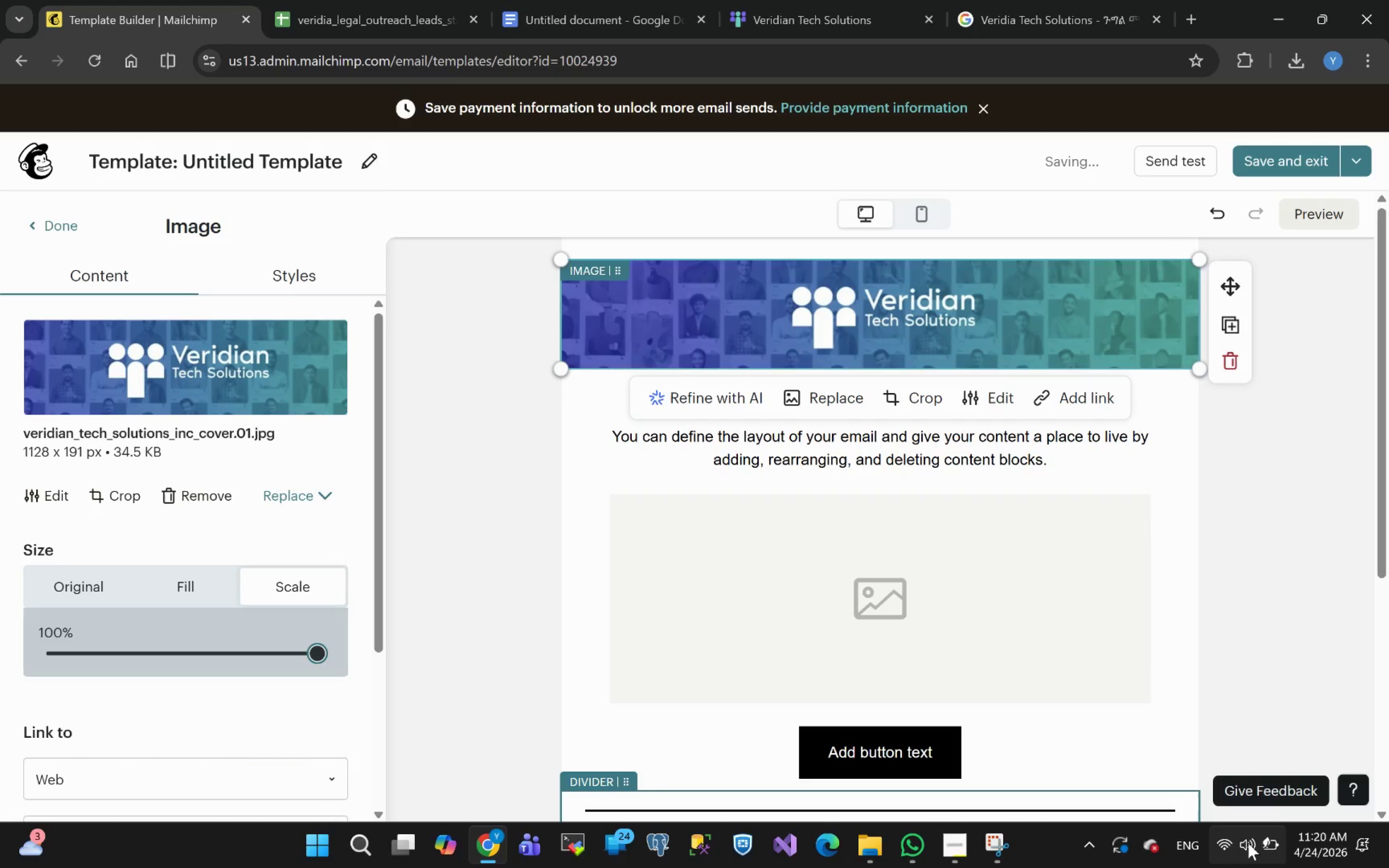 
left_click([1276, 842])
 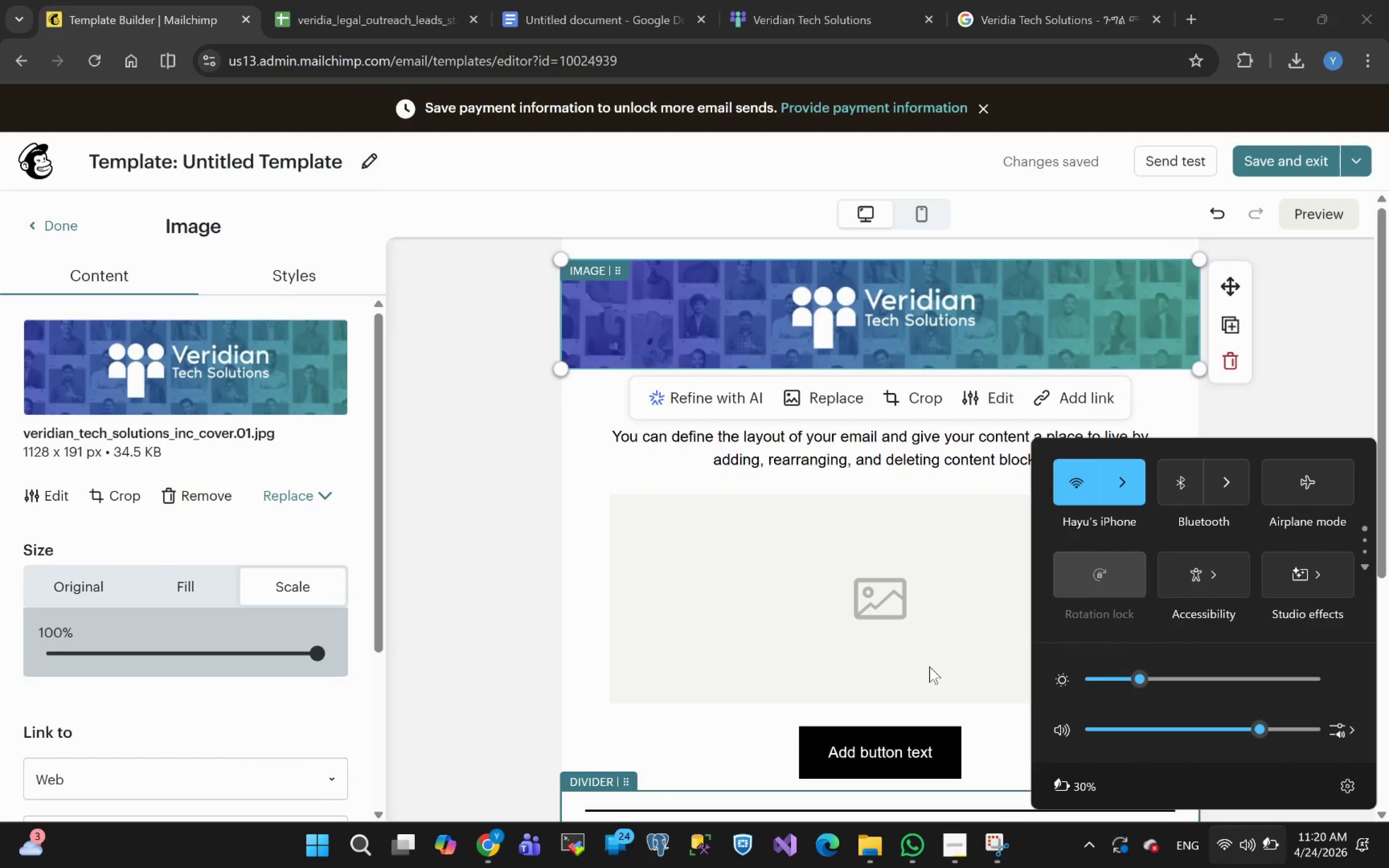 
left_click([463, 447])
 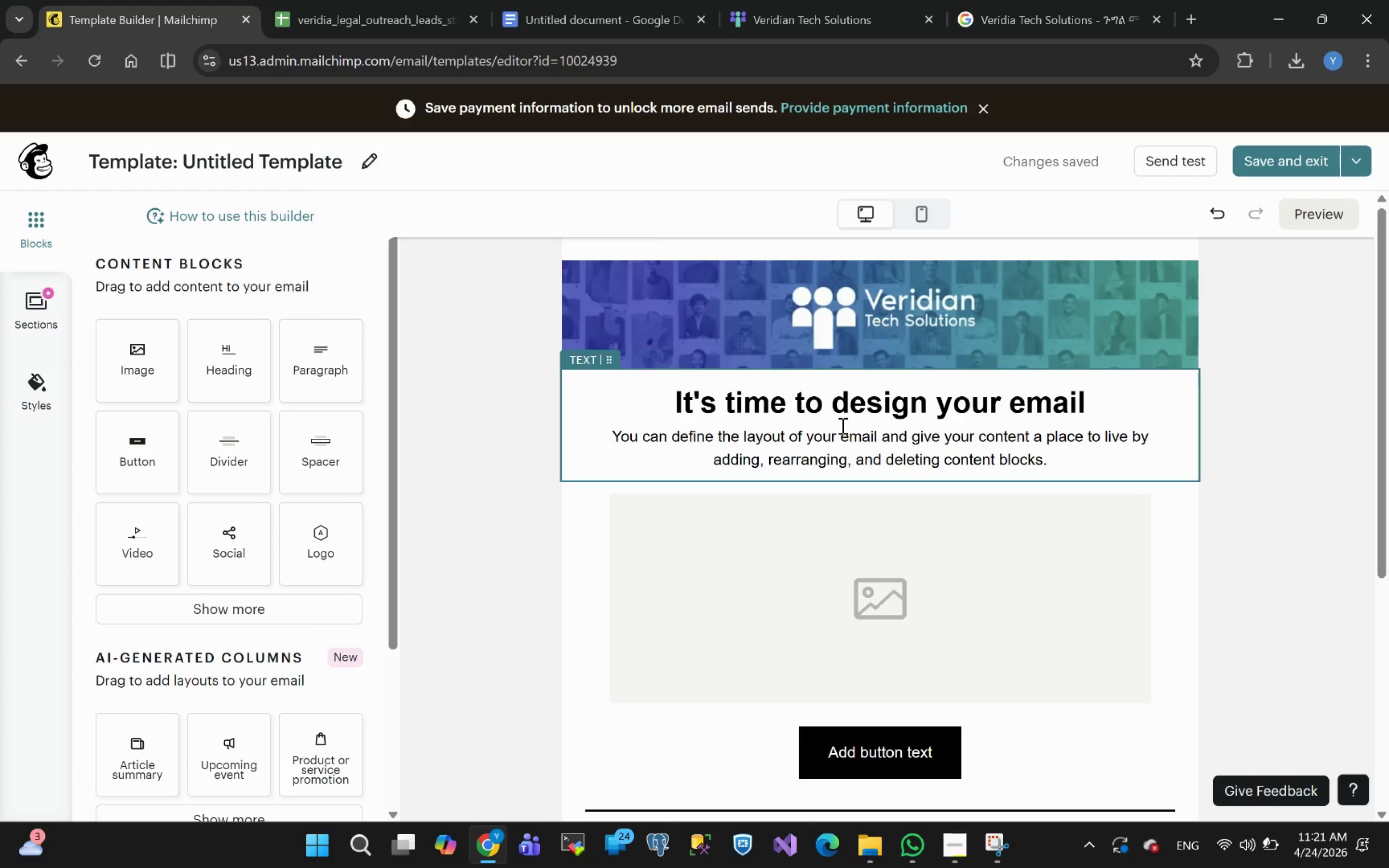 
wait(35.69)
 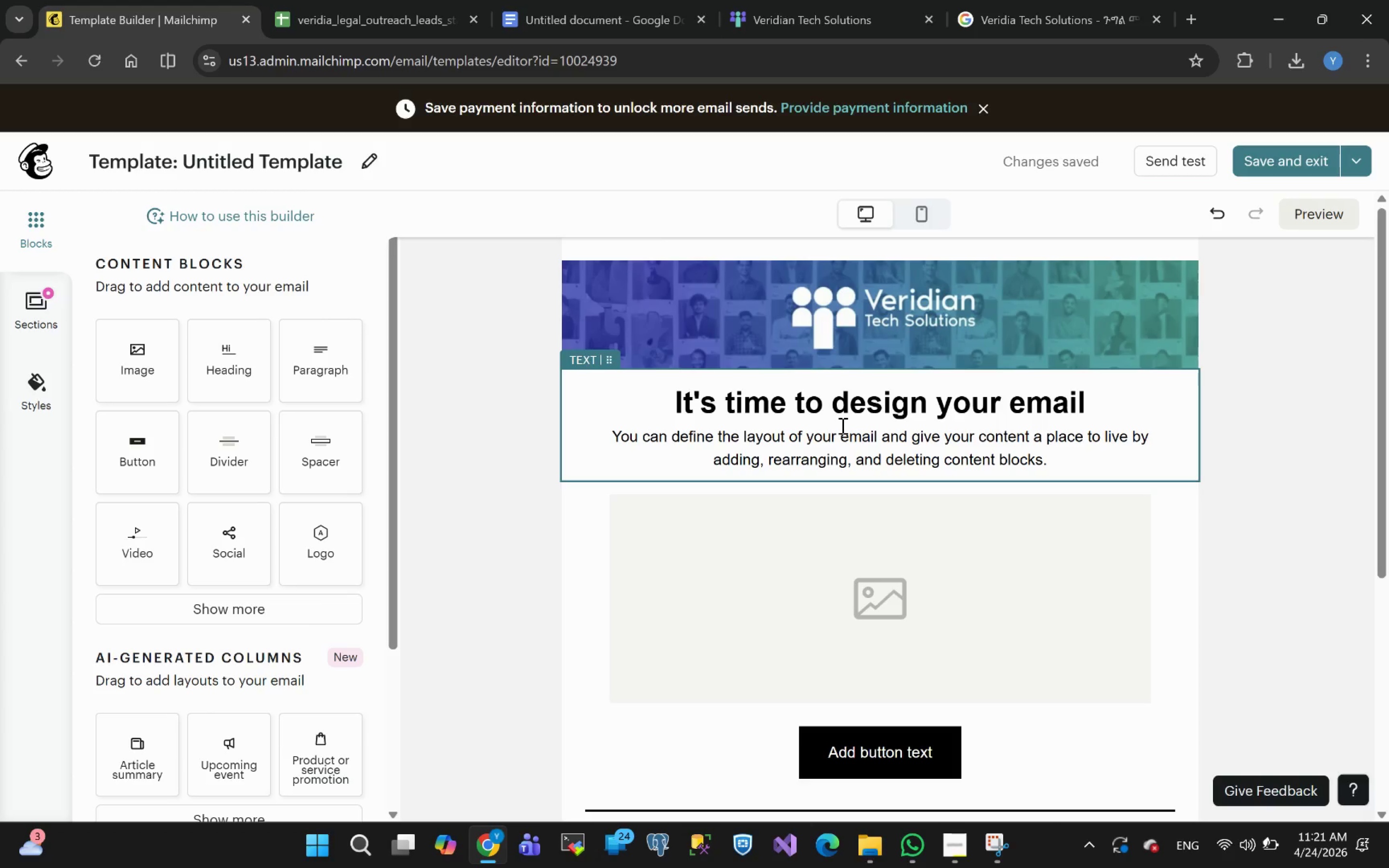 
left_click([790, 7])
 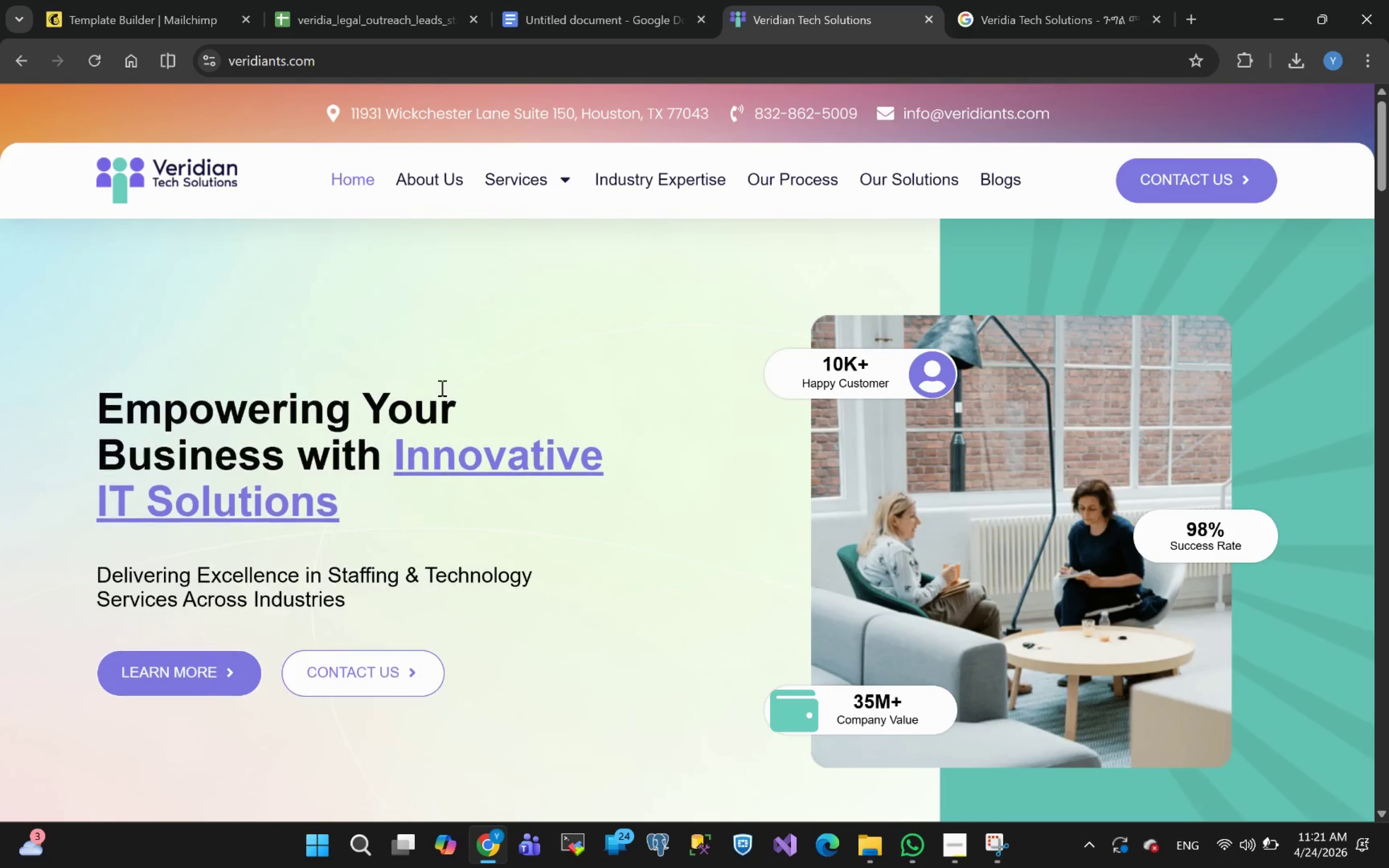 
mouse_move([422, 436])
 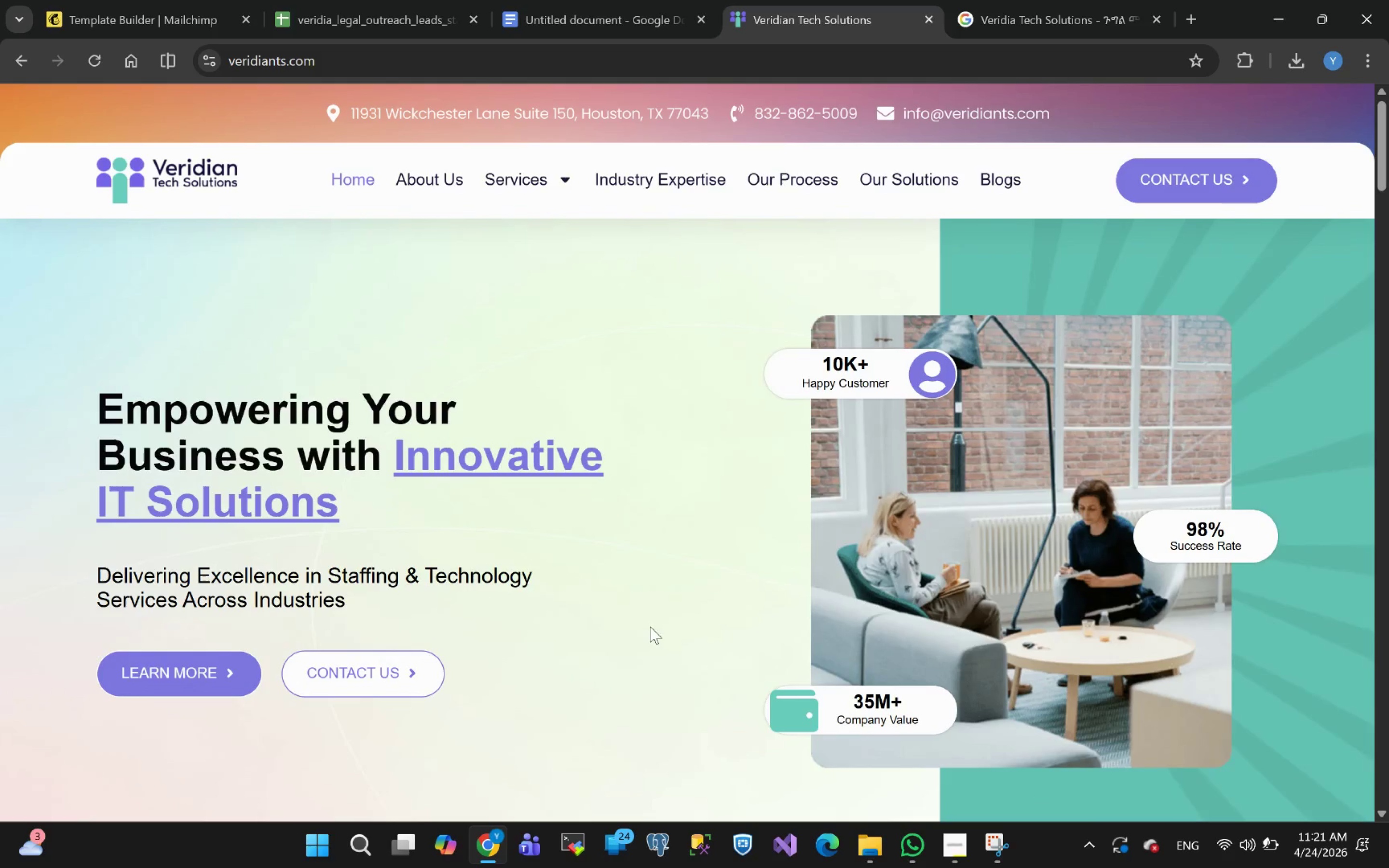 
left_click([1041, 4])
 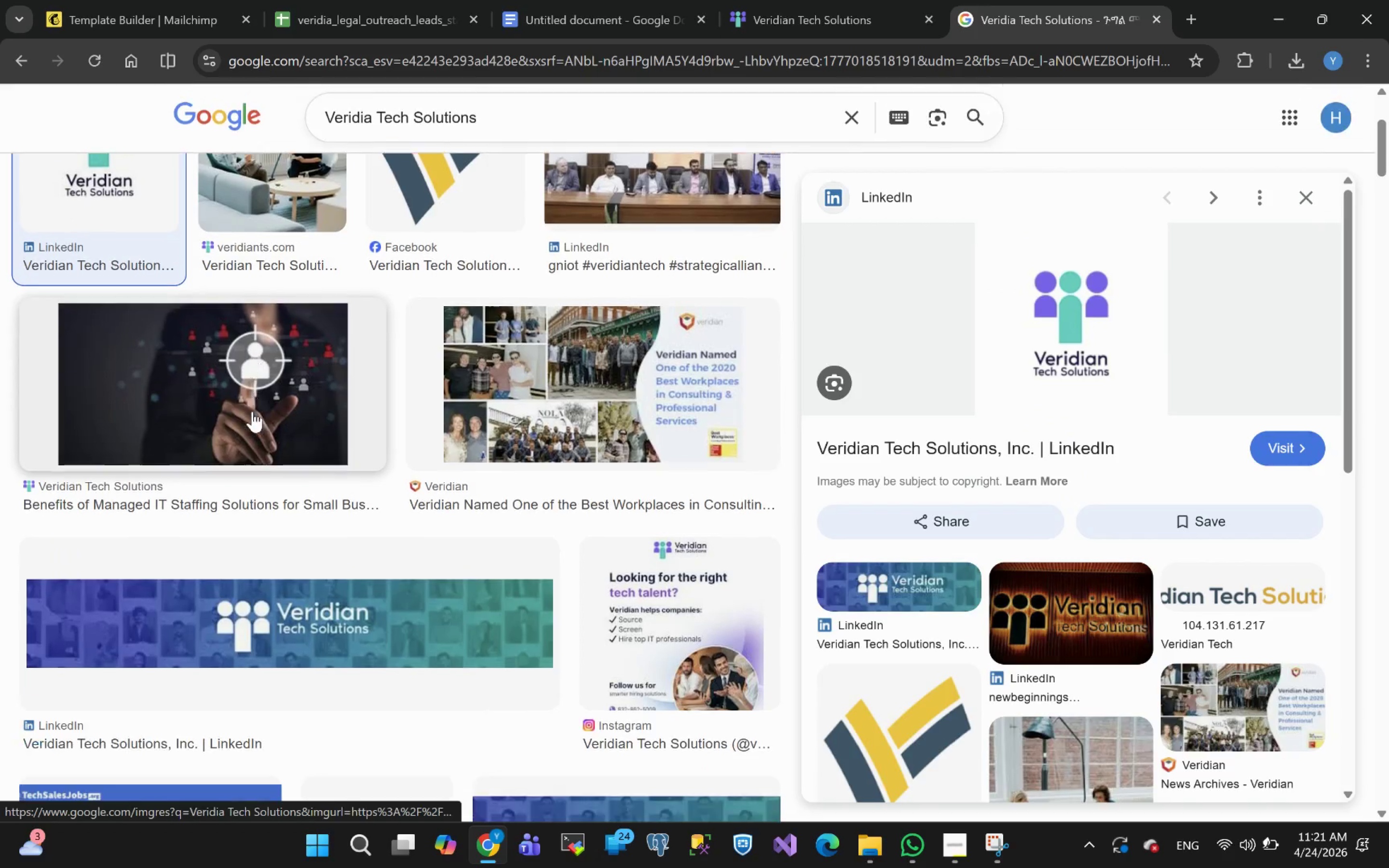 
wait(8.52)
 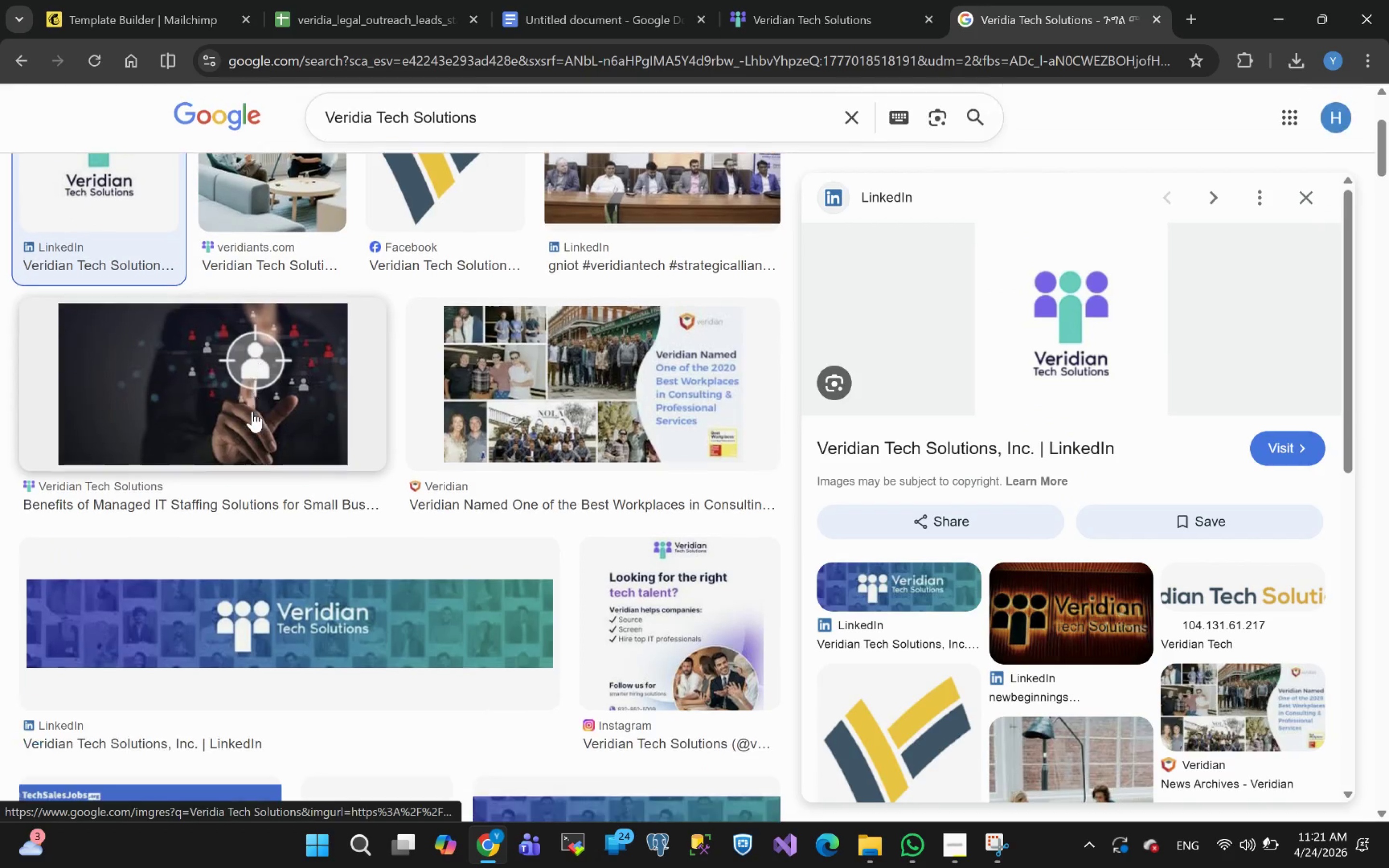 
left_click([284, 387])
 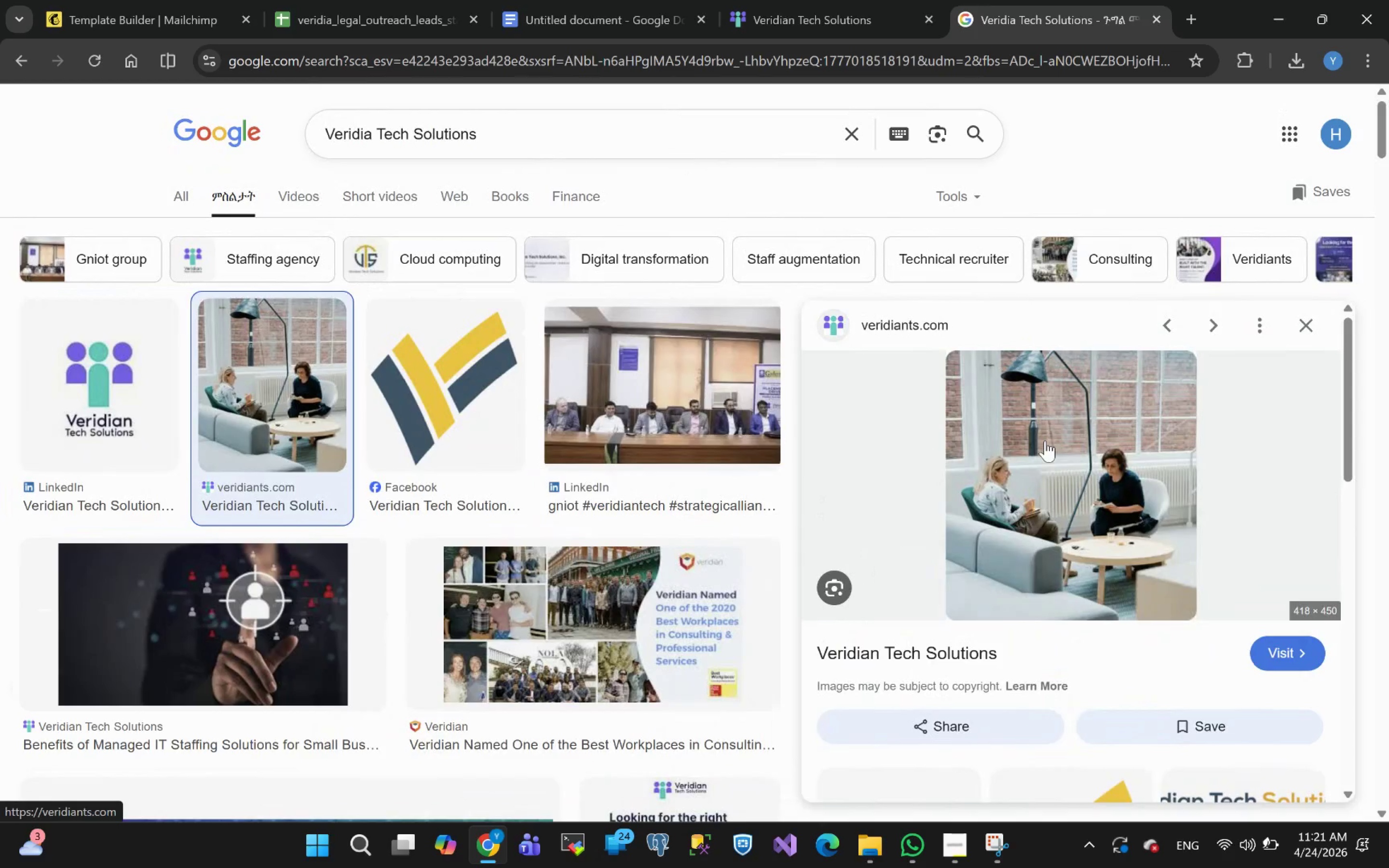 
right_click([1045, 441])
 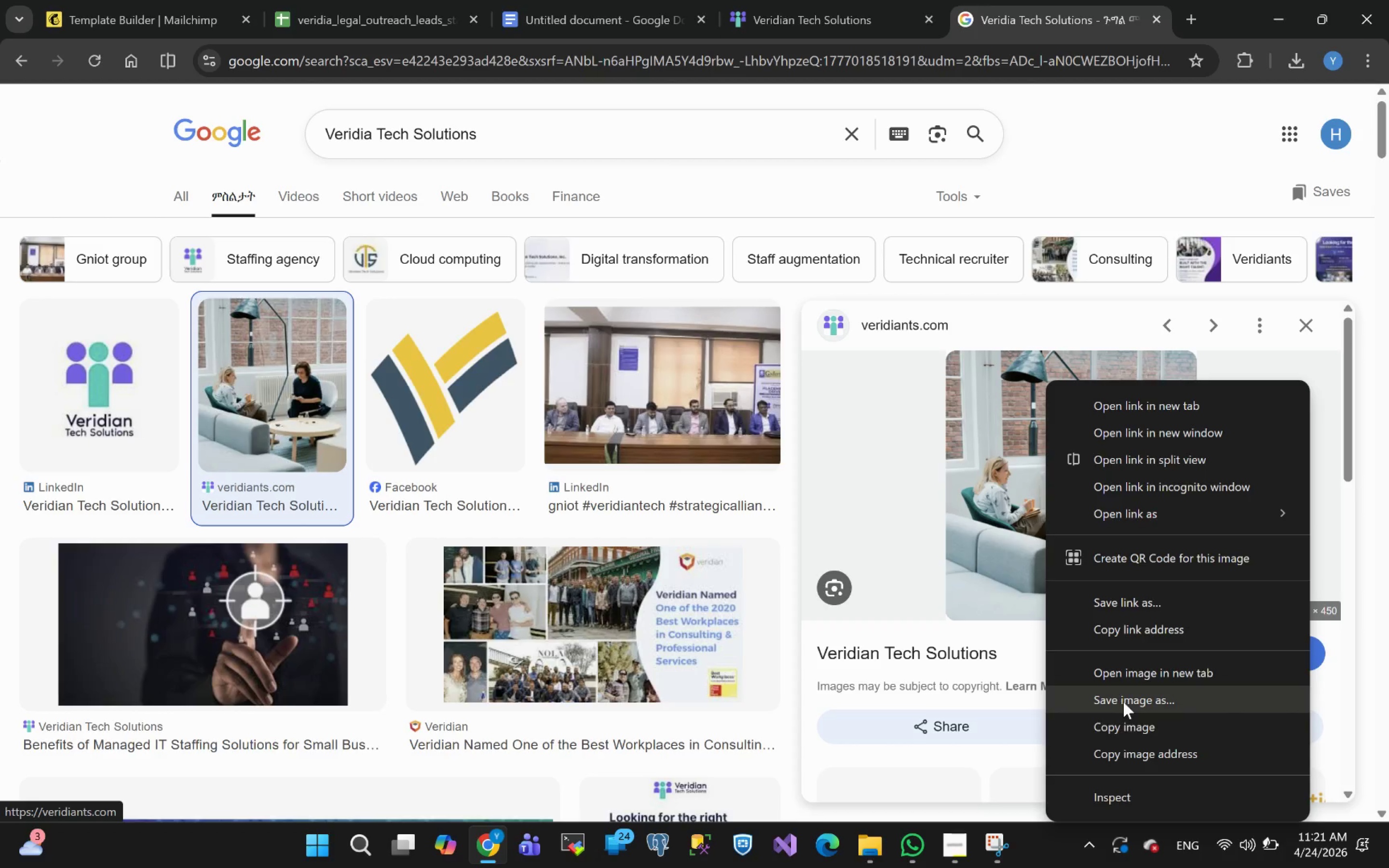 
left_click([1125, 702])
 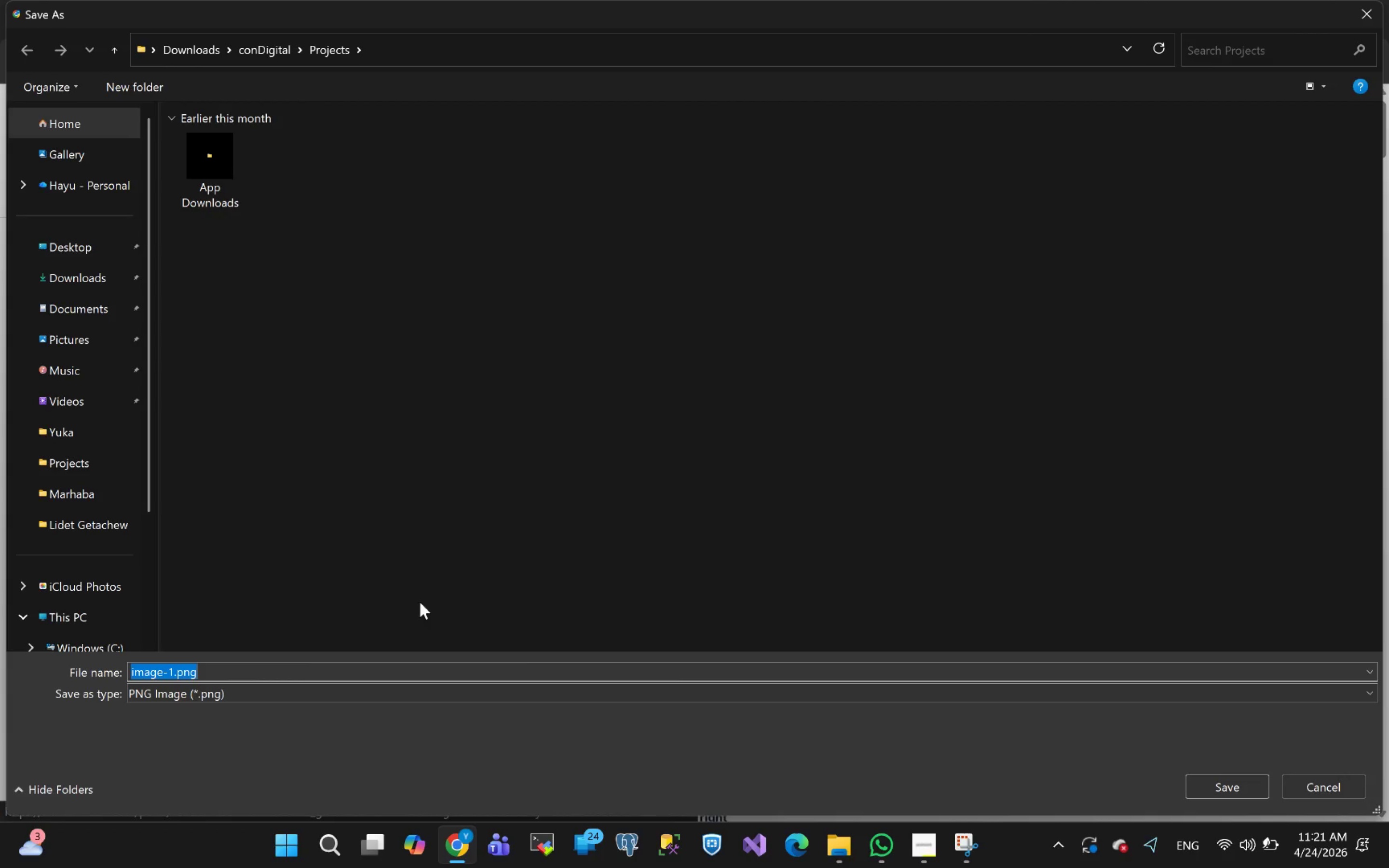 
wait(6.54)
 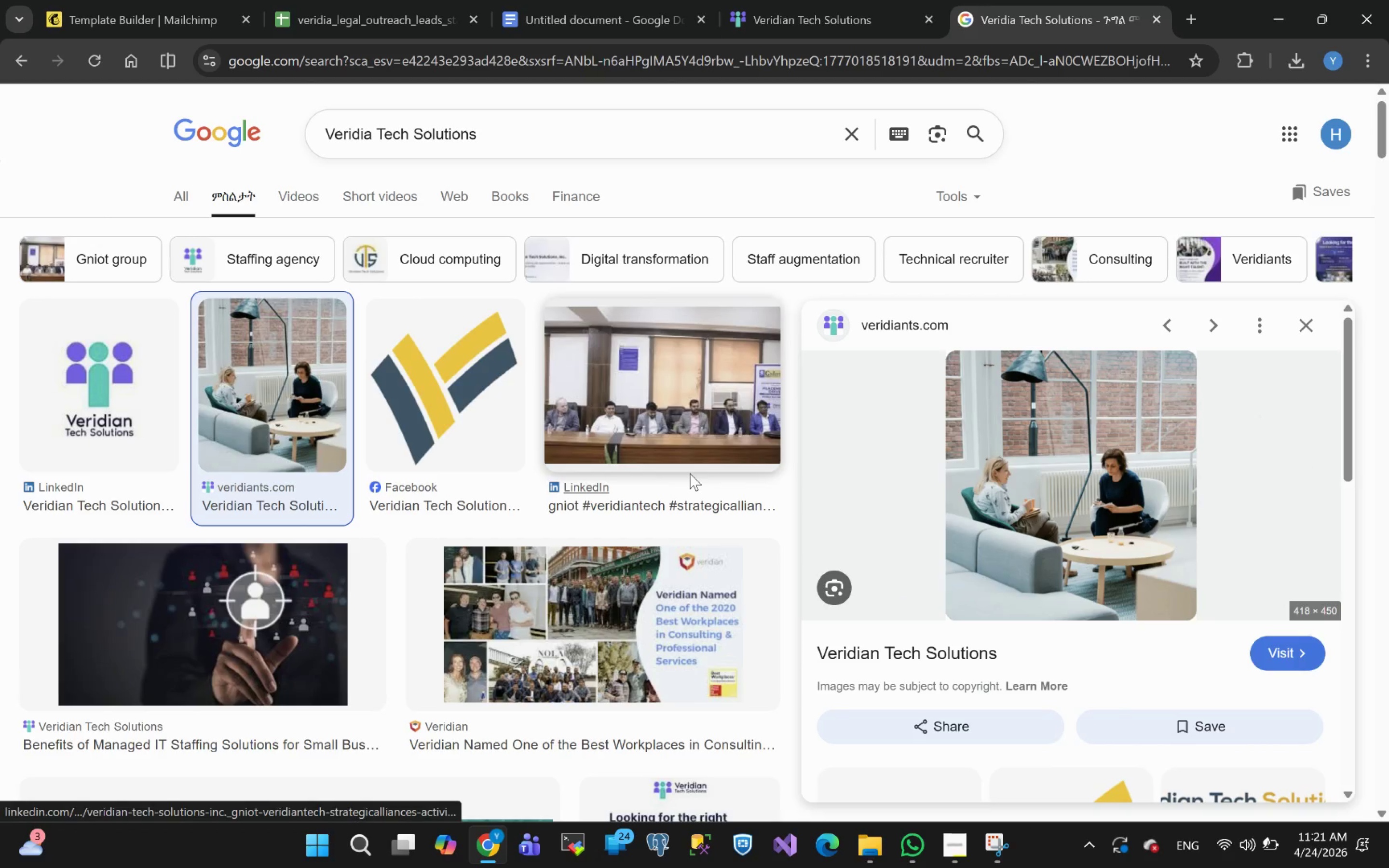 
left_click([1227, 791])
 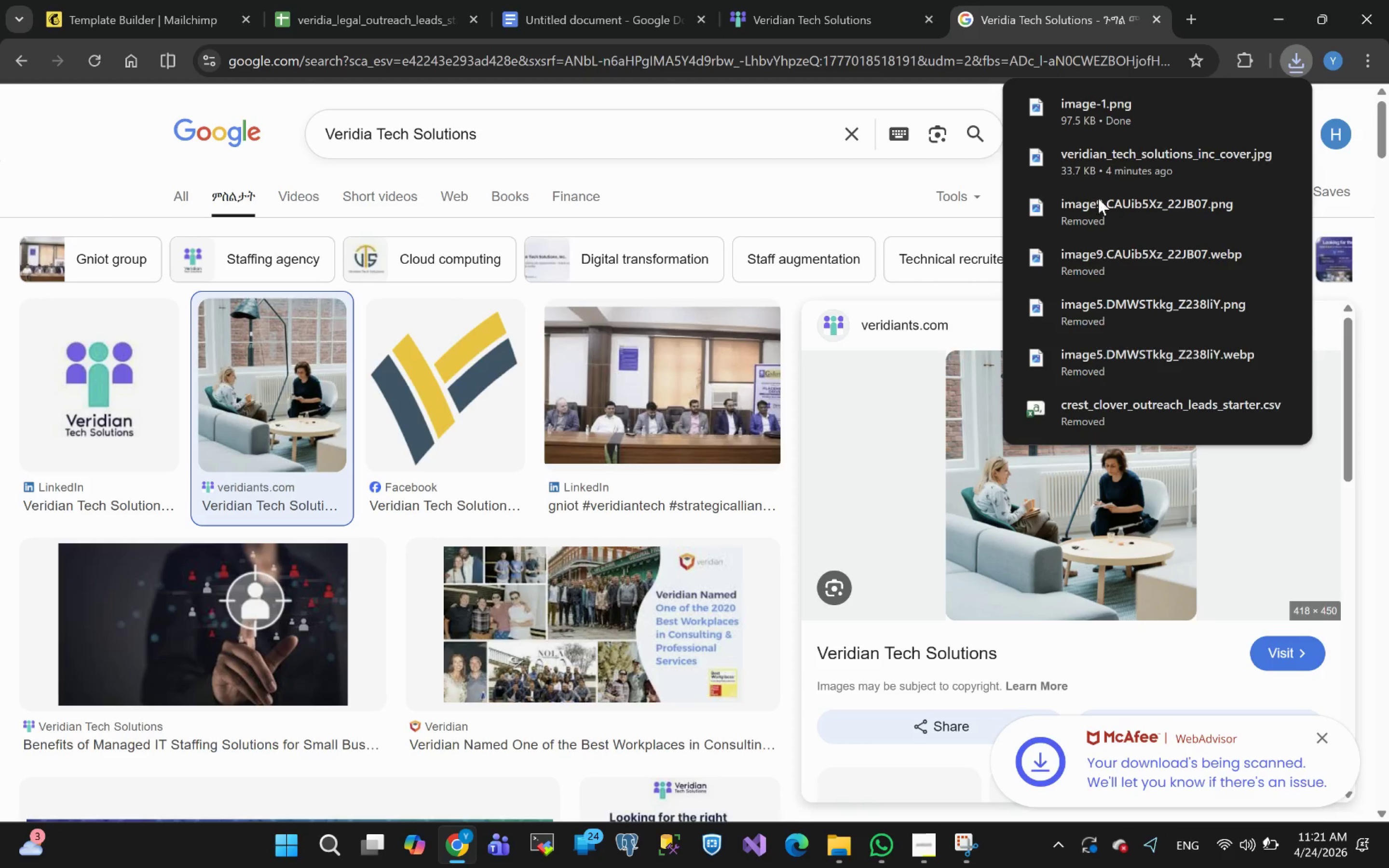 
left_click([1040, 0])
 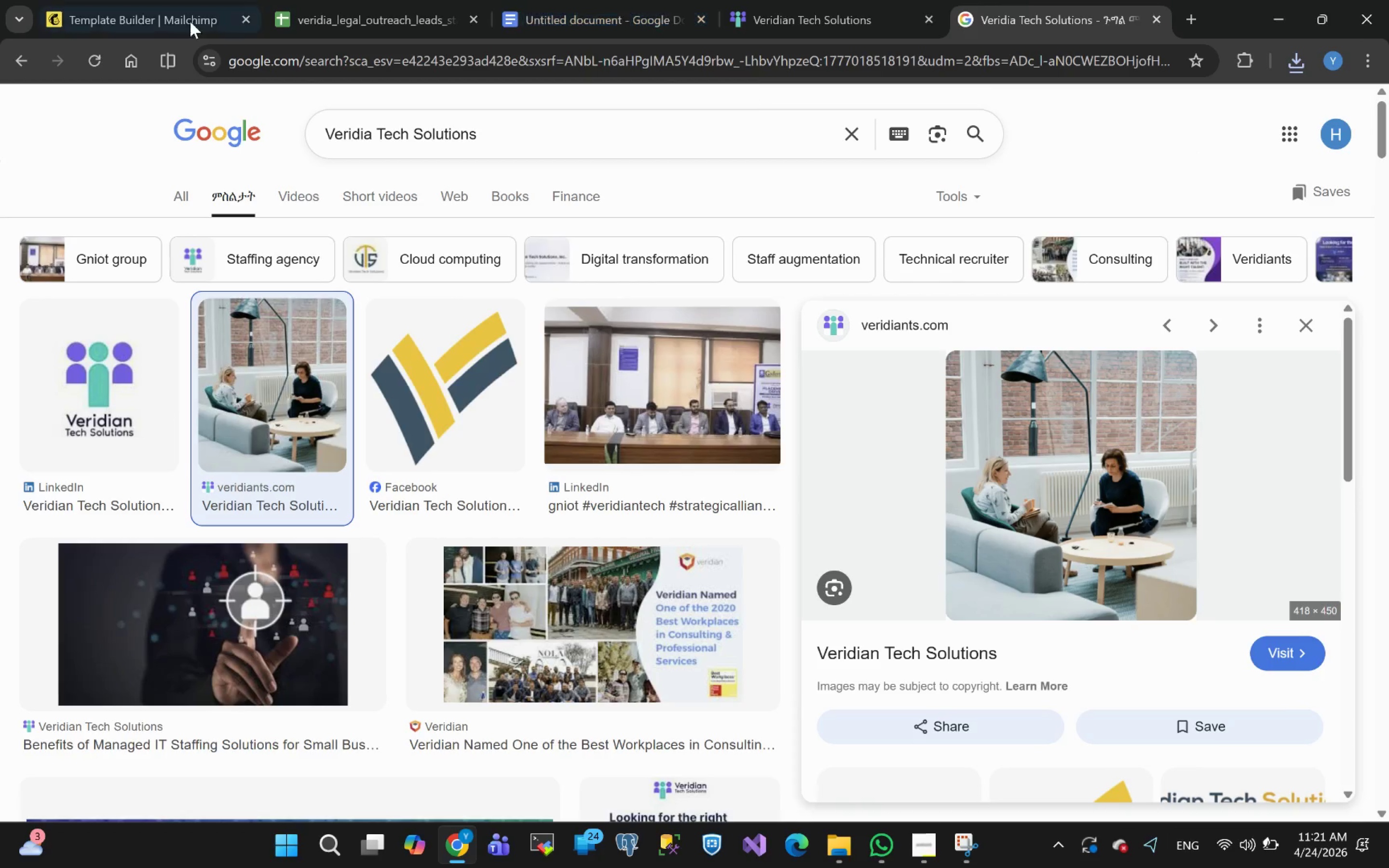 
left_click([102, 14])
 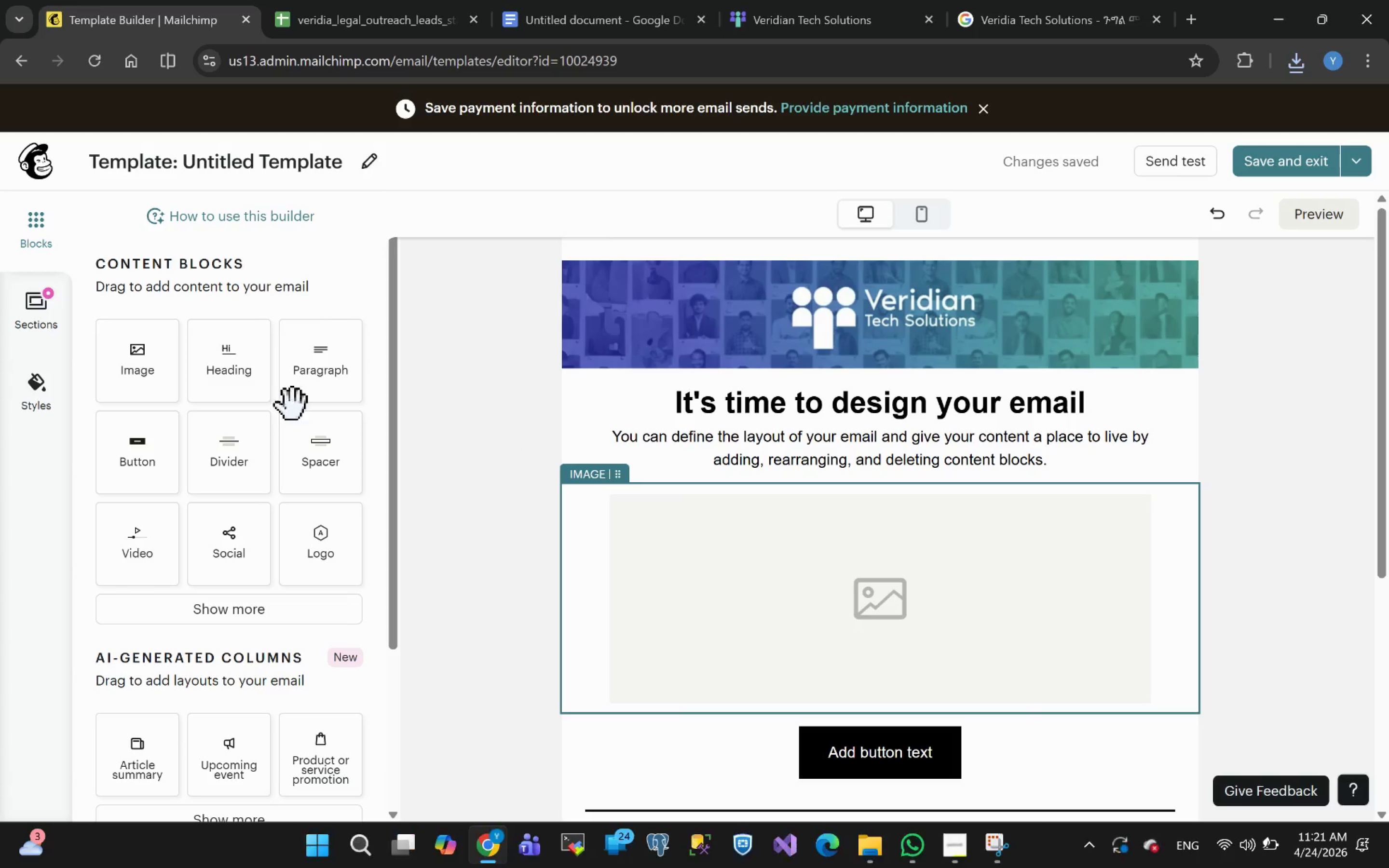 
left_click_drag(start_coordinate=[321, 363], to_coordinate=[1182, 543])
 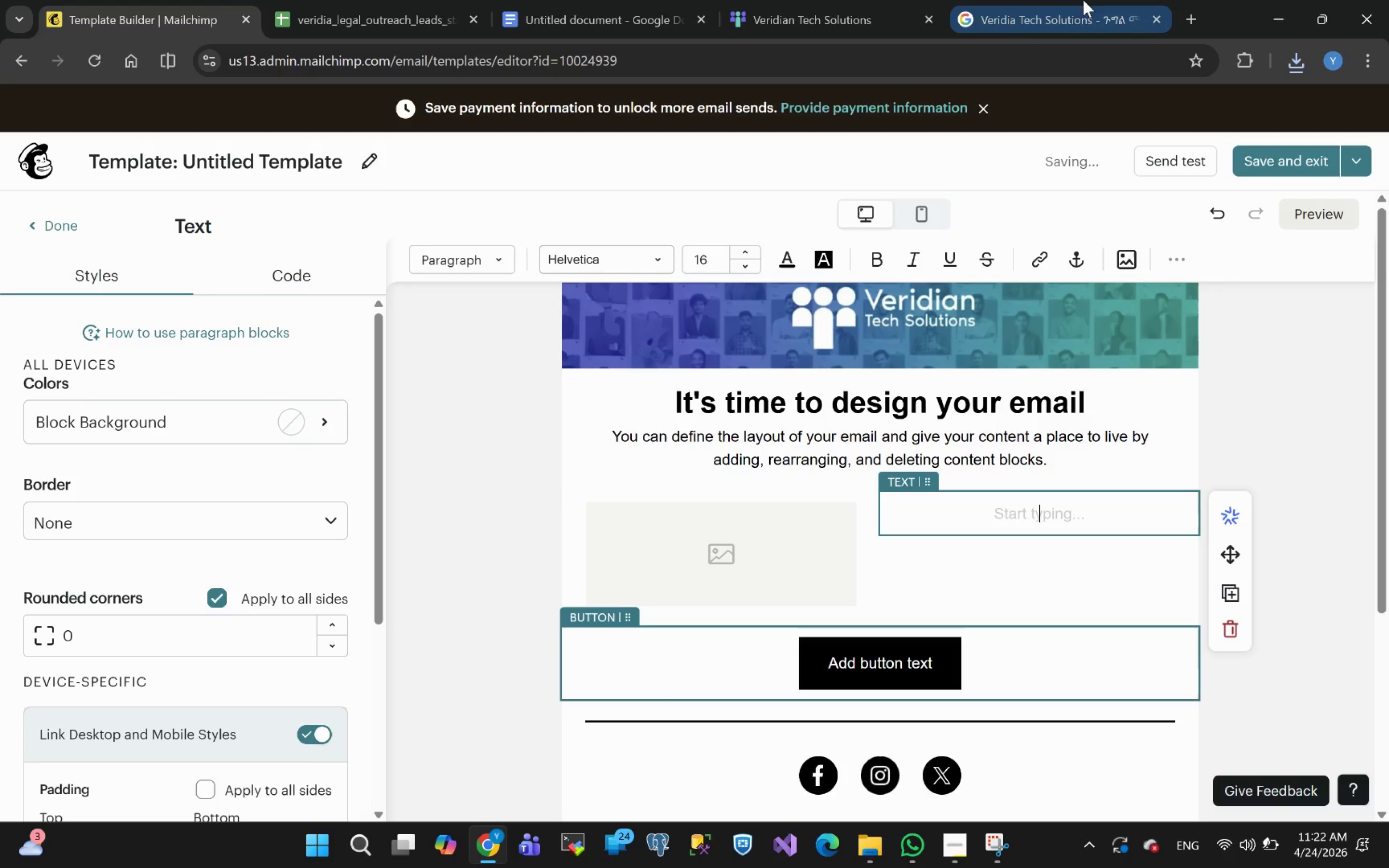 
wait(5.42)
 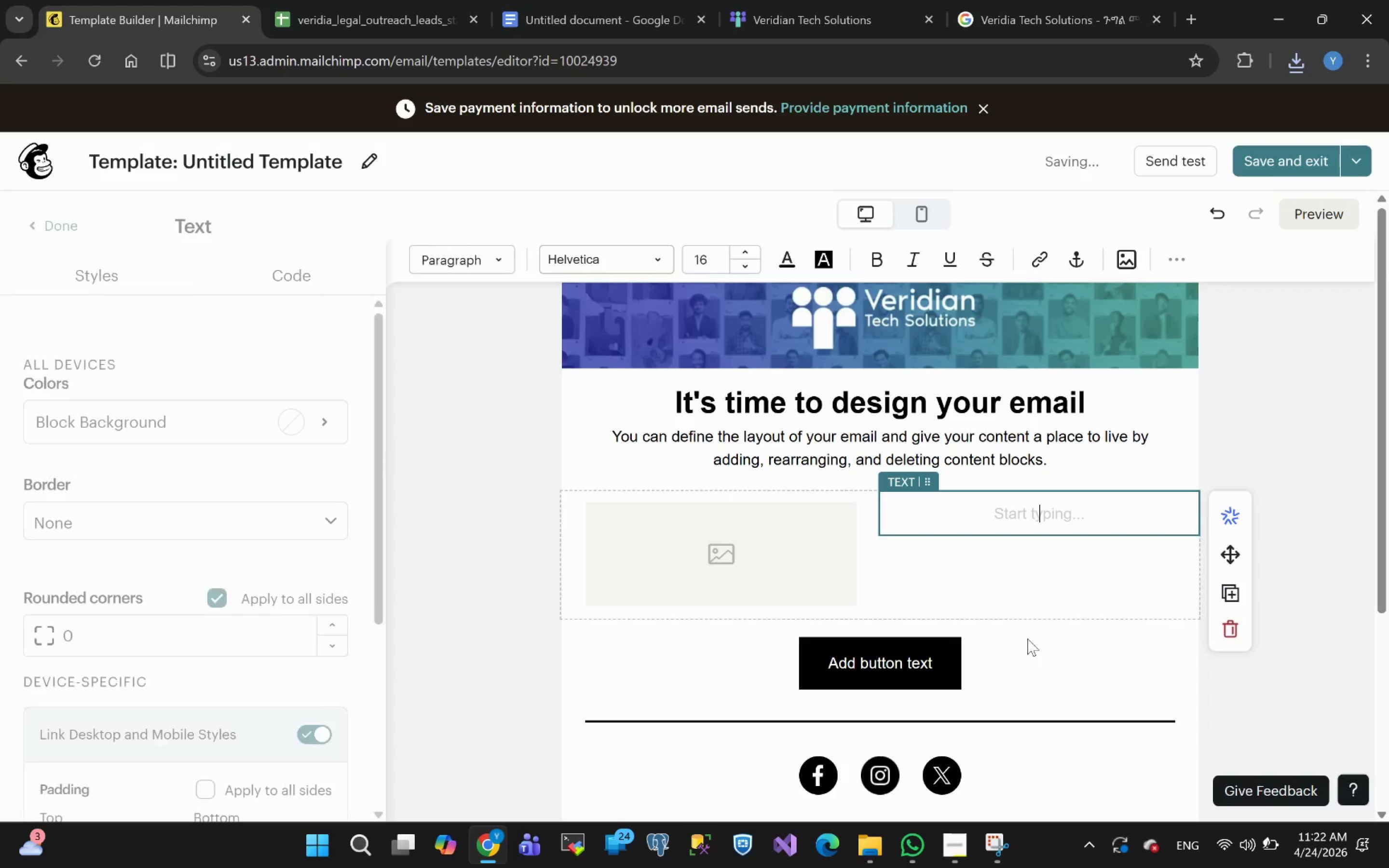 
left_click([800, 5])
 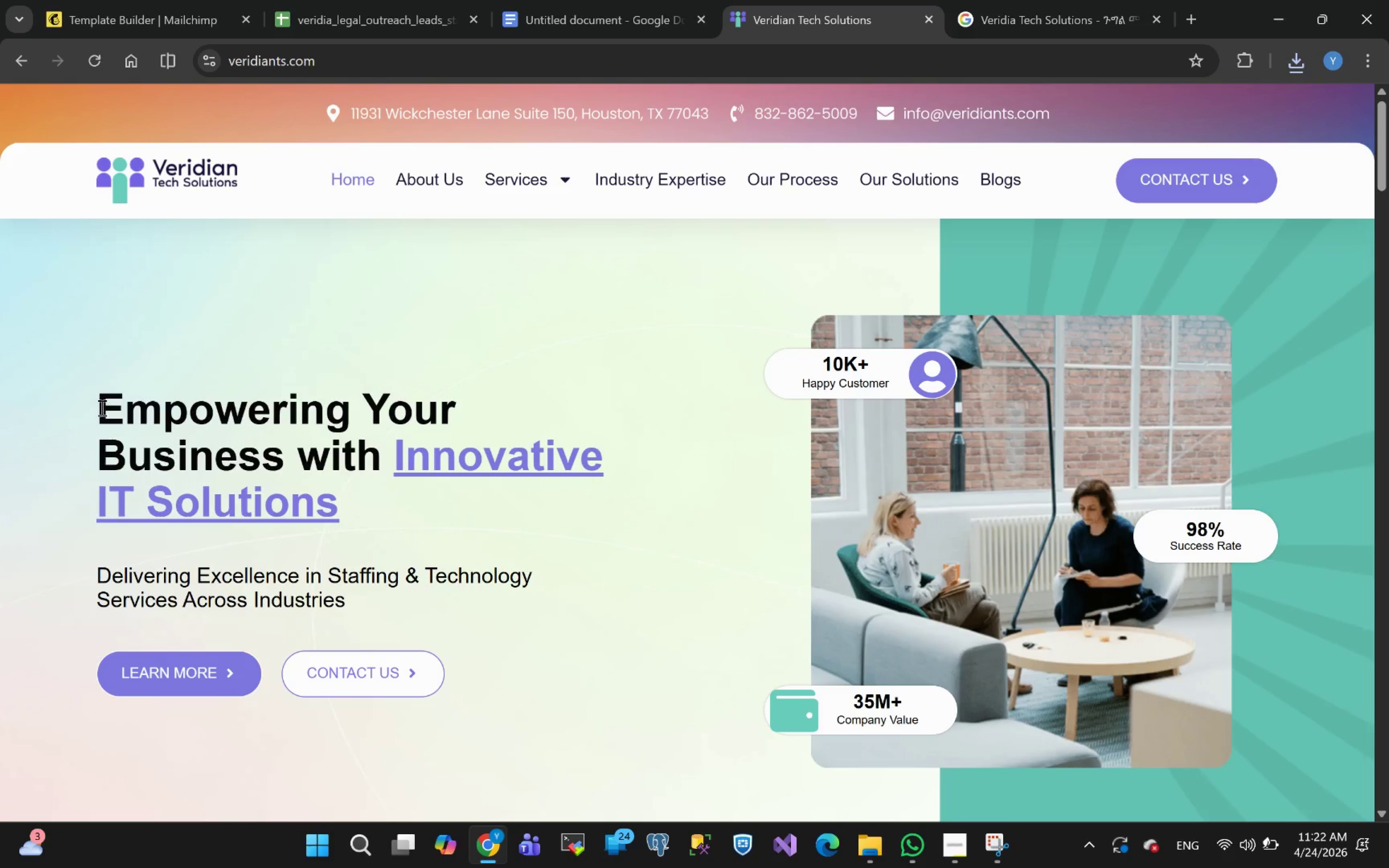 
left_click_drag(start_coordinate=[100, 406], to_coordinate=[350, 599])
 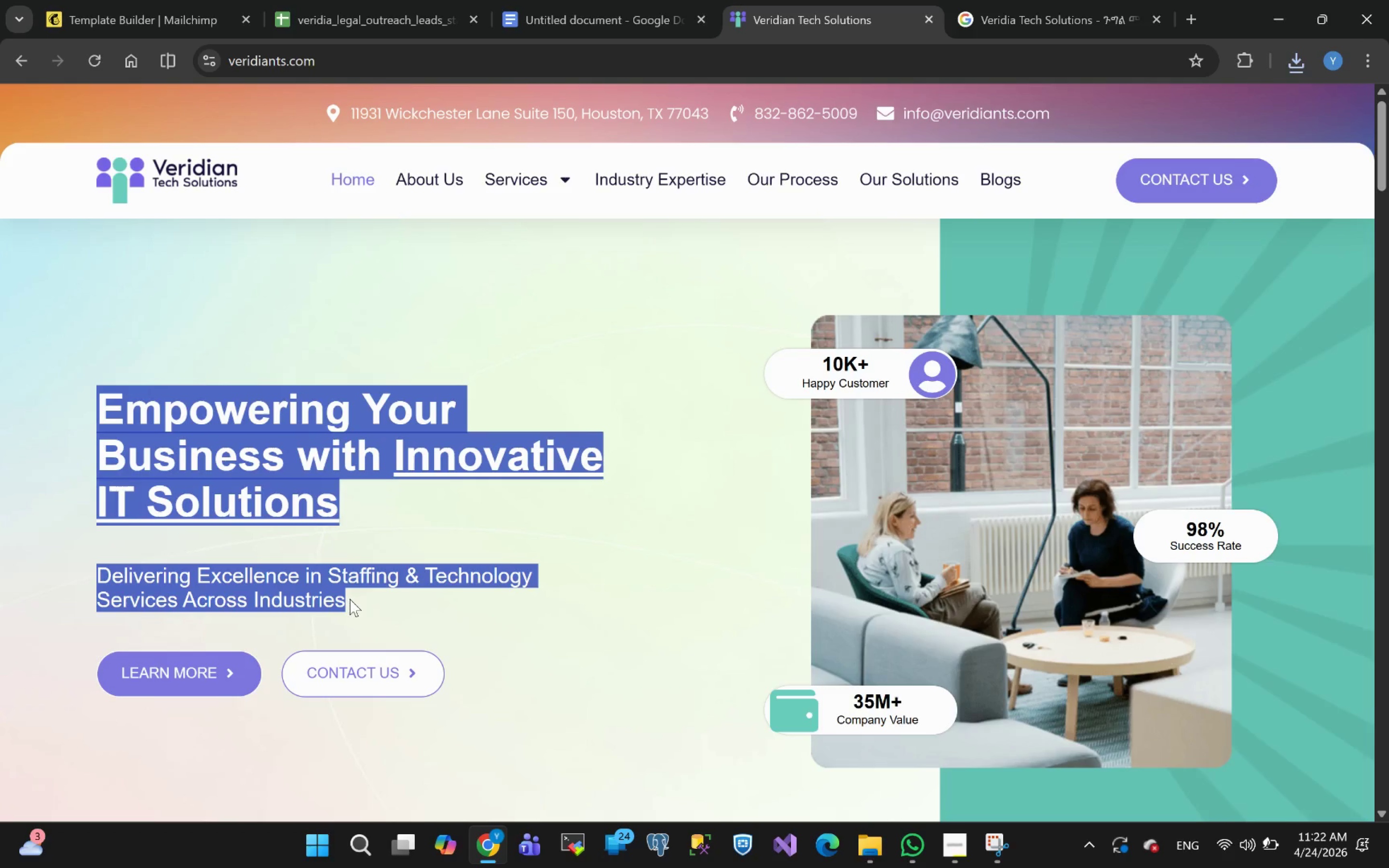 
key(Control+C)
 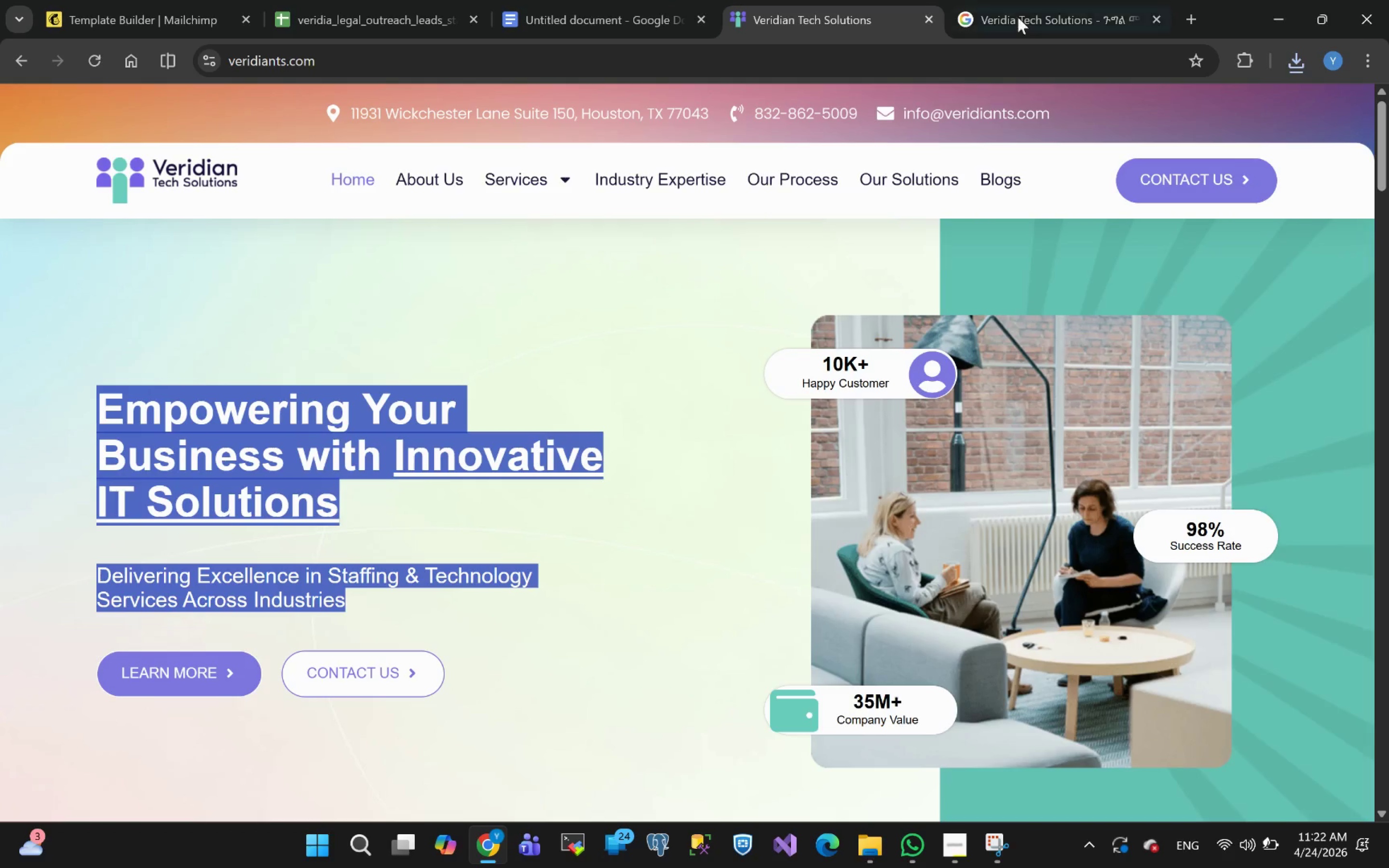 
left_click([1032, 14])
 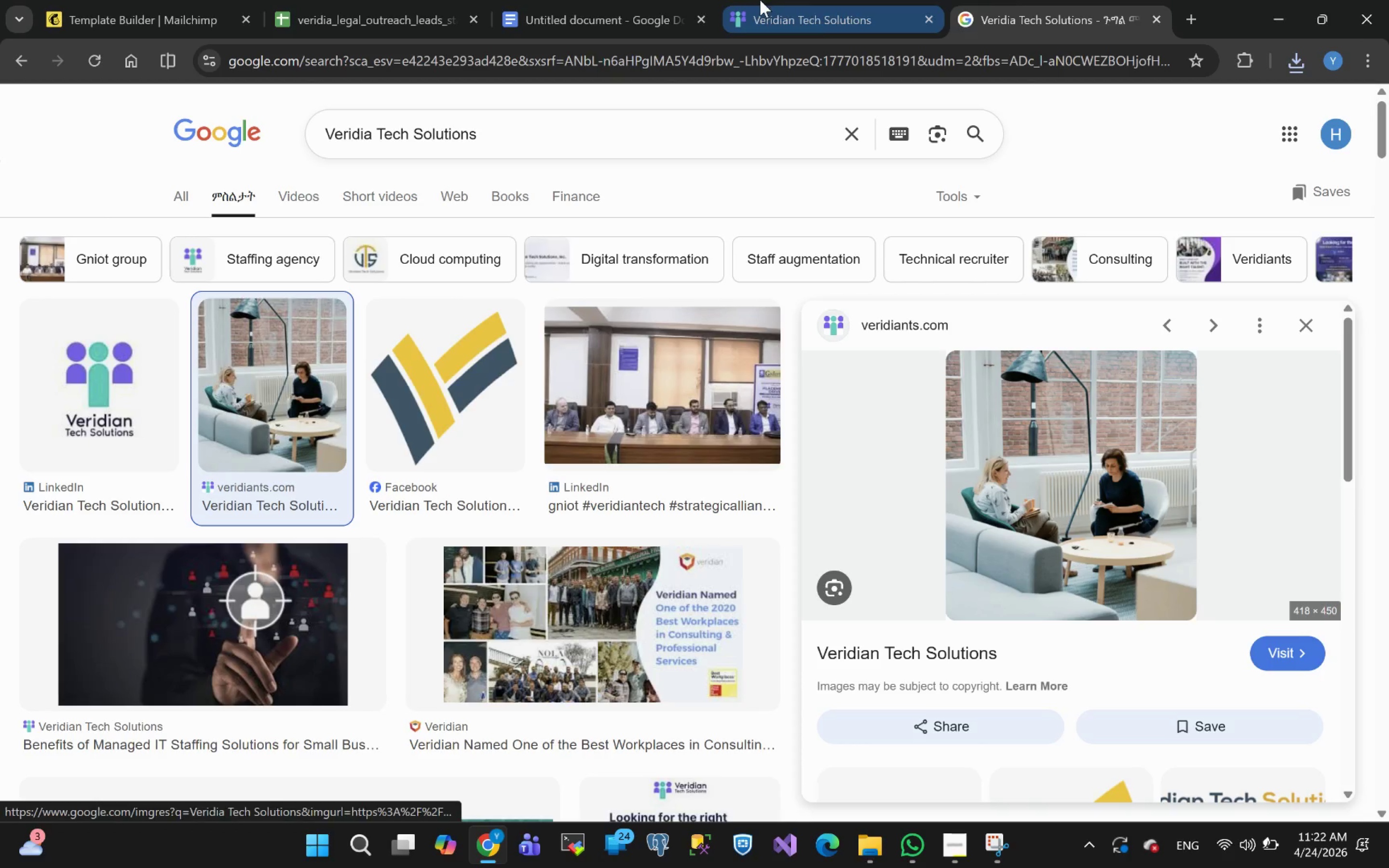 
left_click([812, 15])
 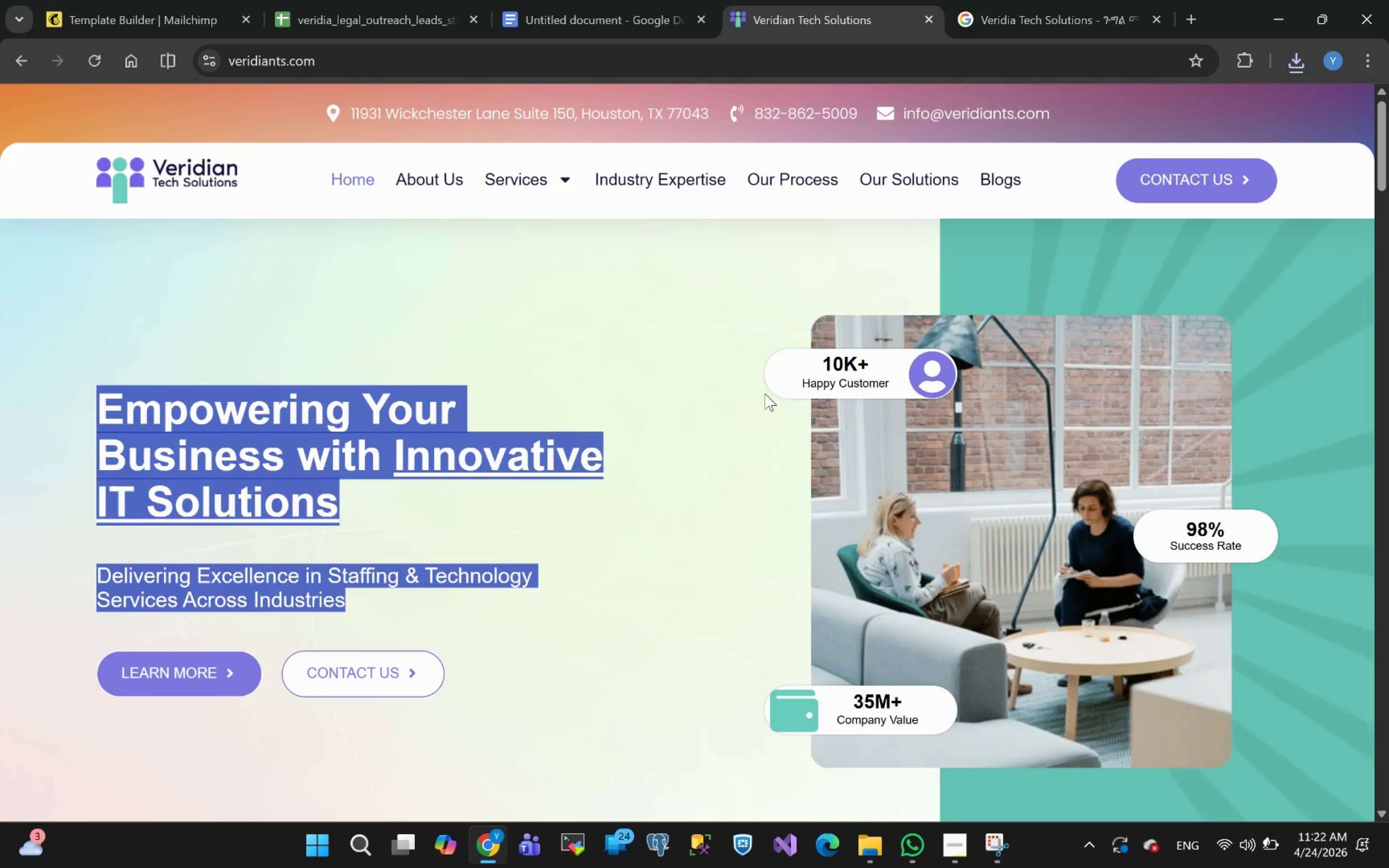 
wait(9.9)
 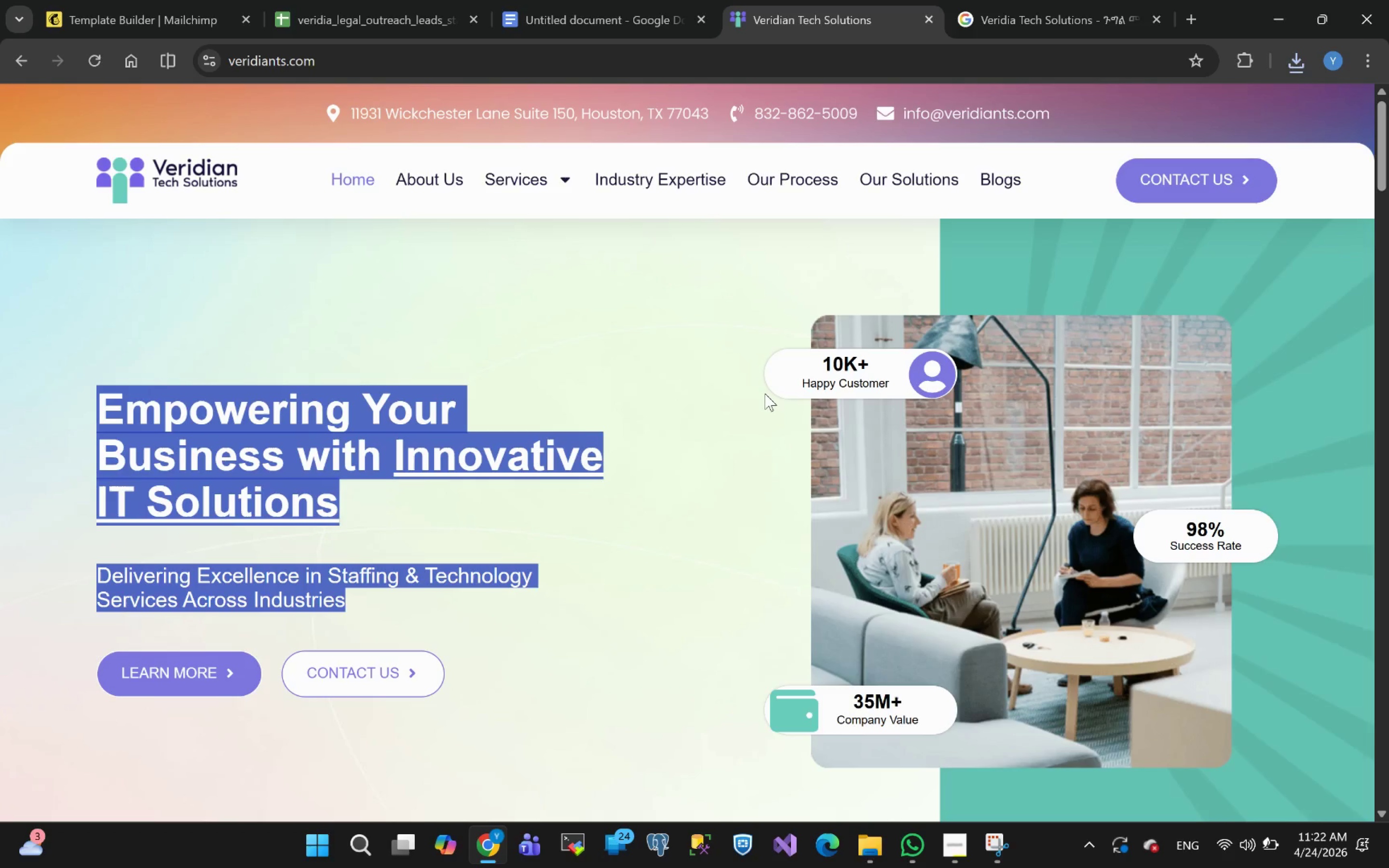 
left_click([108, 11])
 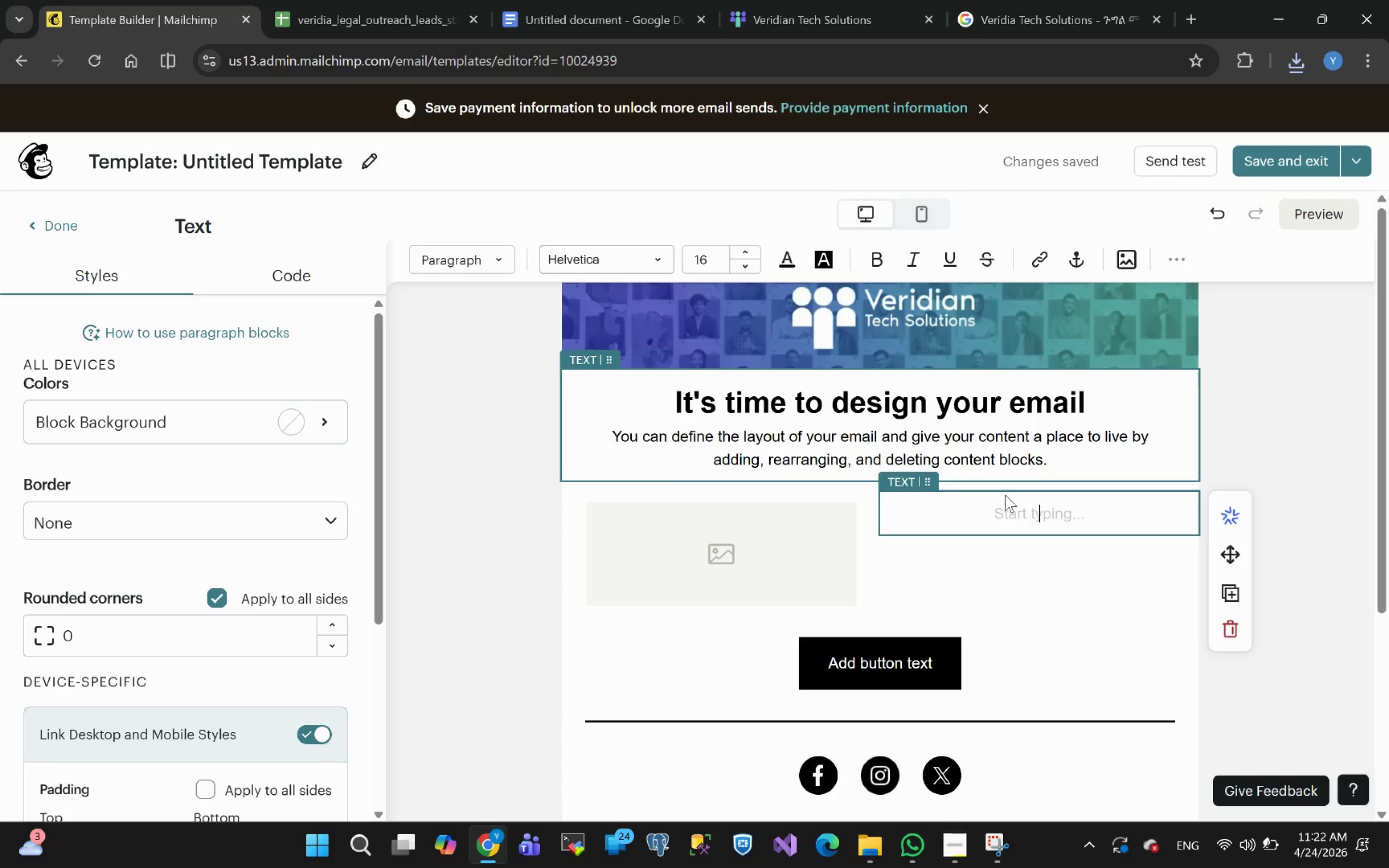 
key(Control+V)
 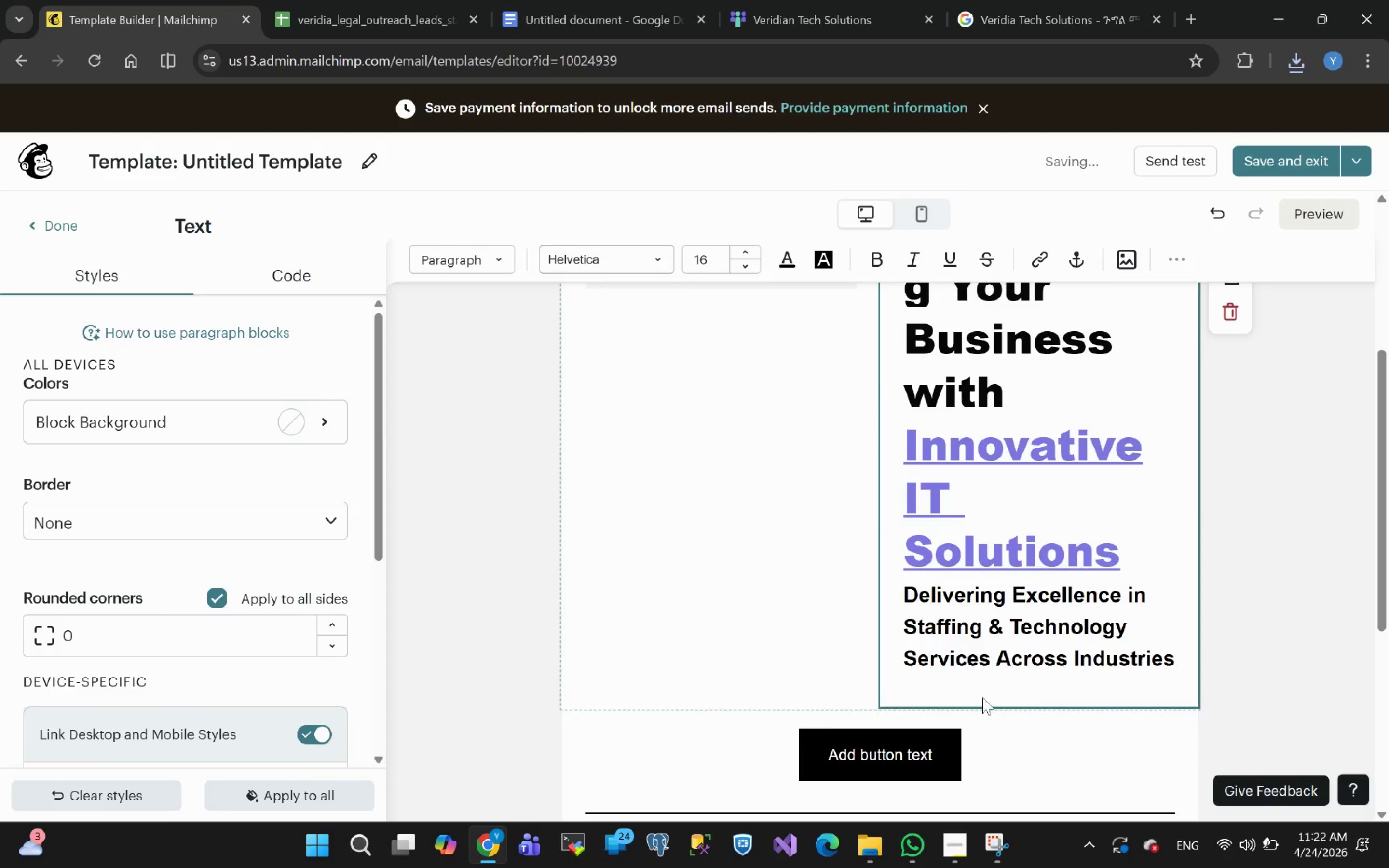 
key(Backspace)
 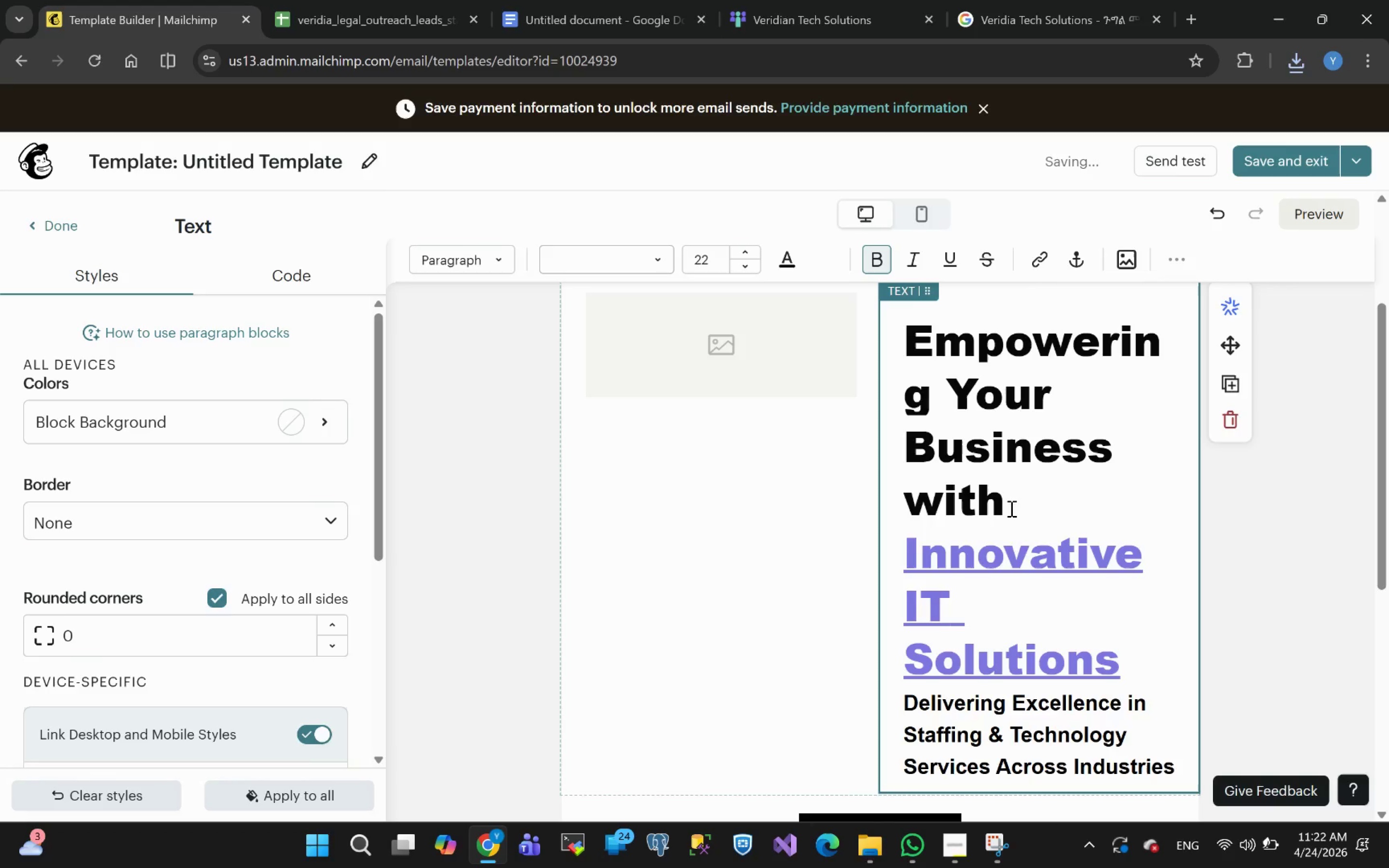 
wait(5.72)
 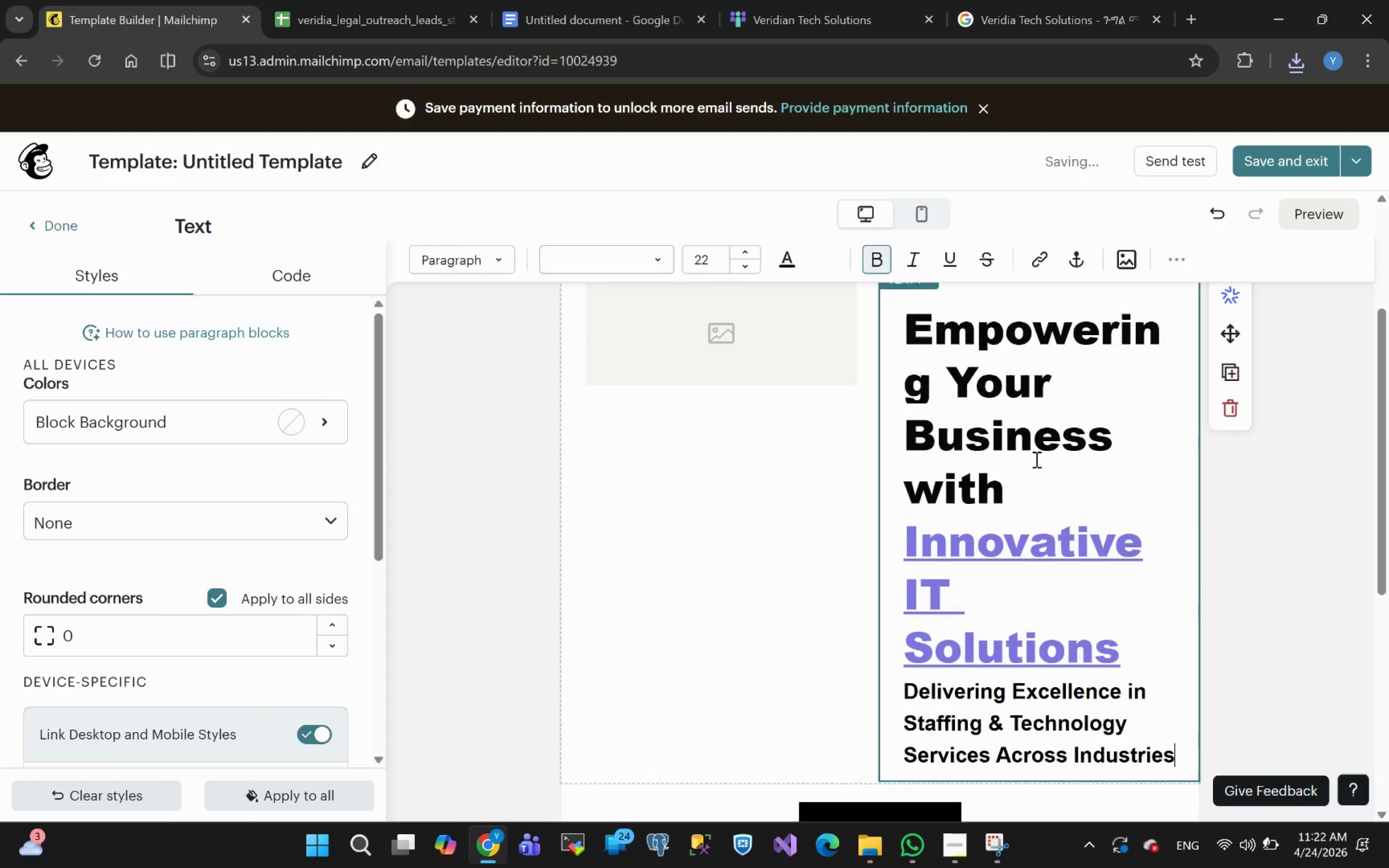 
left_click_drag(start_coordinate=[1127, 663], to_coordinate=[912, 352])
 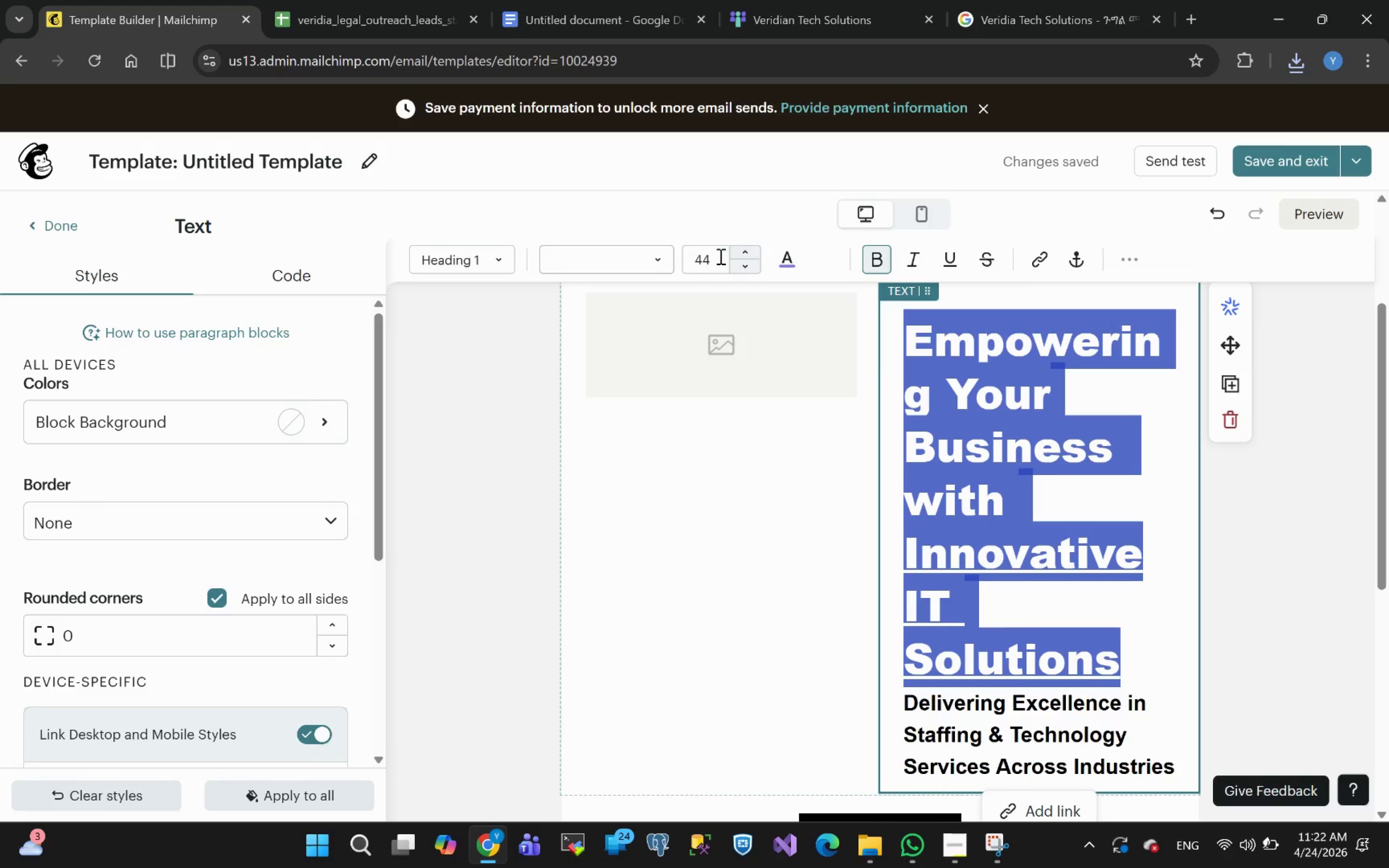 
left_click([718, 257])
 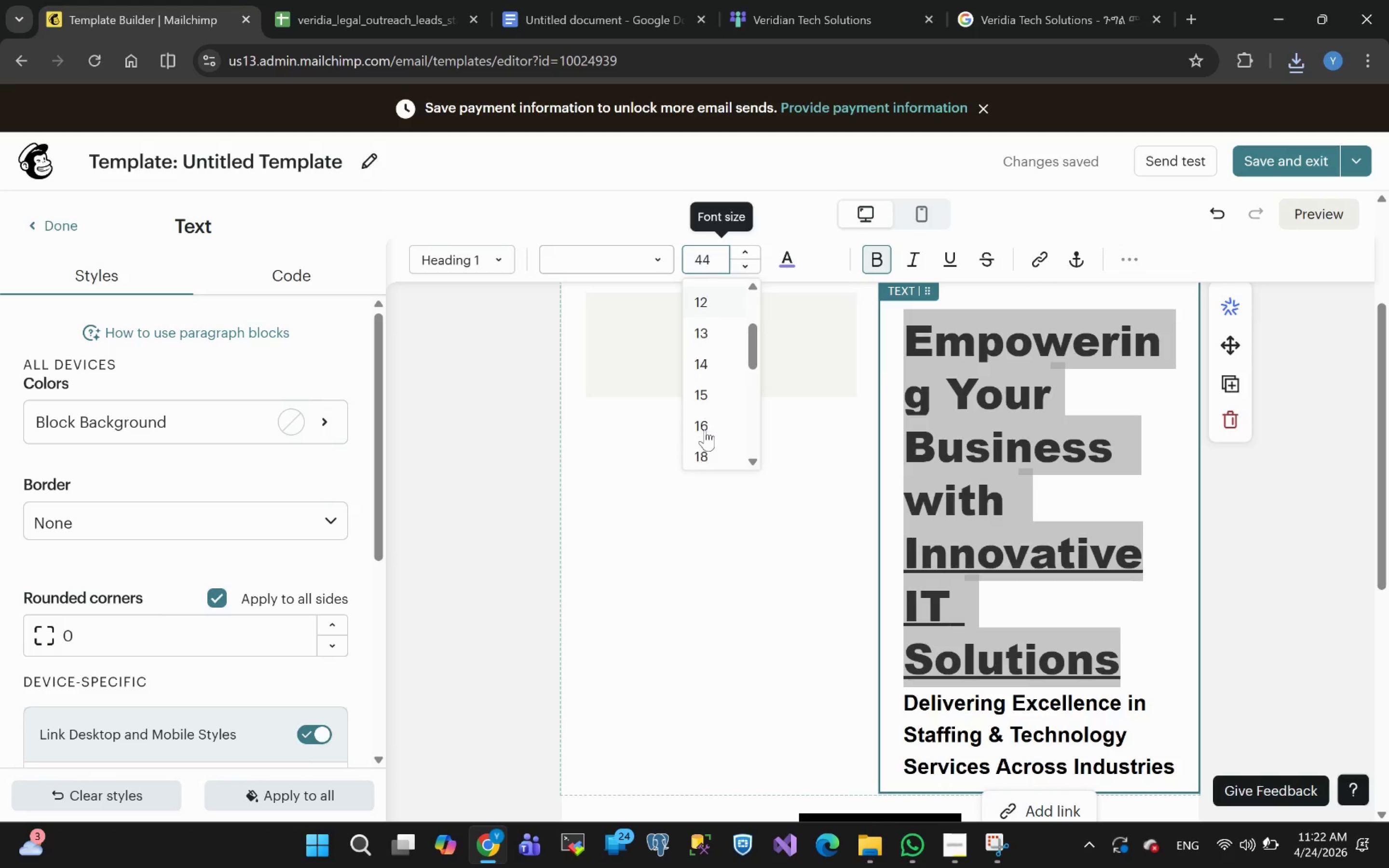 
left_click([705, 430])
 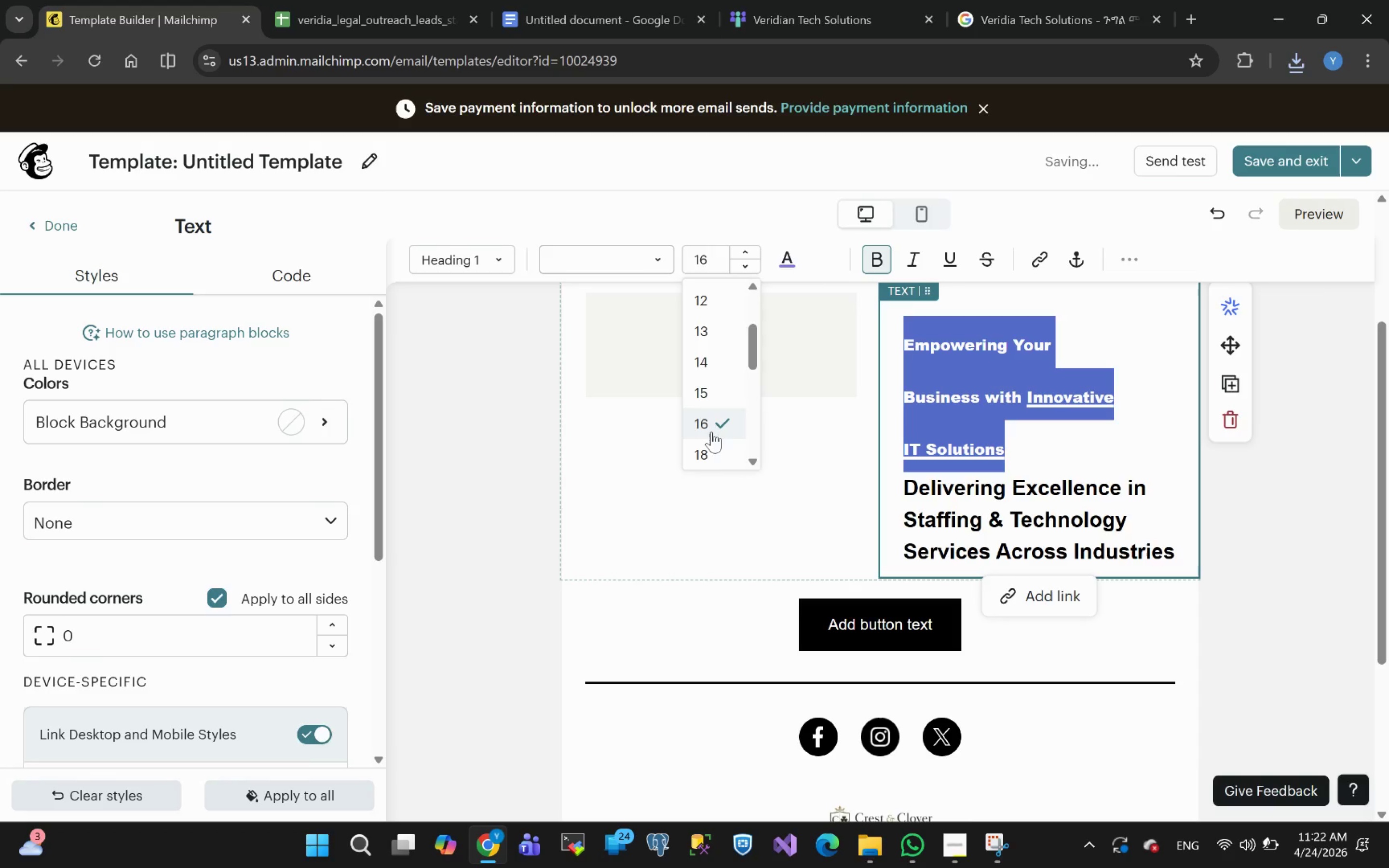 
left_click([713, 446])
 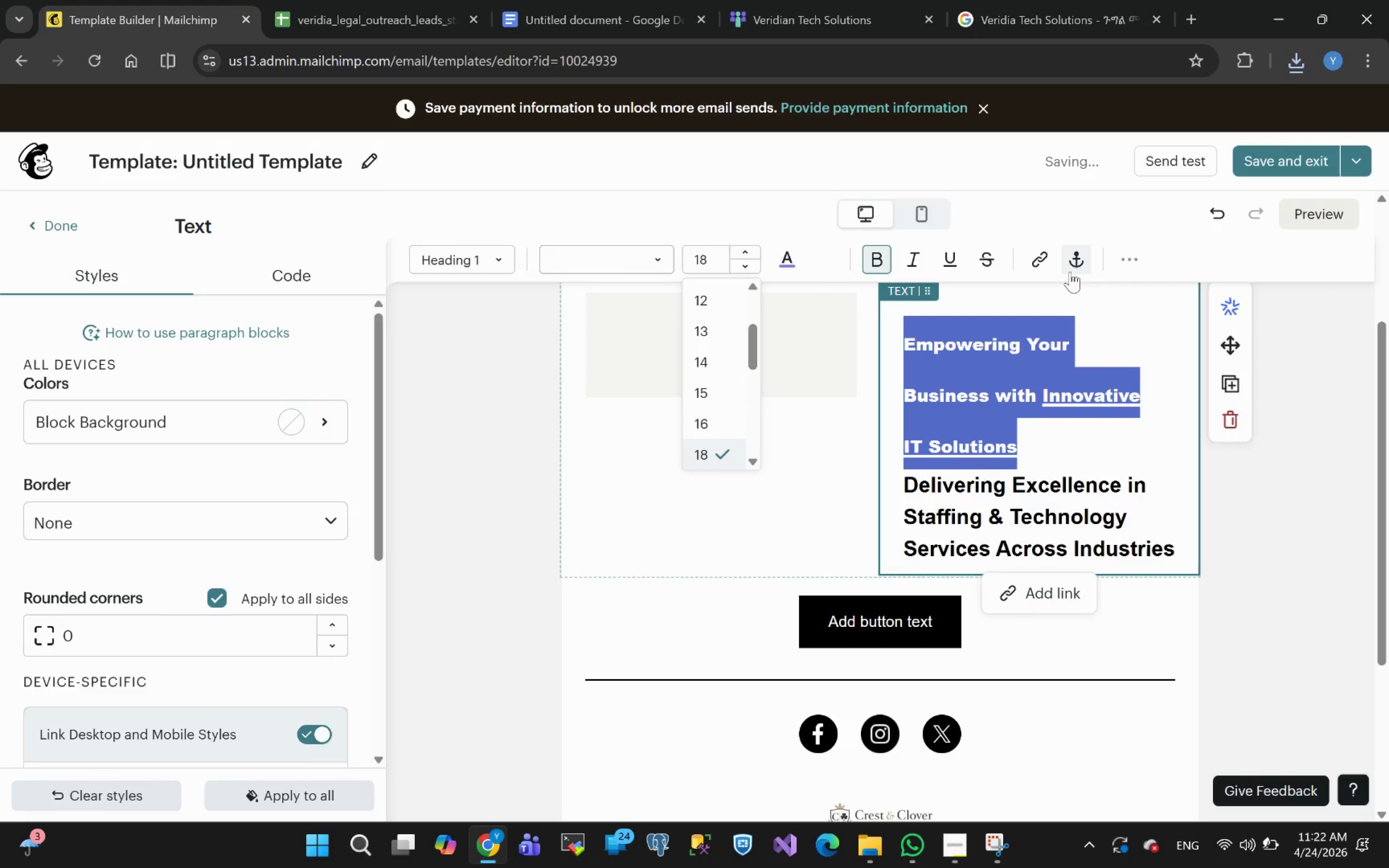 
left_click([1136, 264])
 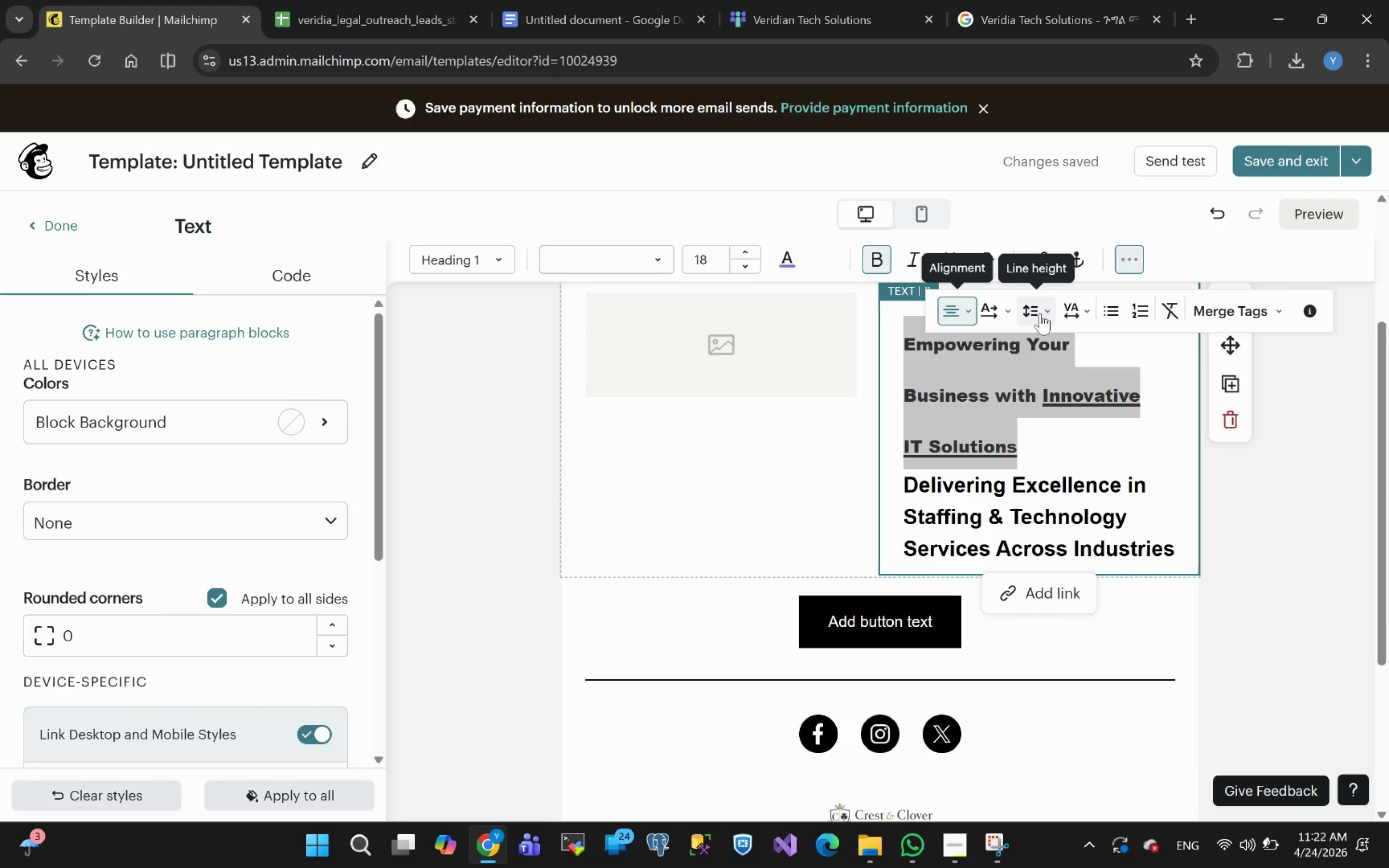 
left_click([1035, 313])
 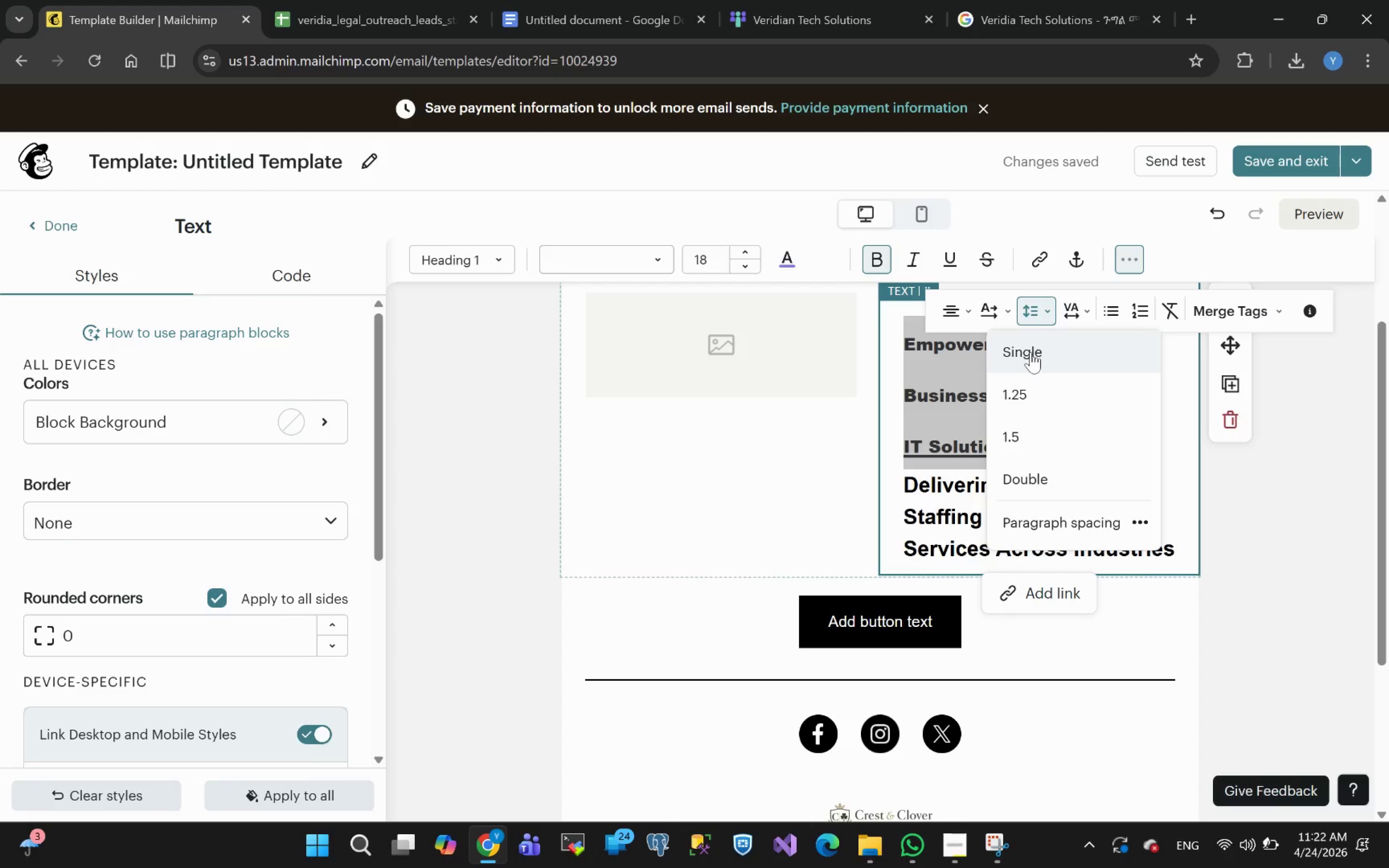 
left_click([1030, 351])
 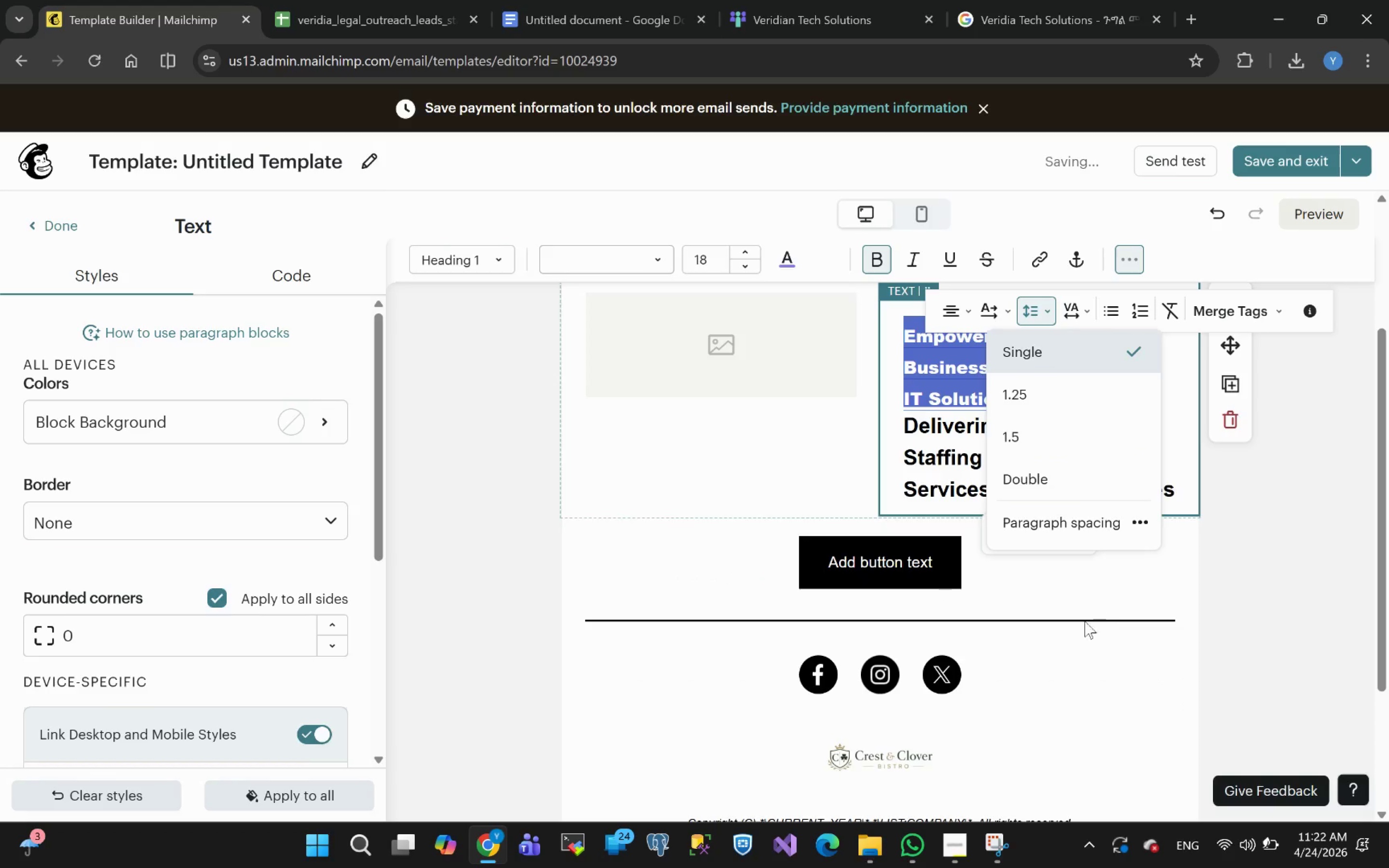 
left_click([1048, 574])
 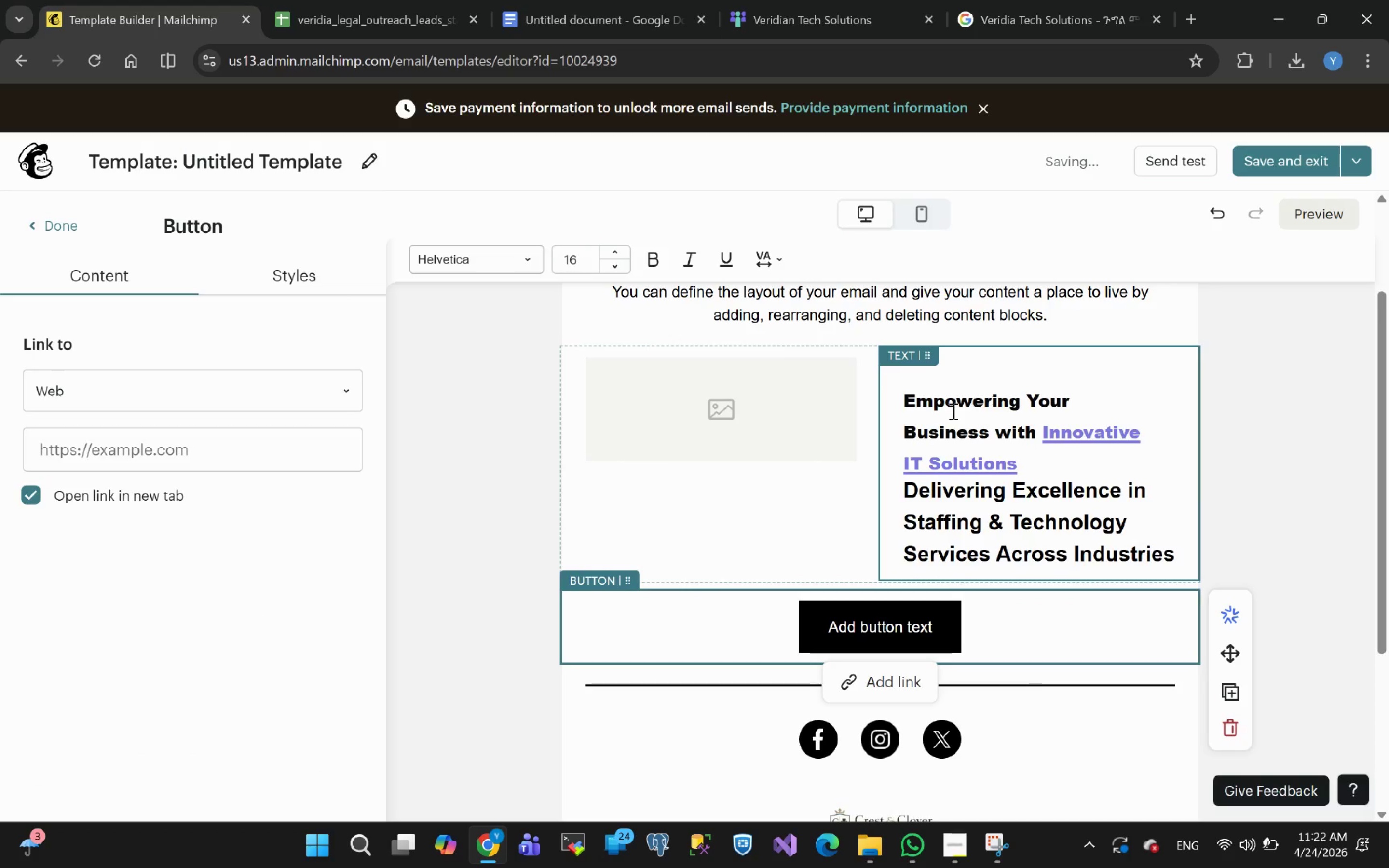 
left_click([907, 402])
 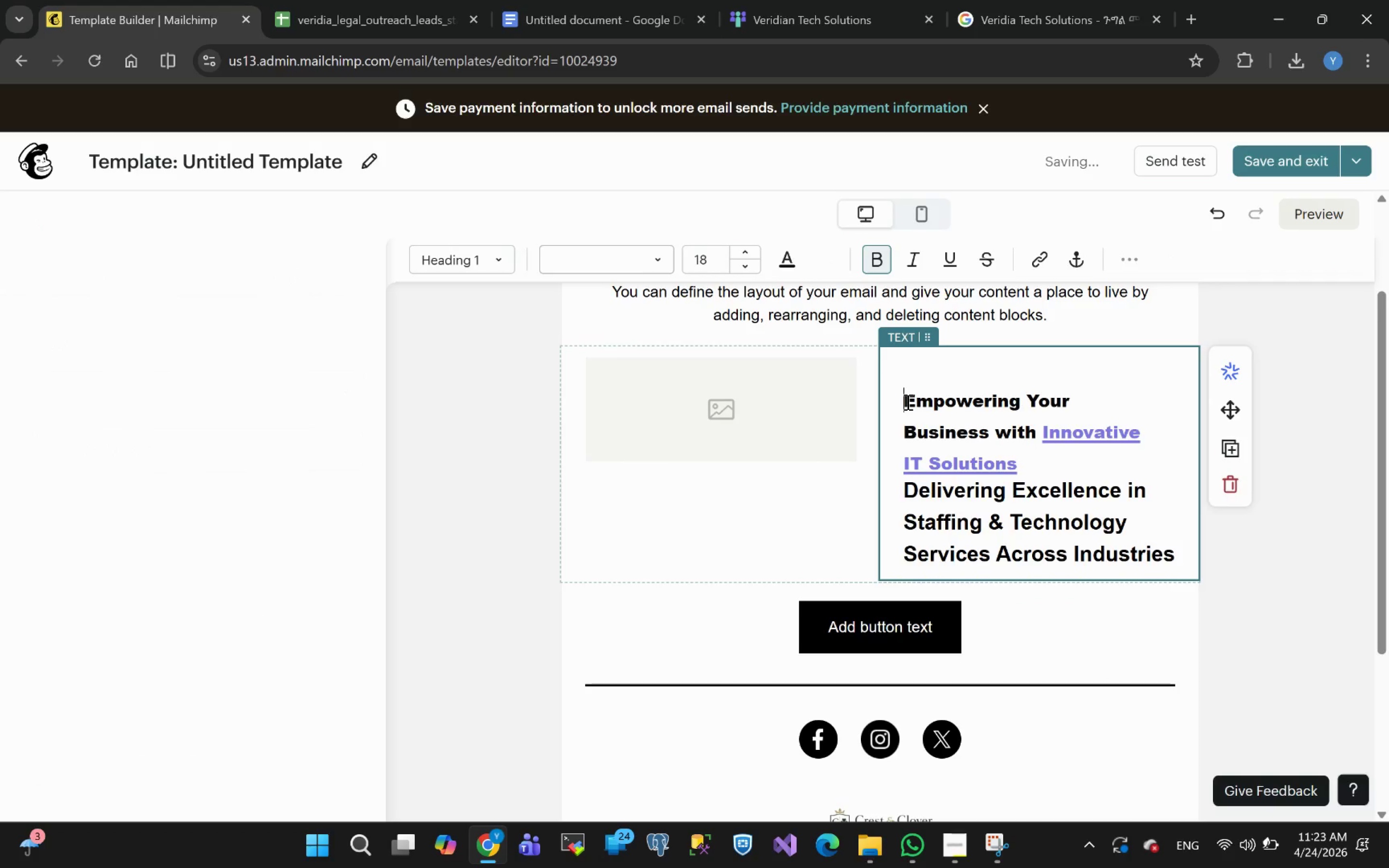 
key(Backspace)
 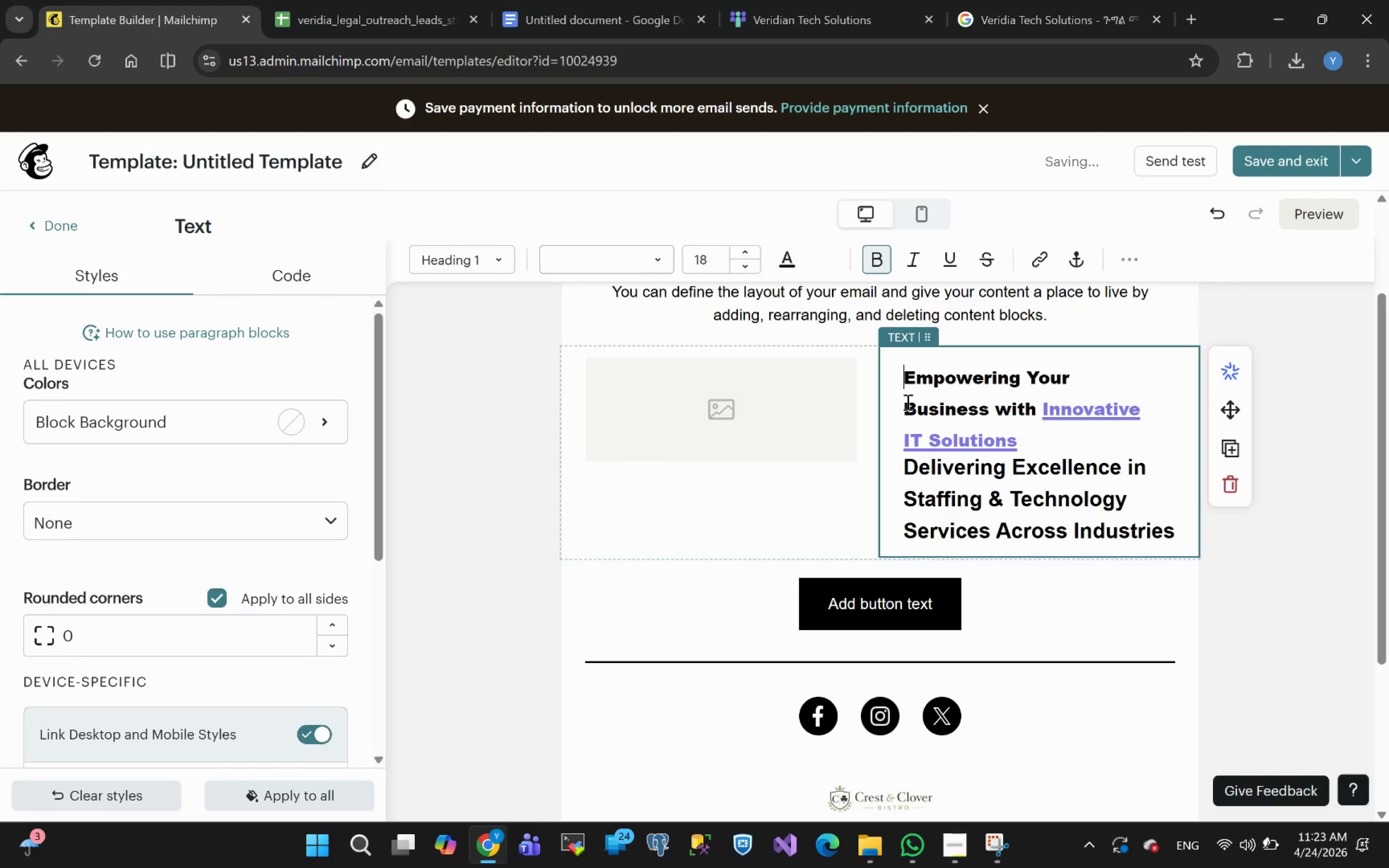 
key(Backspace)
 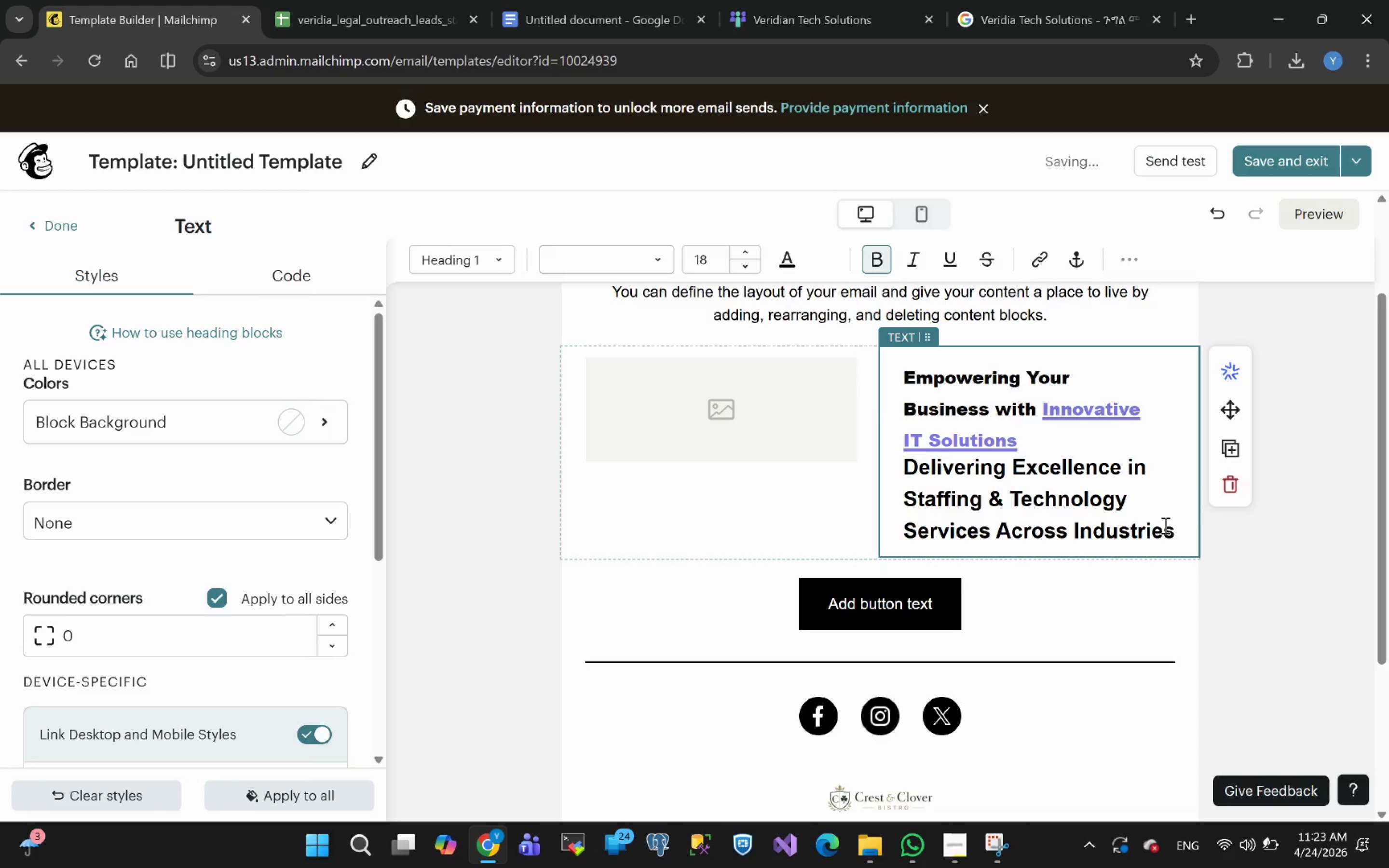 
wait(5.02)
 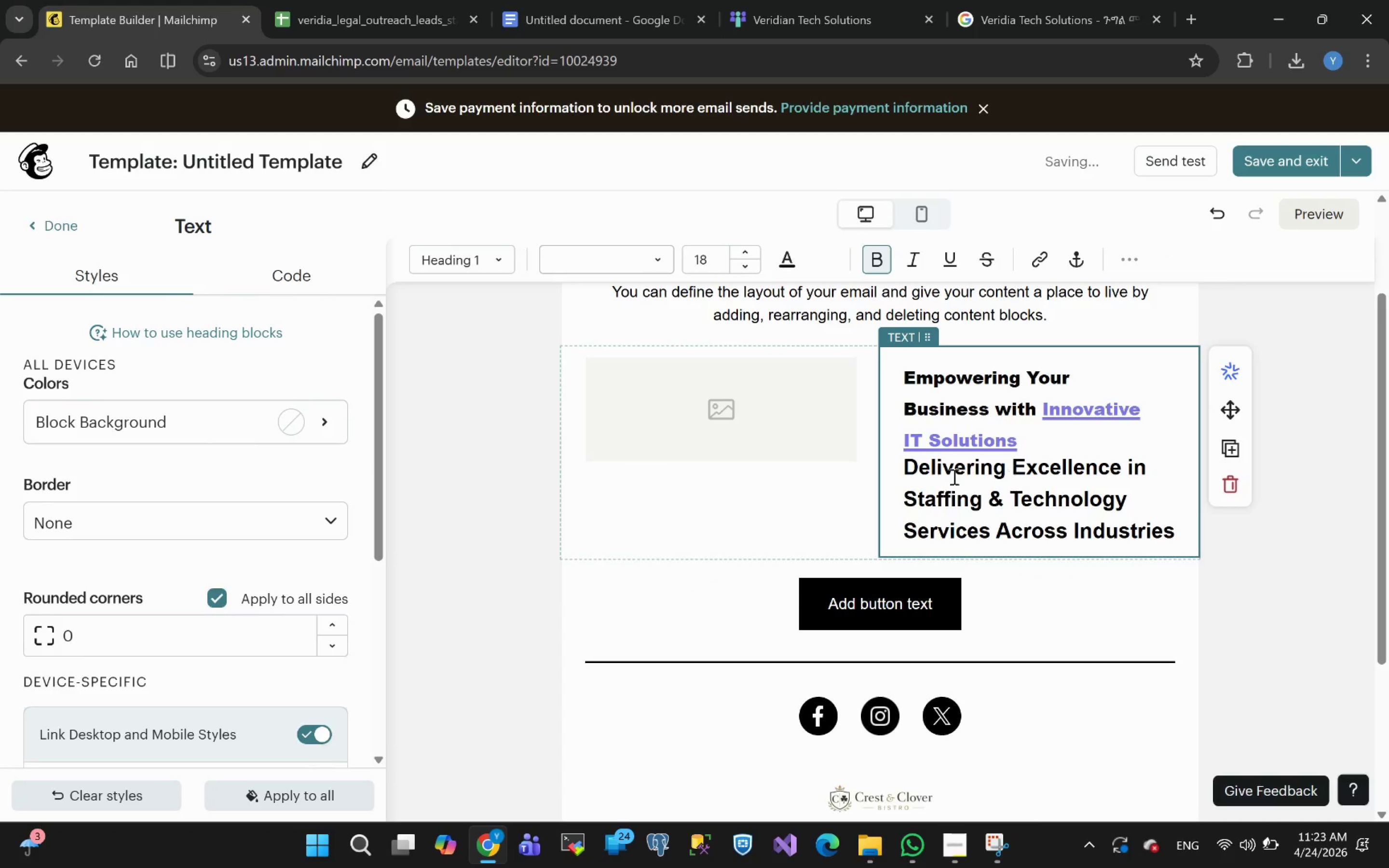 
left_click_drag(start_coordinate=[1174, 532], to_coordinate=[905, 475])
 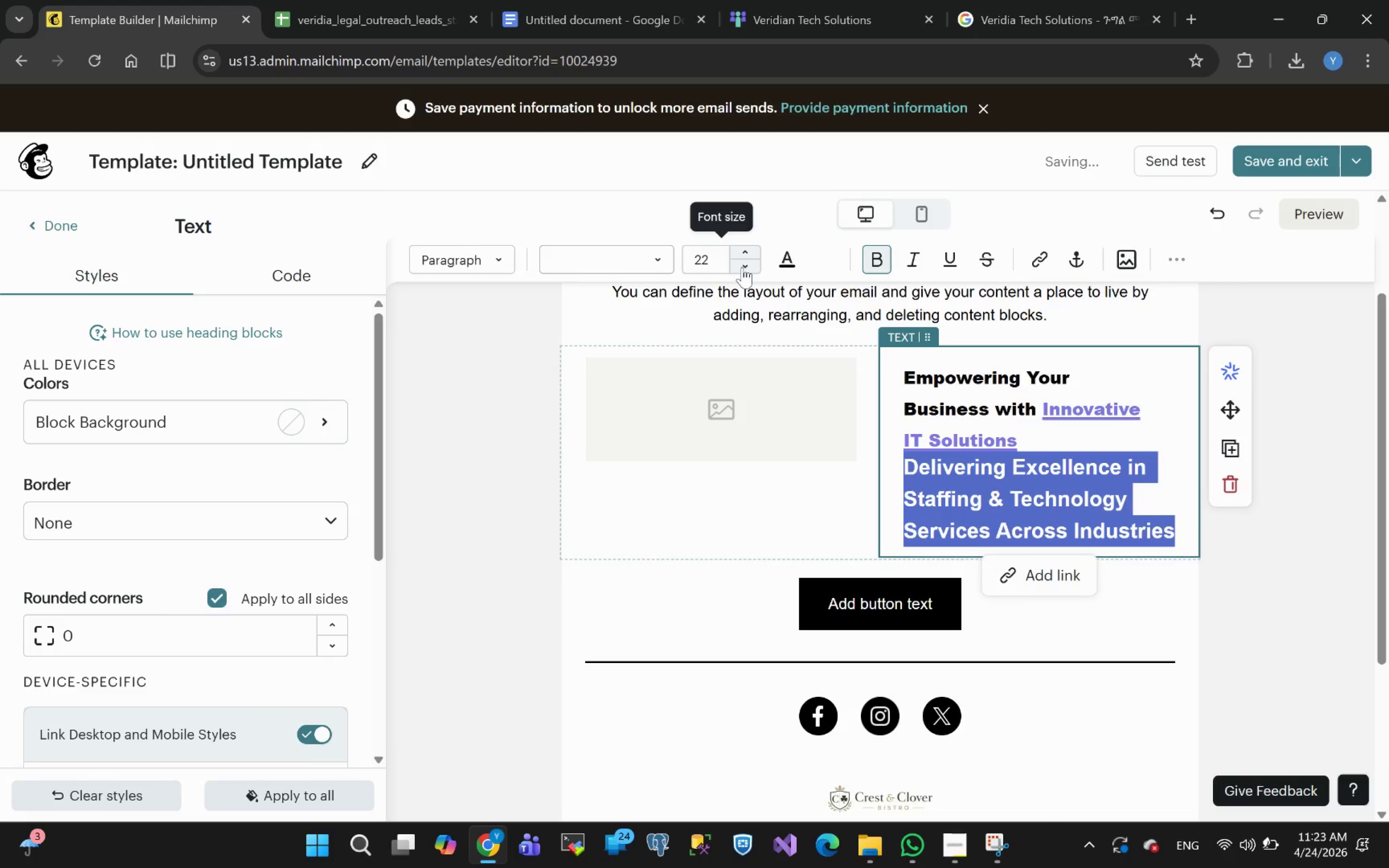 
wait(5.05)
 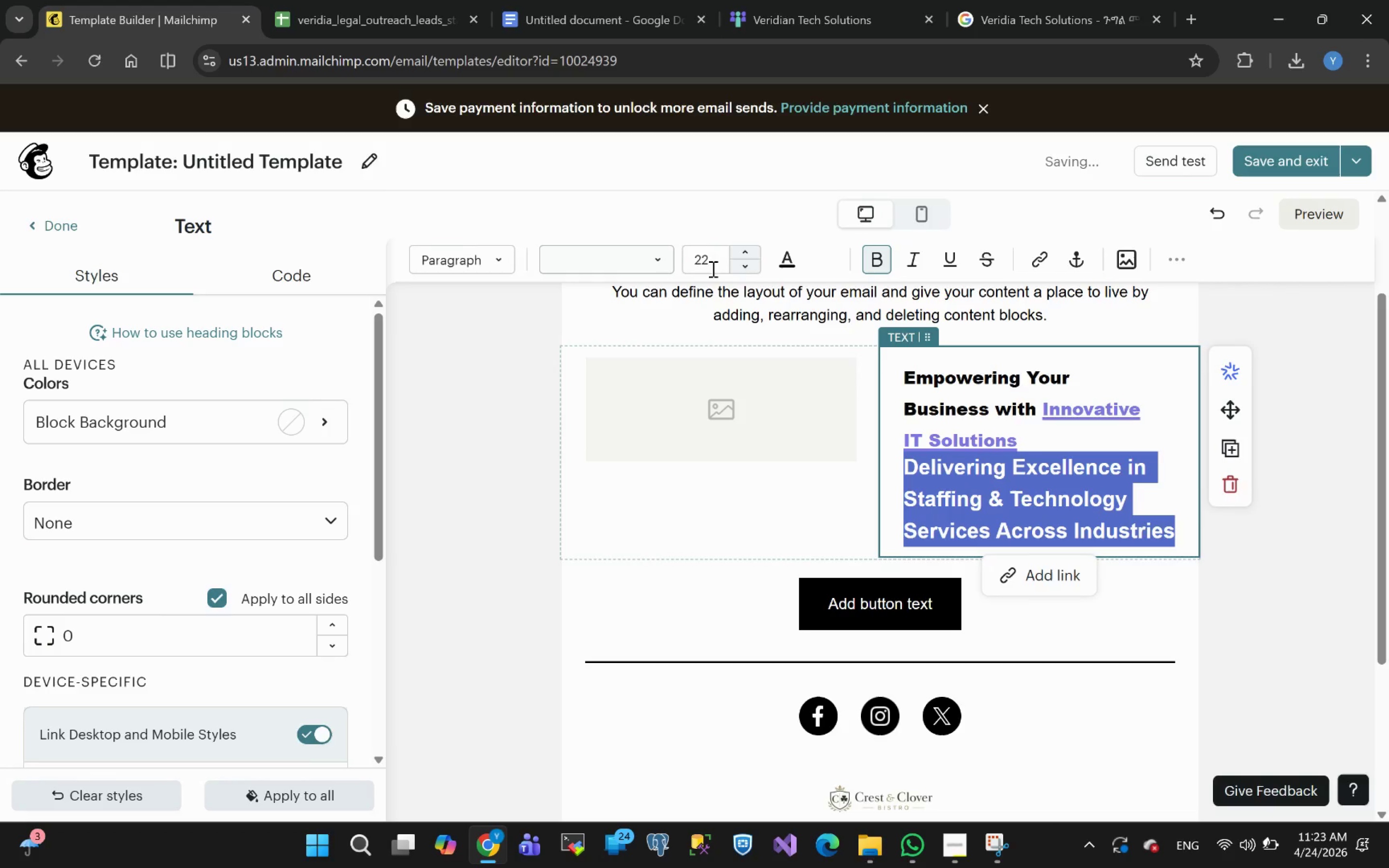 
double_click([743, 267])
 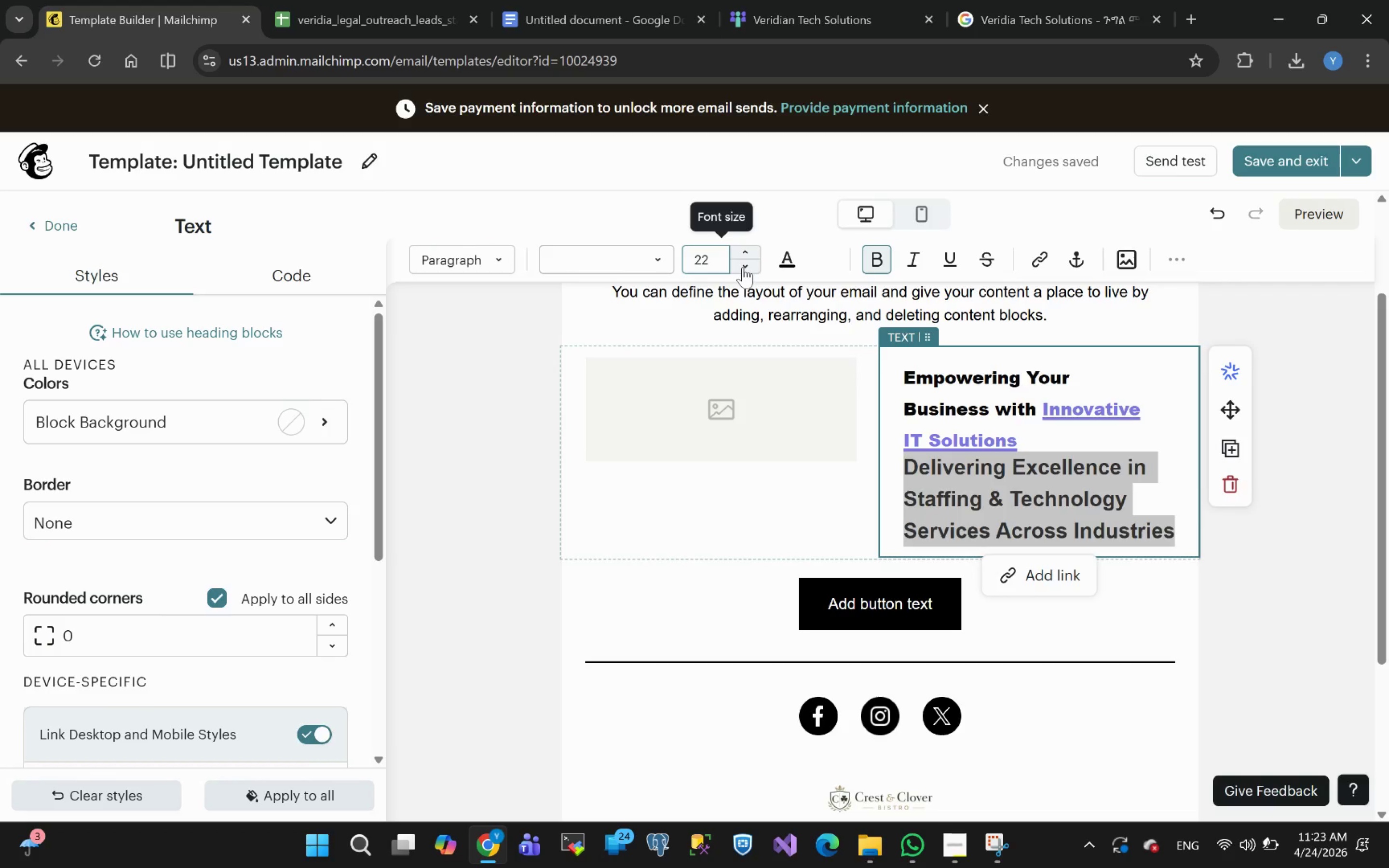 
triple_click([743, 267])
 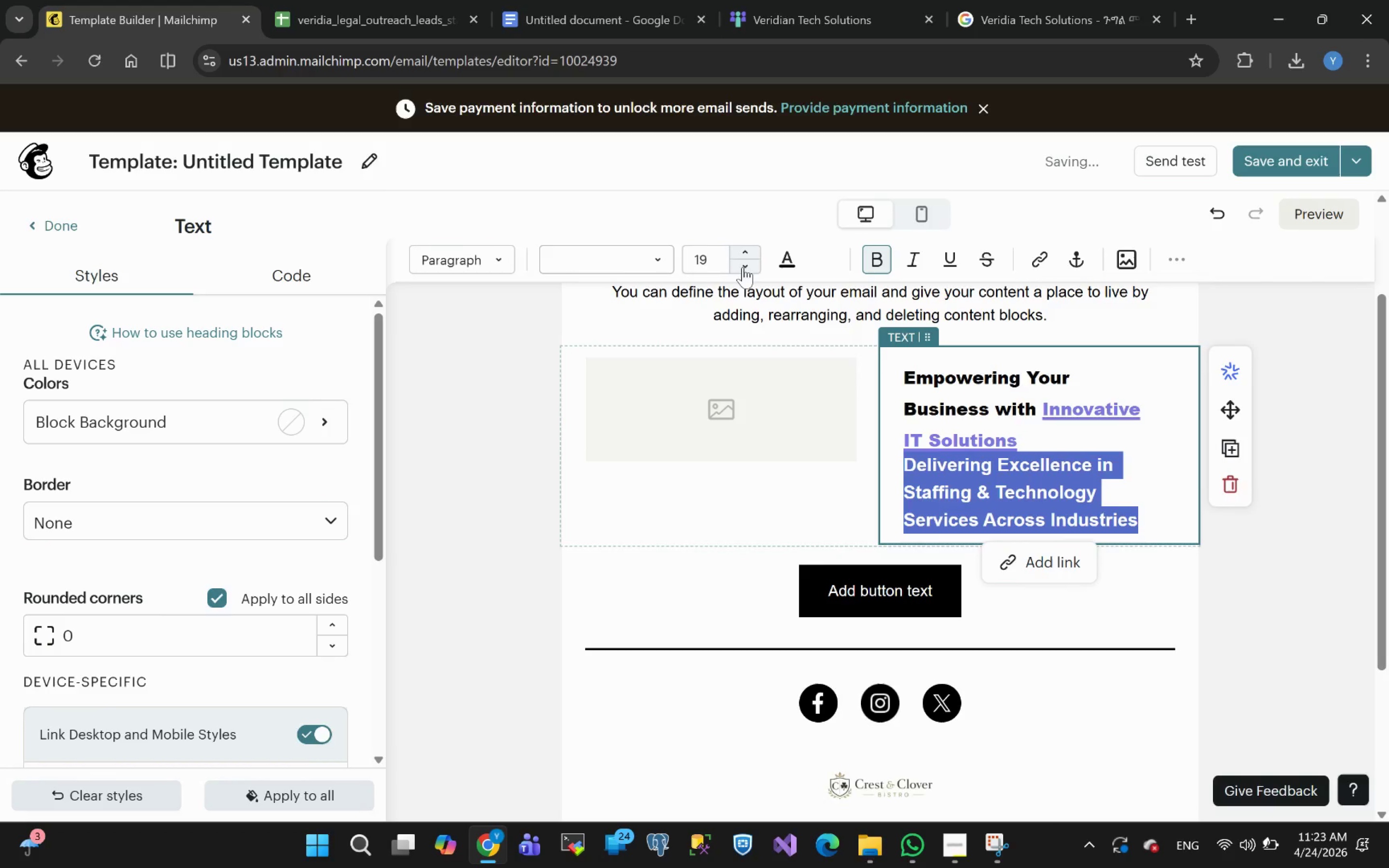 
left_click([743, 267])
 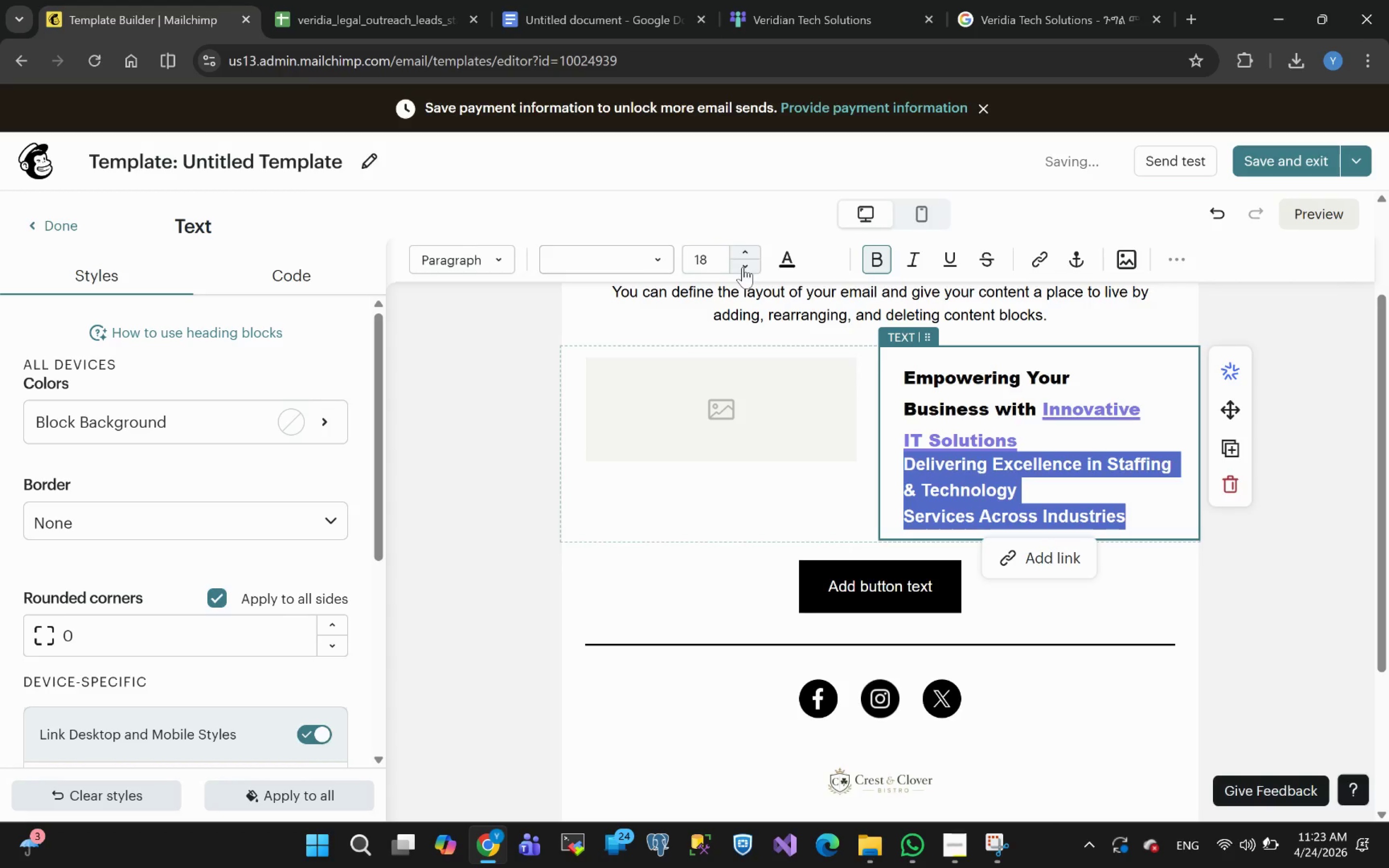 
left_click([743, 267])
 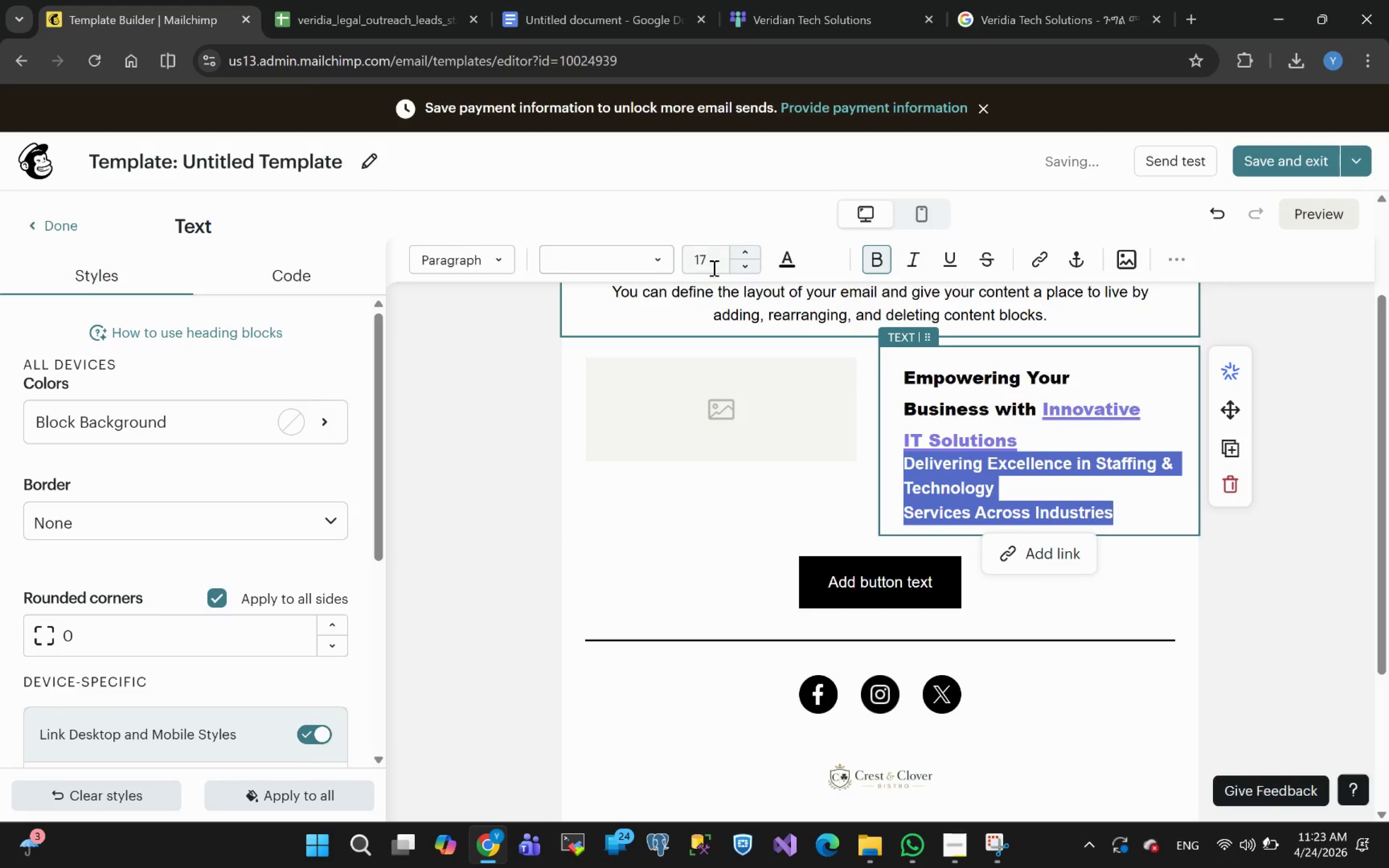 
left_click([749, 270])
 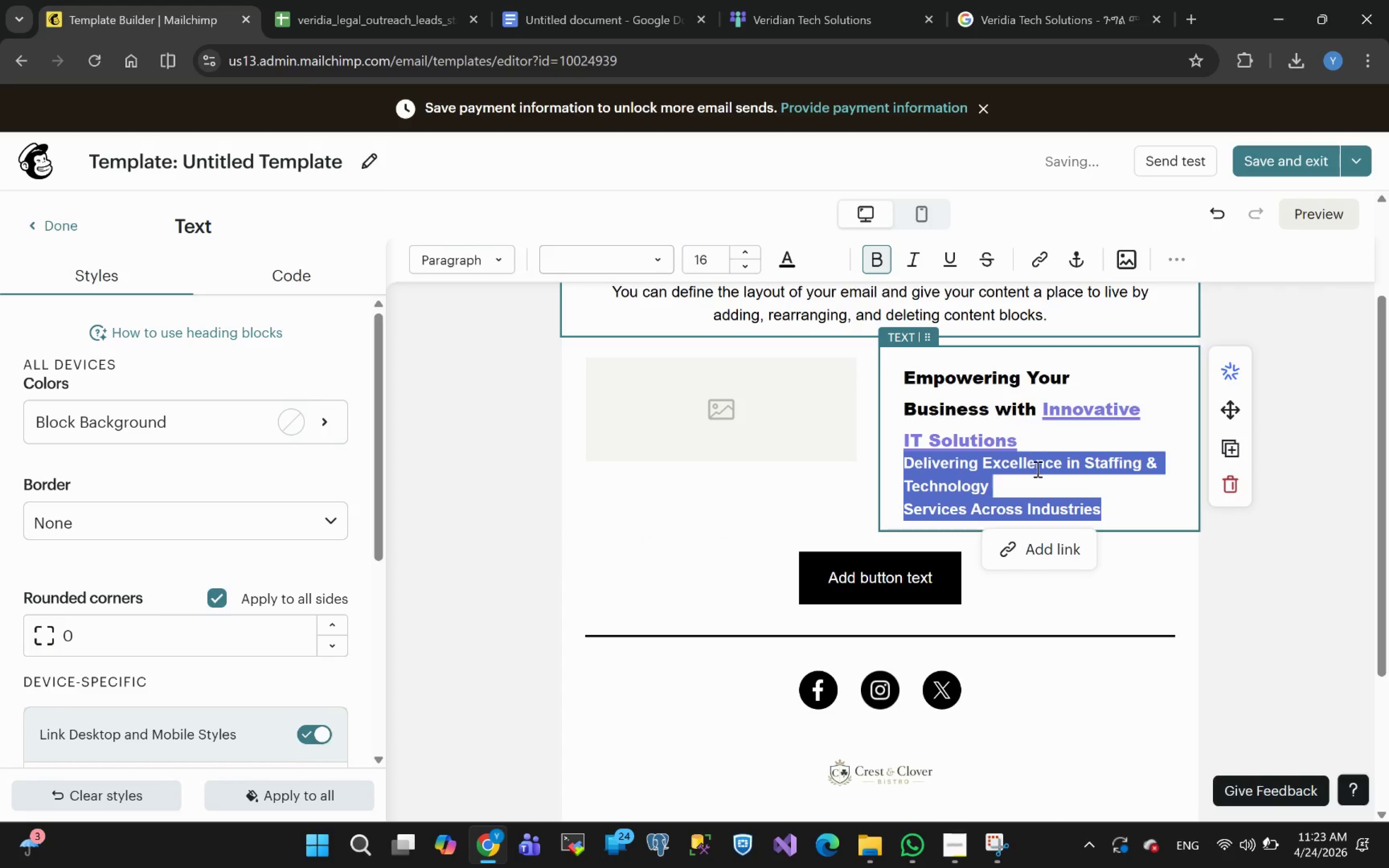 
left_click([1003, 473])
 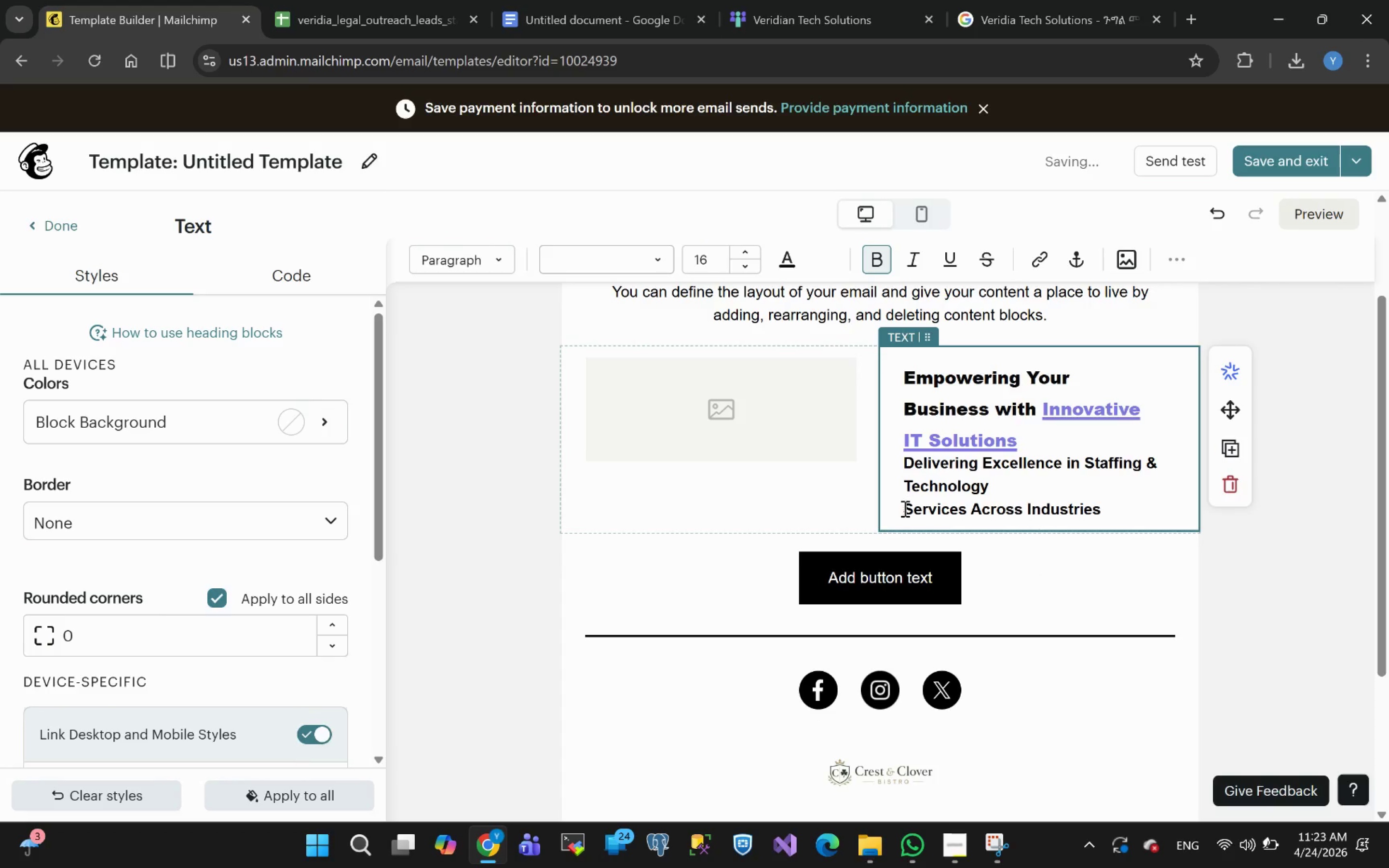 
left_click([904, 509])
 